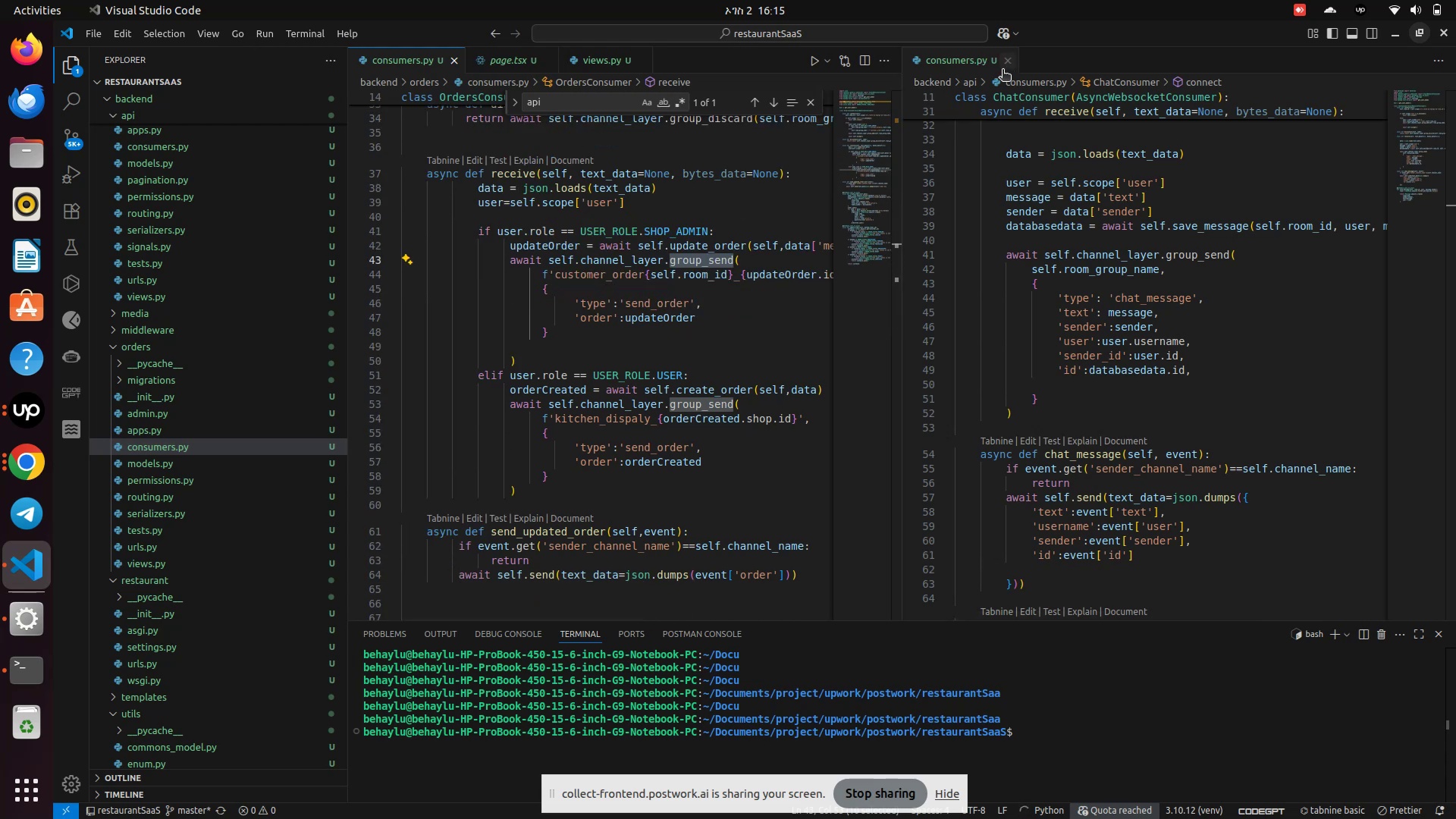 
wait(5.32)
 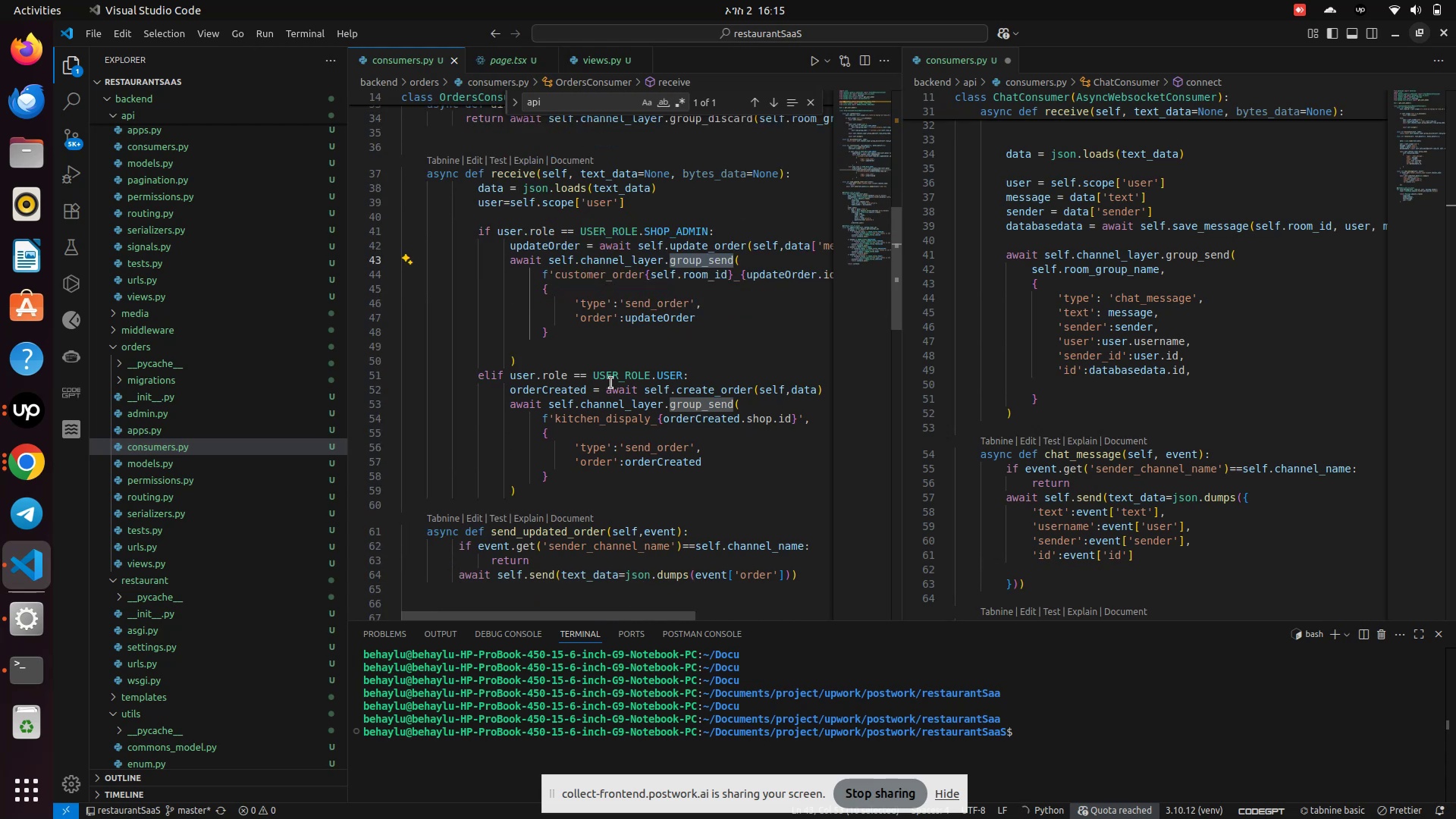 
left_click([942, 58])
 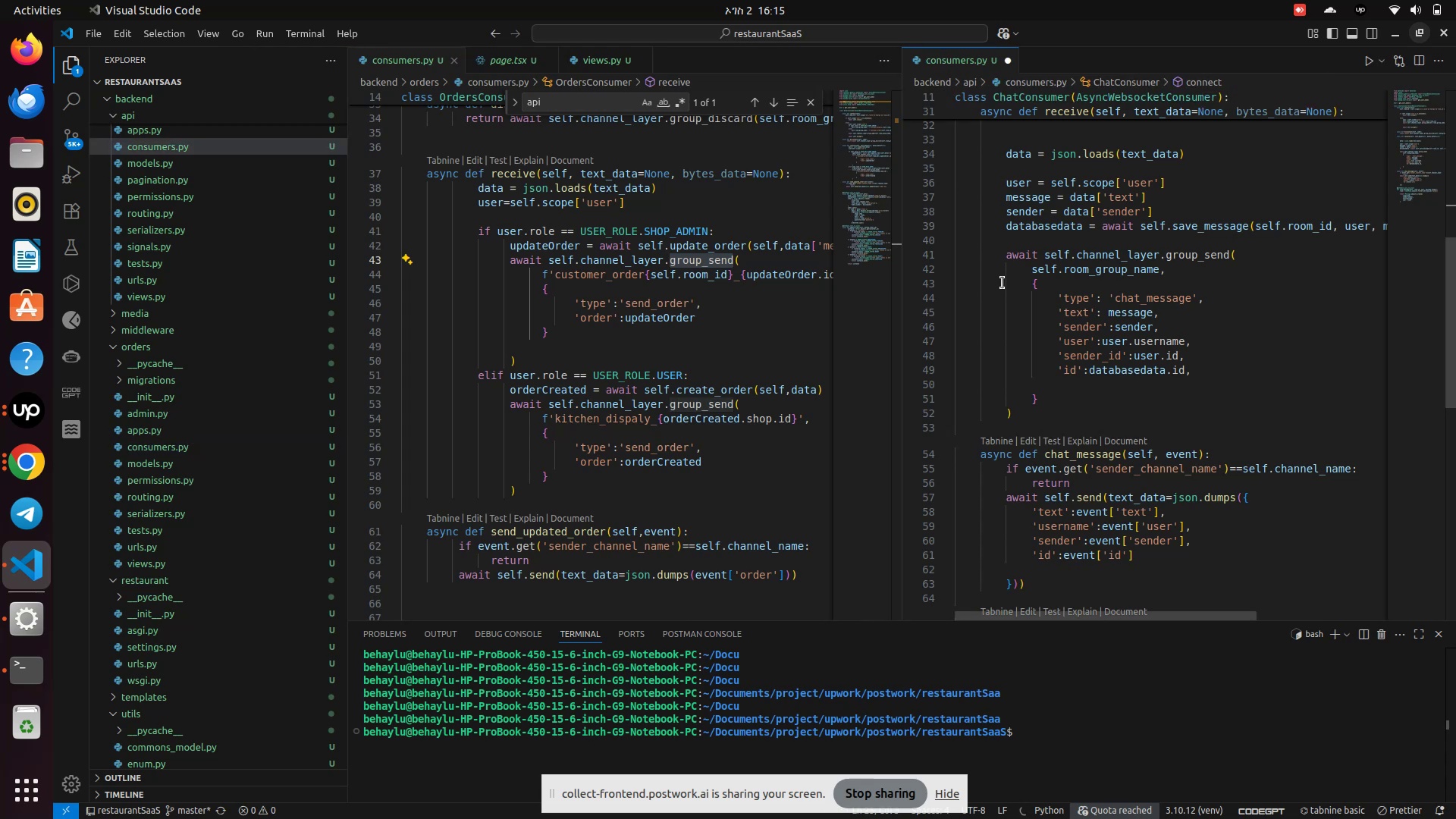 
left_click([1003, 284])
 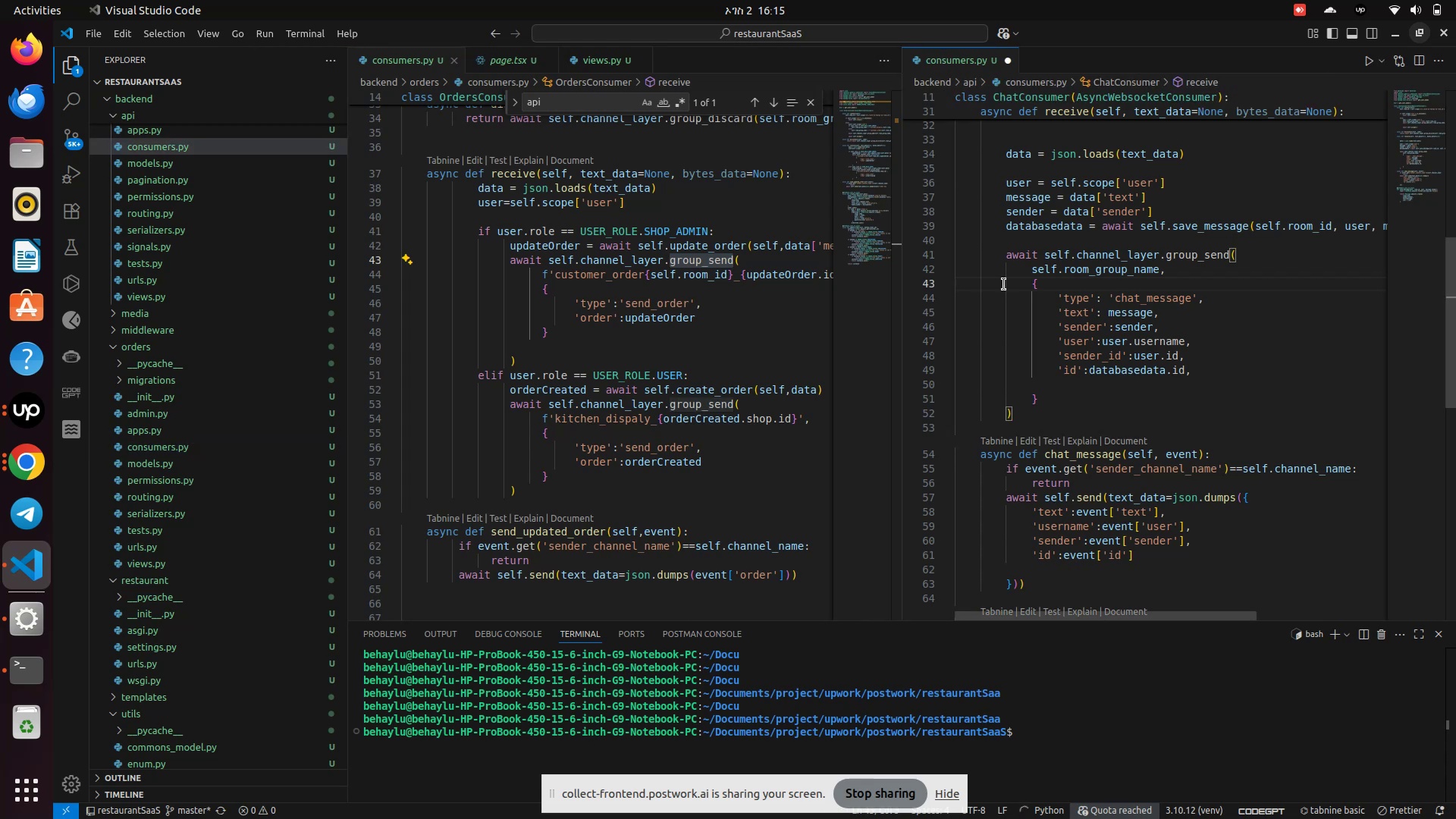 
key(Control+S)
 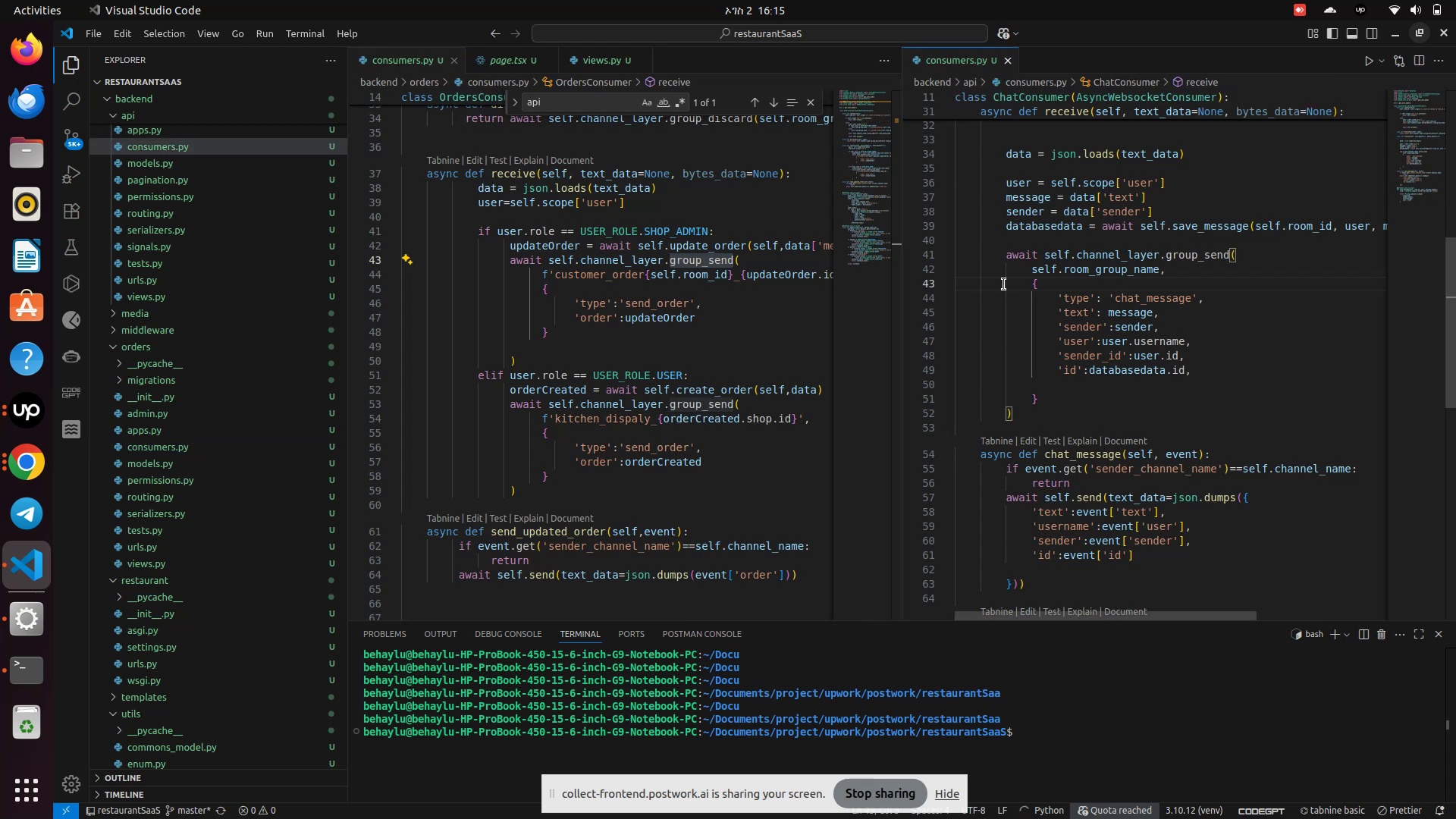 
scroll: coordinate [1004, 284], scroll_direction: down, amount: 4.0
 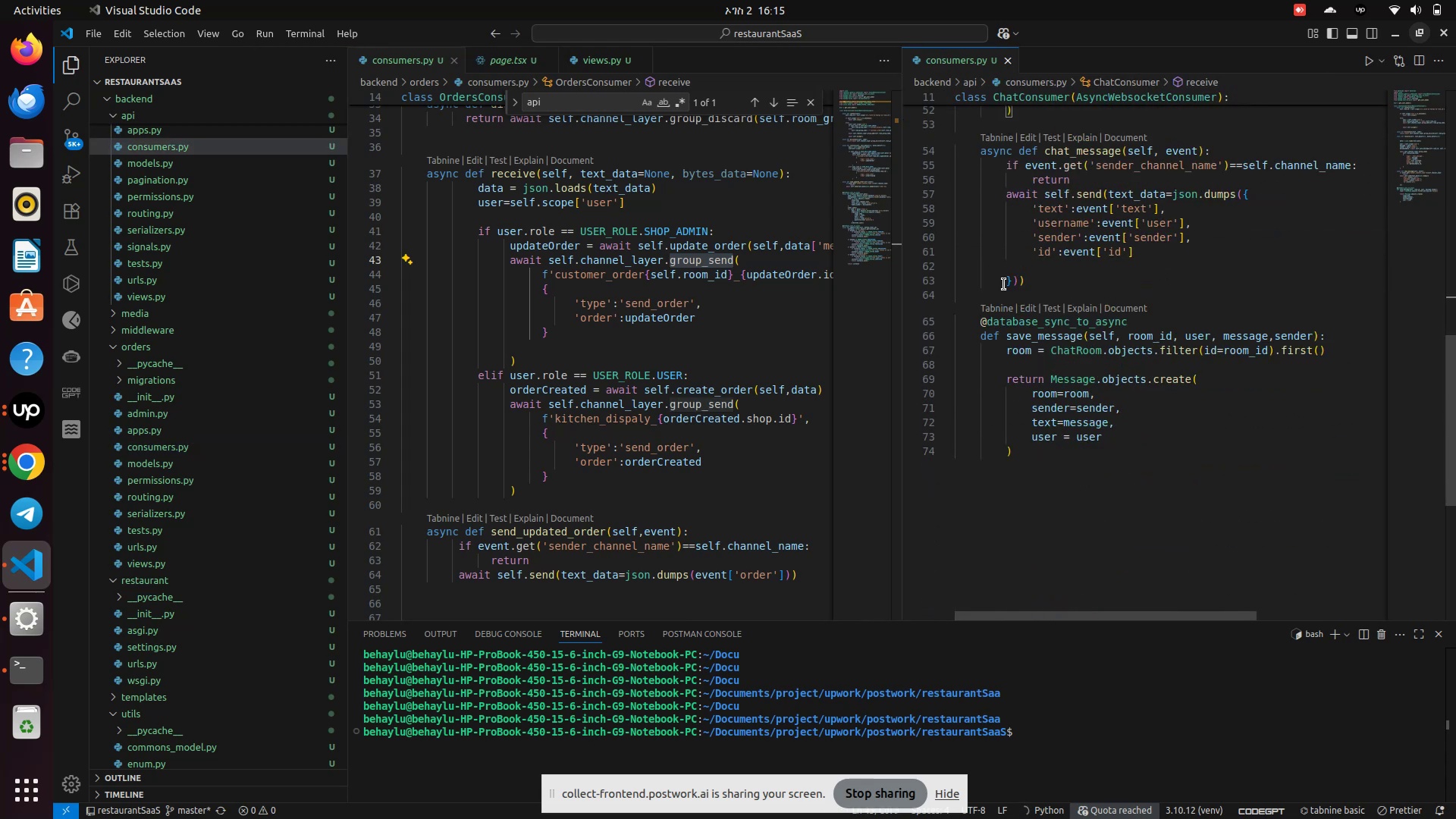 
scroll: coordinate [1009, 271], scroll_direction: up, amount: 8.0
 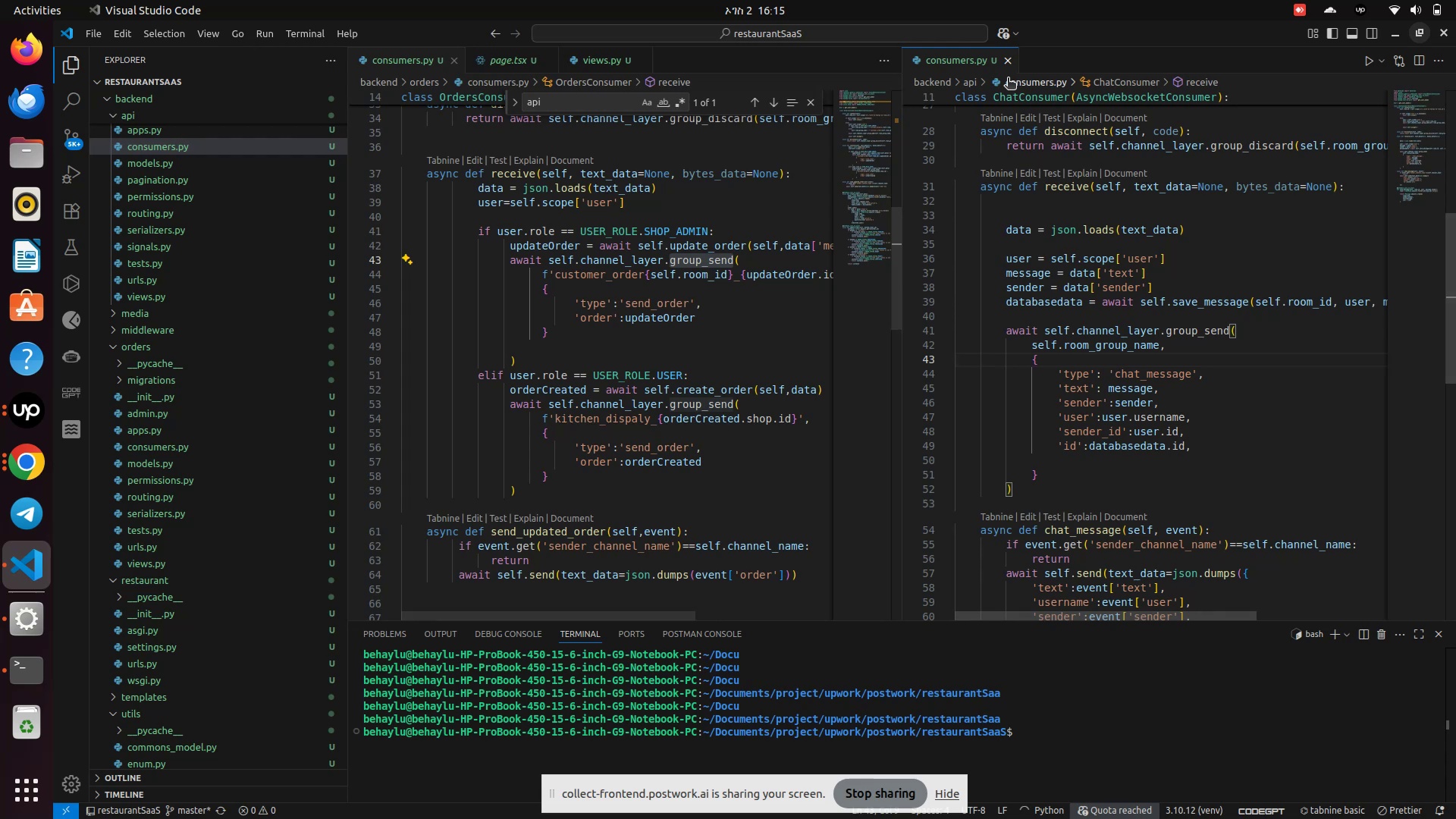 
left_click([1009, 57])
 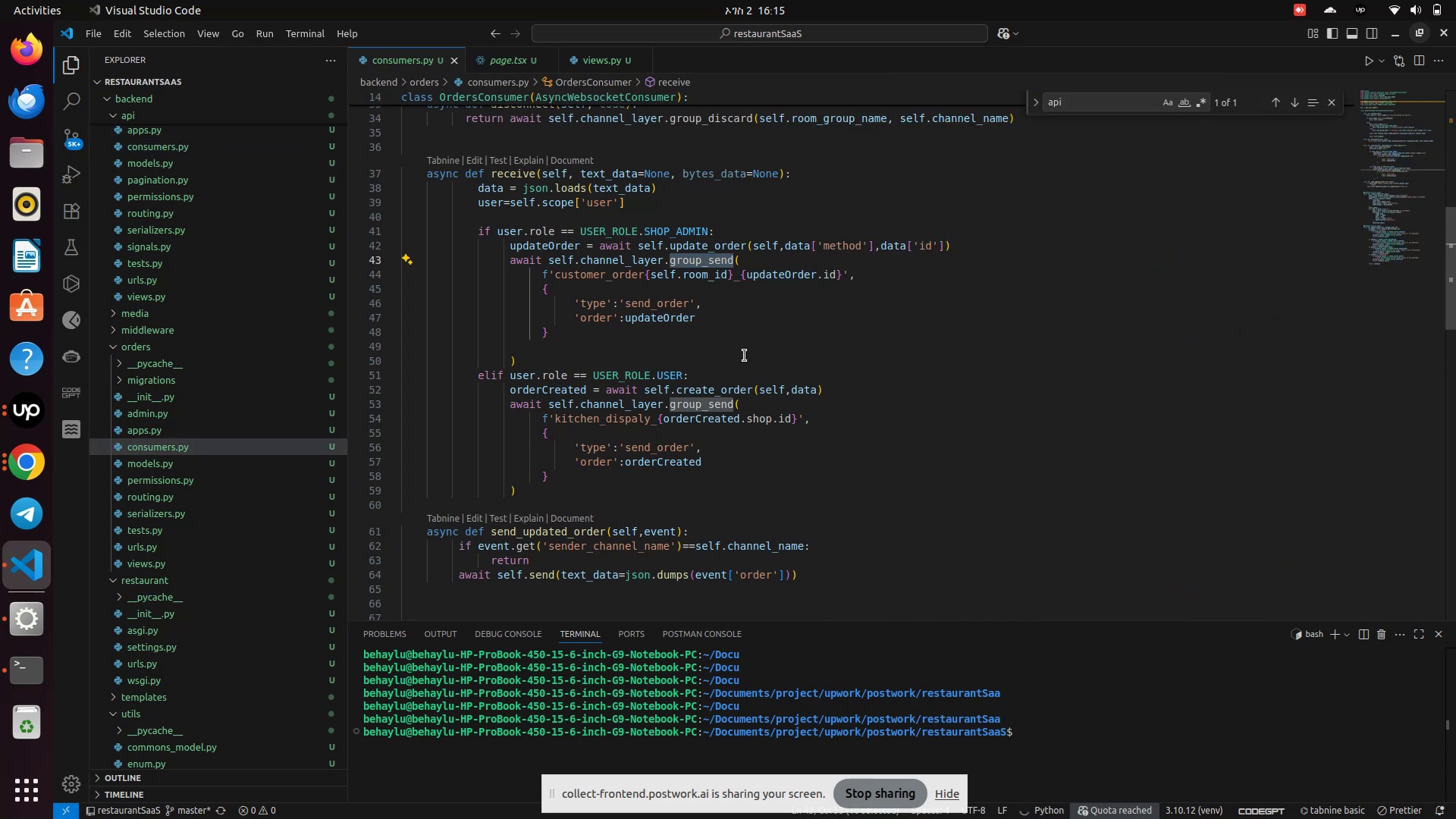 
scroll: coordinate [745, 353], scroll_direction: up, amount: 3.0
 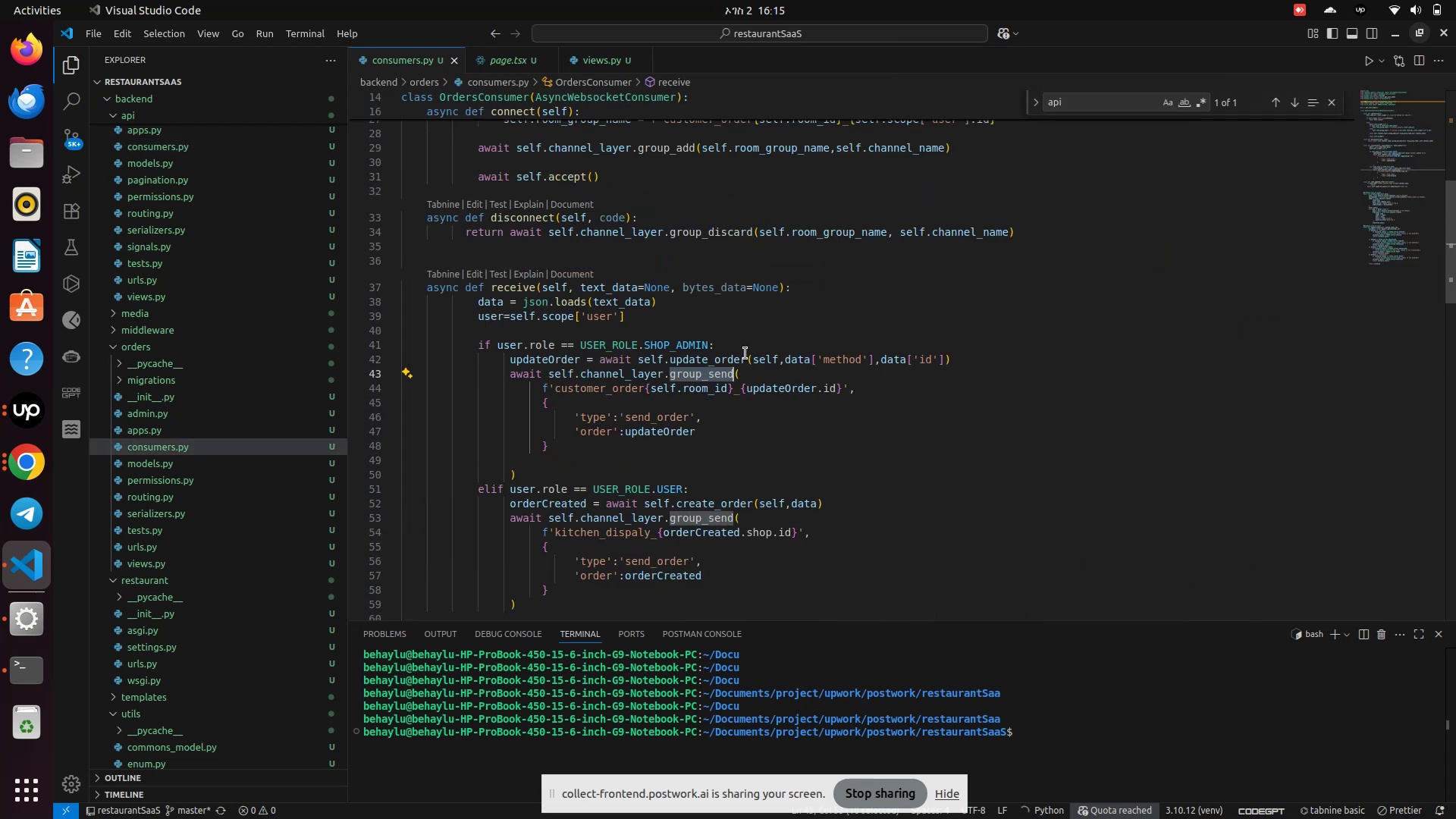 
scroll: coordinate [745, 350], scroll_direction: down, amount: 23.0
 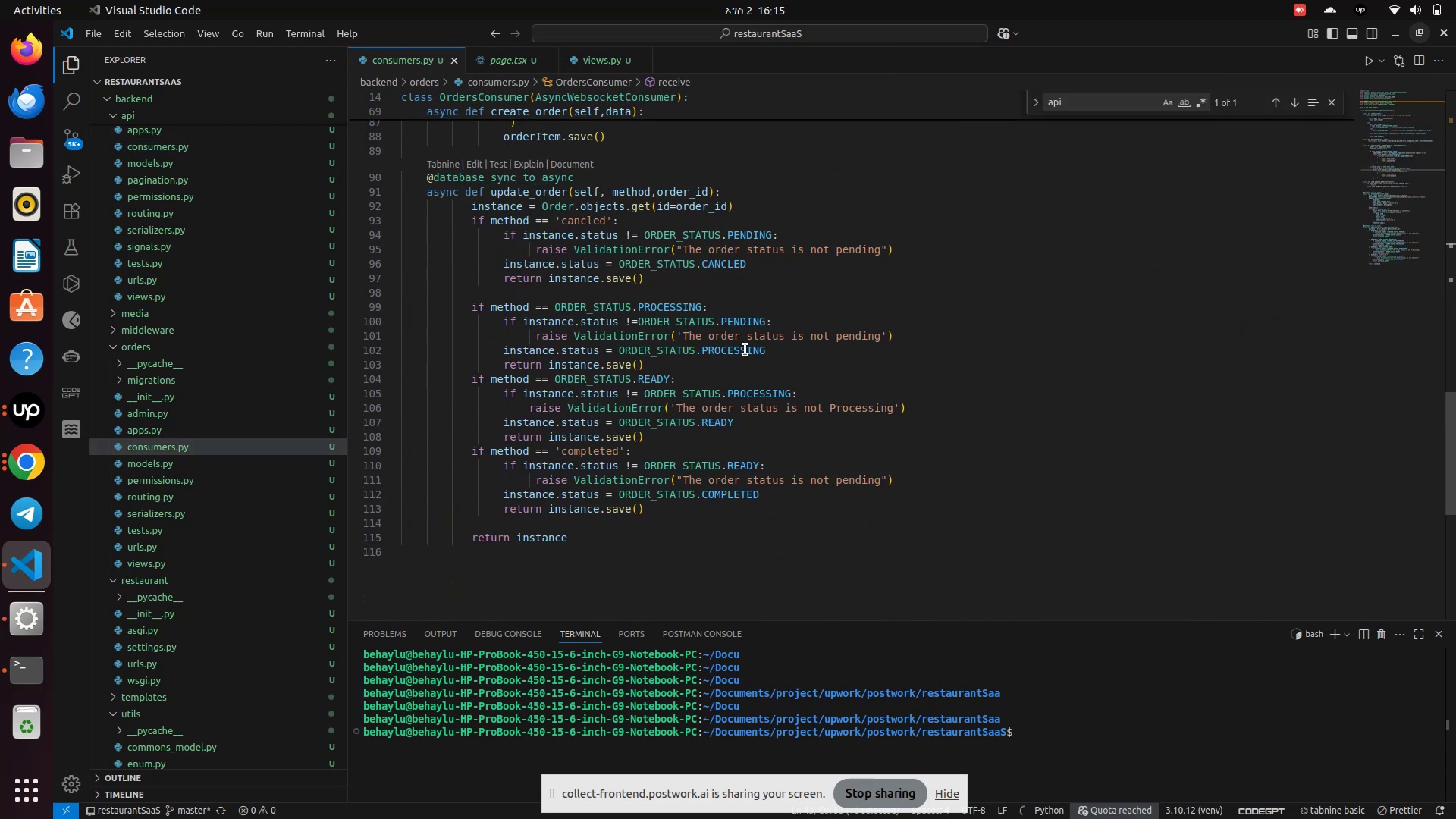 
scroll: coordinate [745, 350], scroll_direction: up, amount: 15.0
 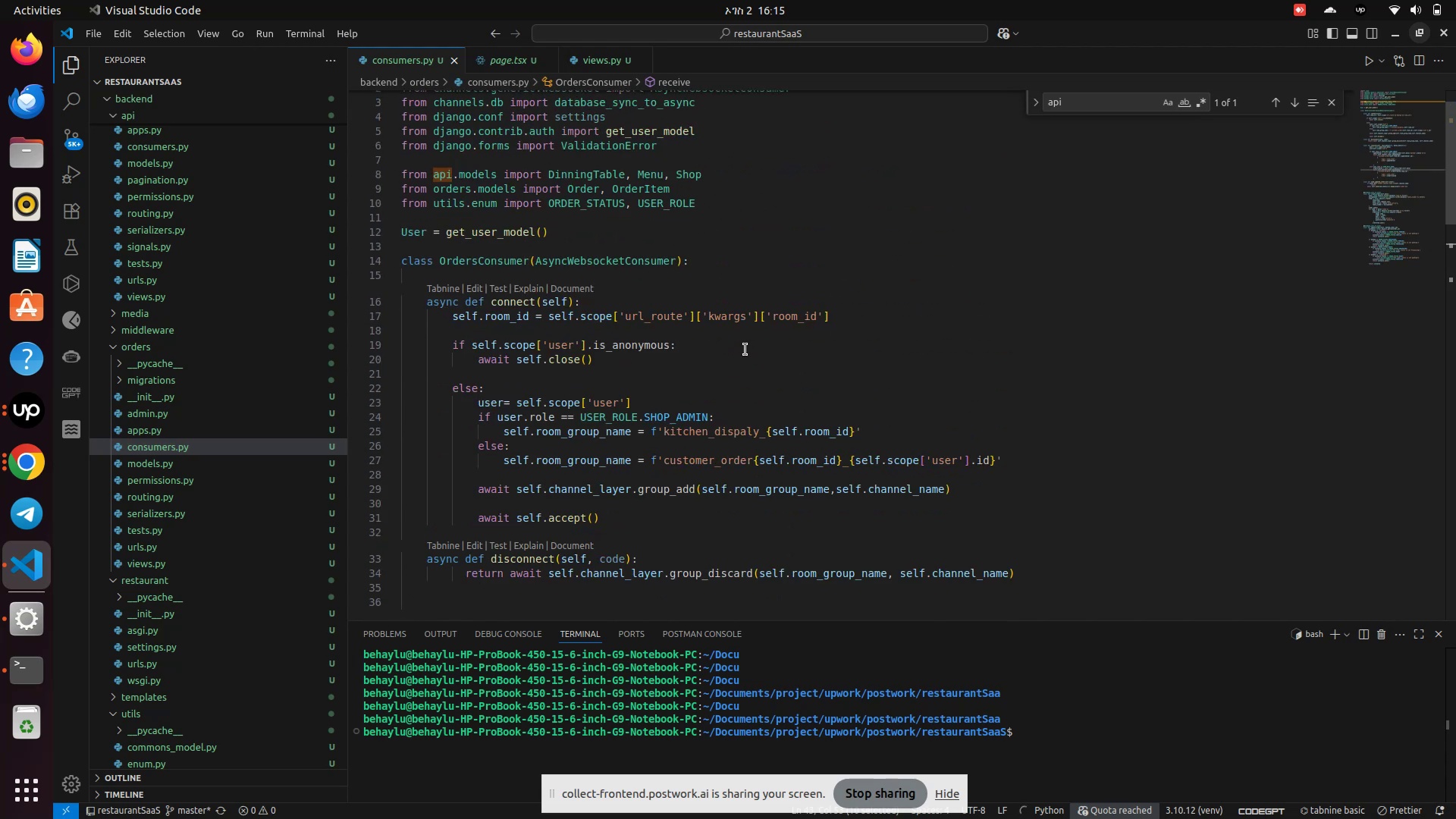 
scroll: coordinate [745, 350], scroll_direction: none, amount: 0.0
 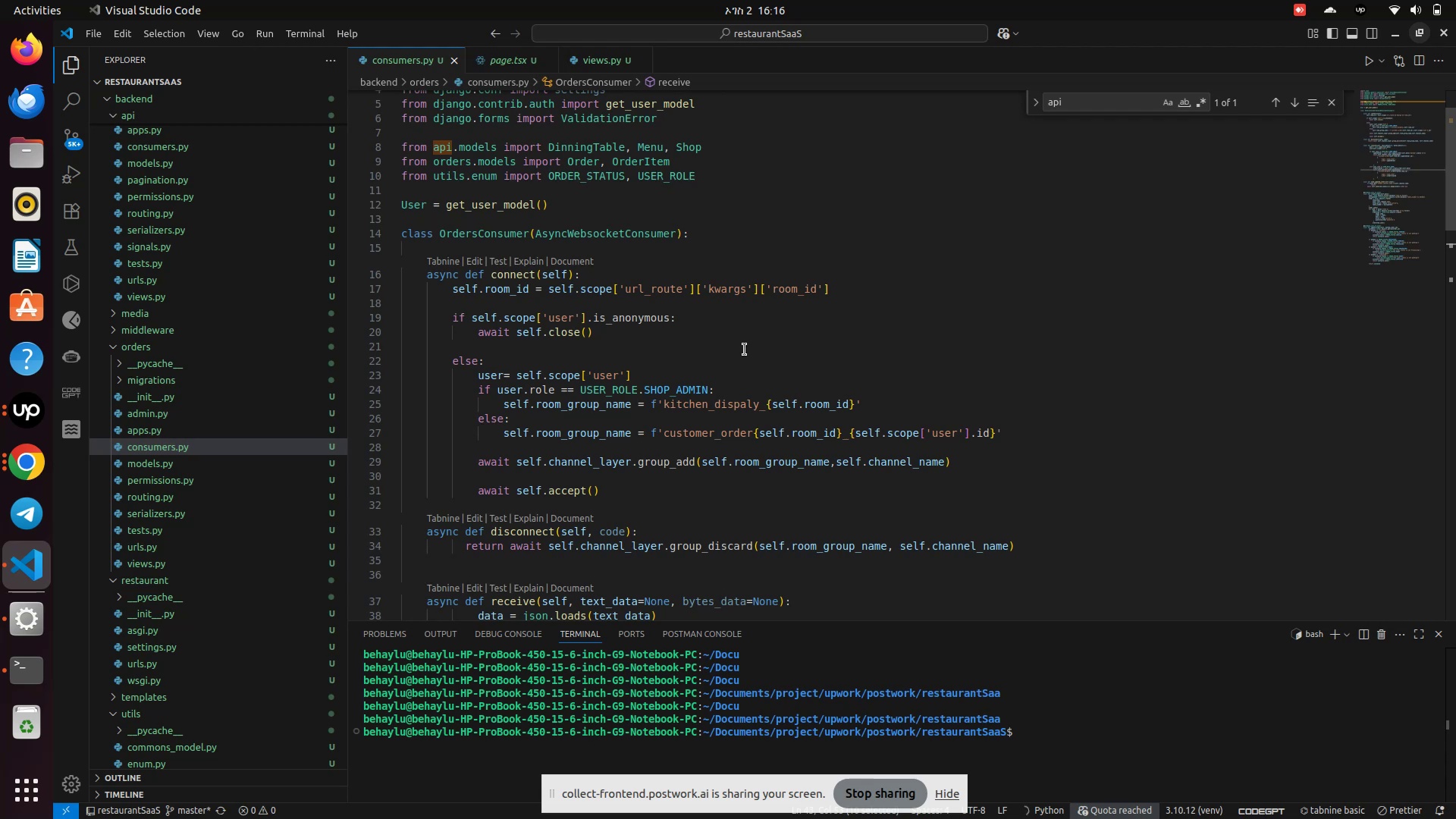 
wait(10.14)
 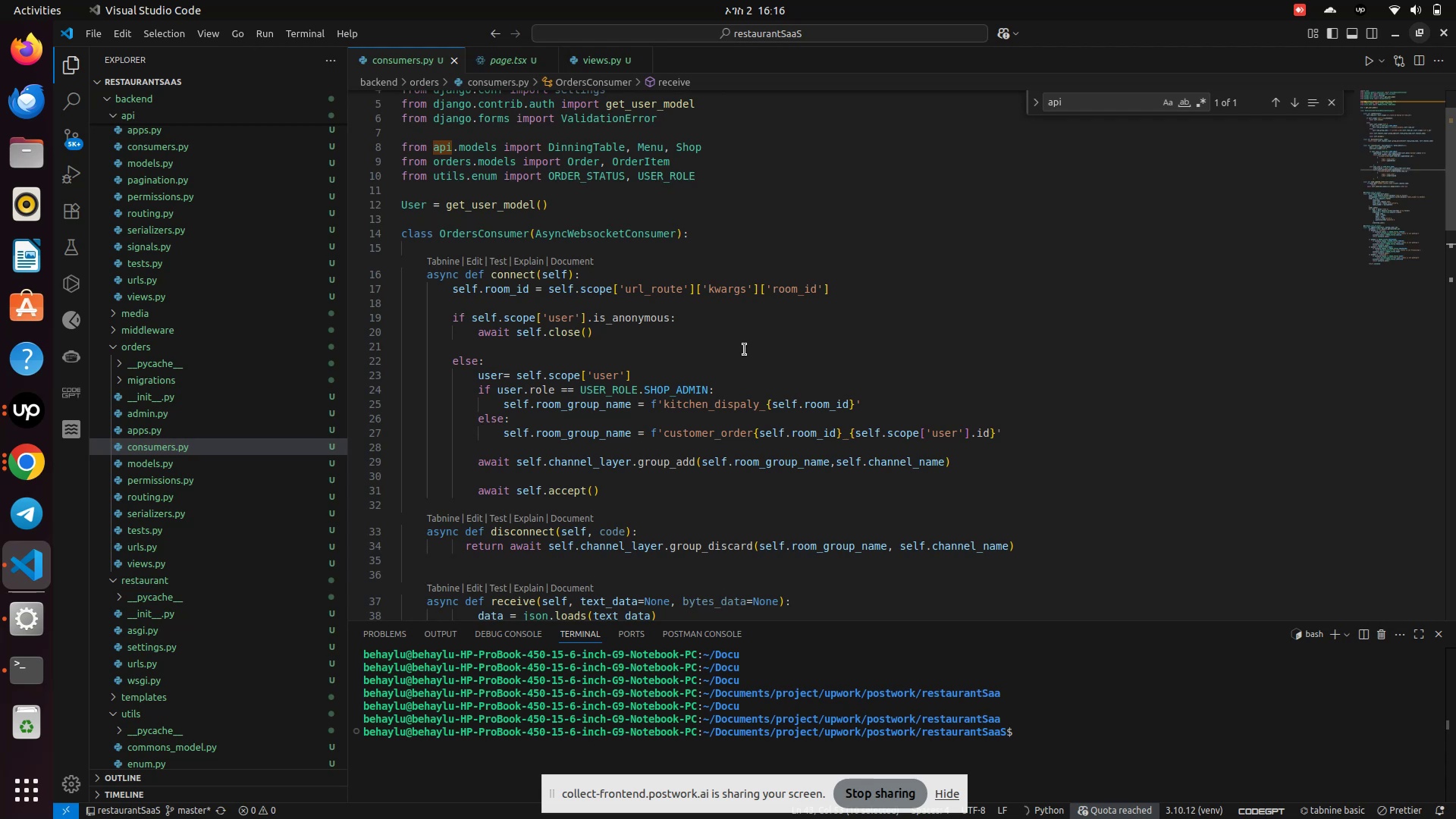 
scroll: coordinate [745, 399], scroll_direction: down, amount: 9.0
 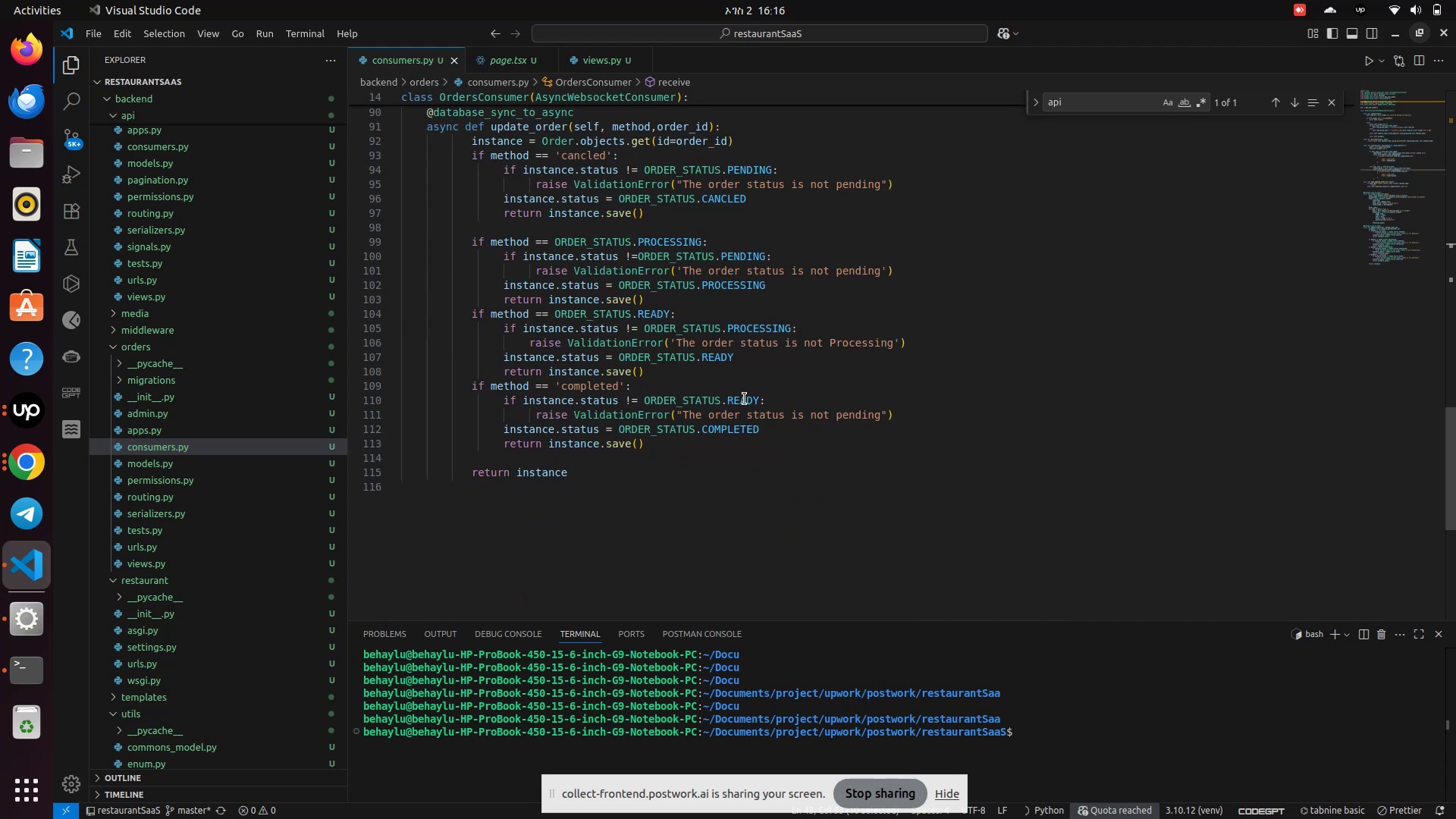 
scroll: coordinate [745, 399], scroll_direction: up, amount: 28.0
 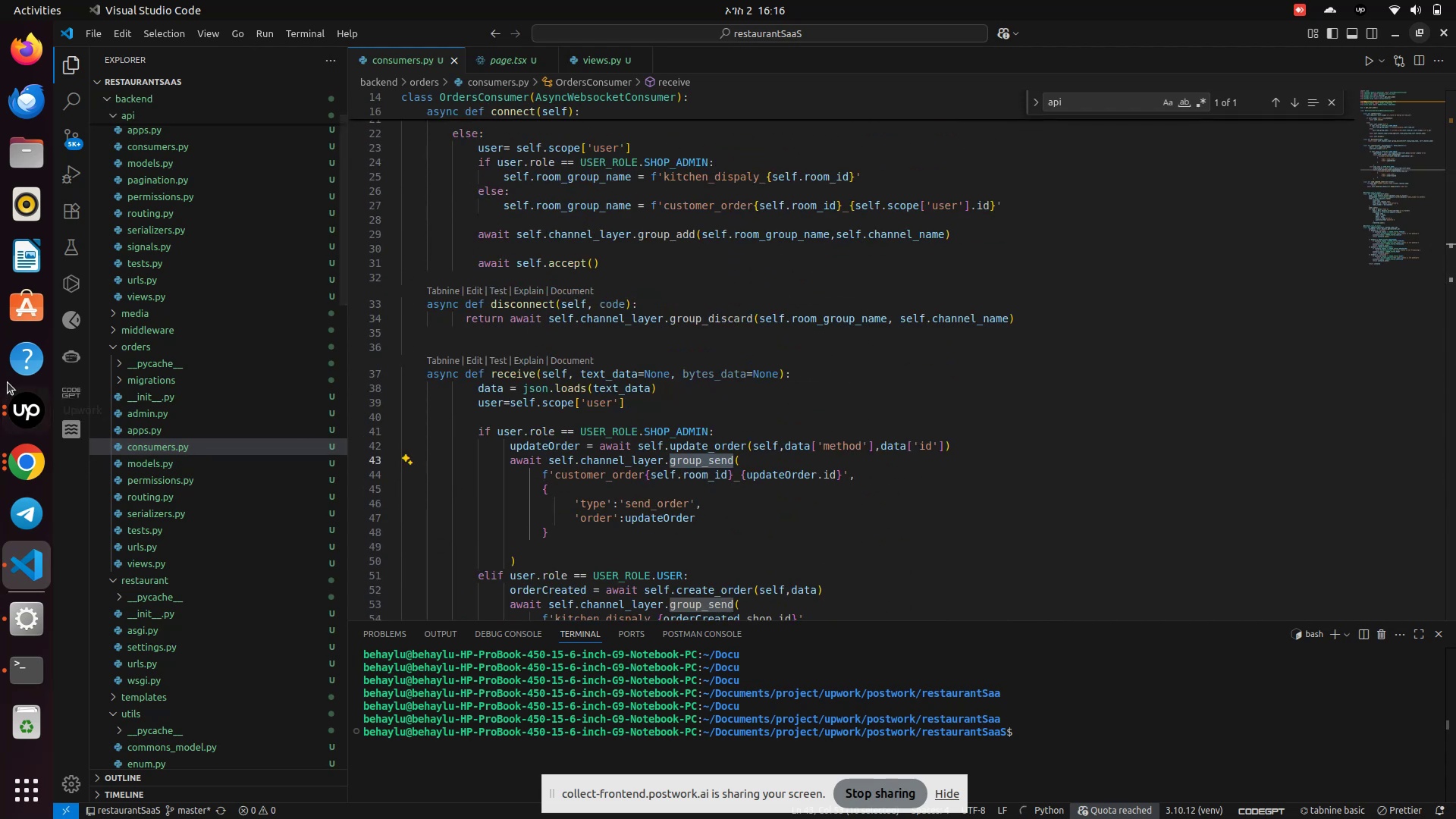 
left_click([30, 410])
 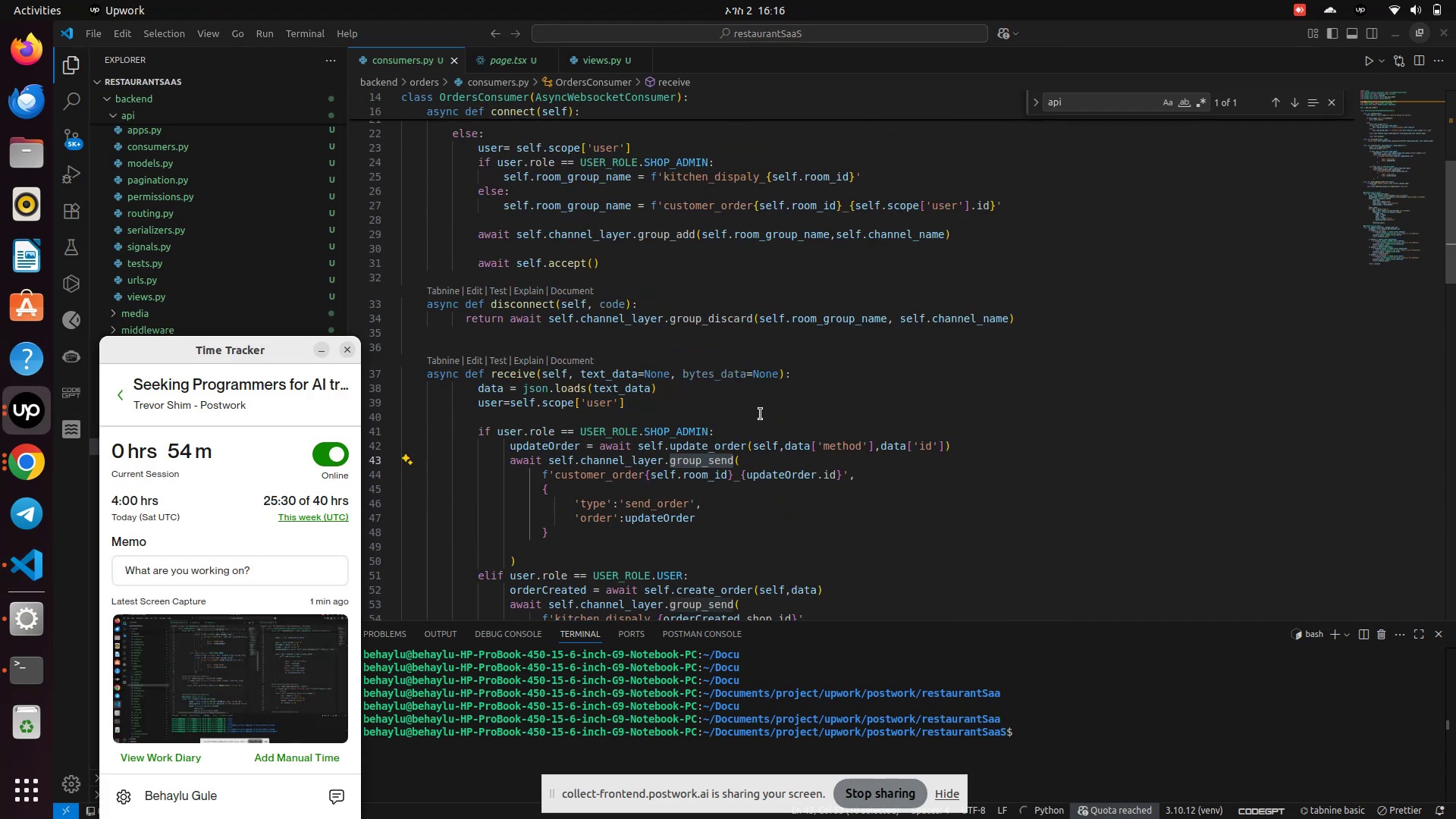 
left_click([761, 410])
 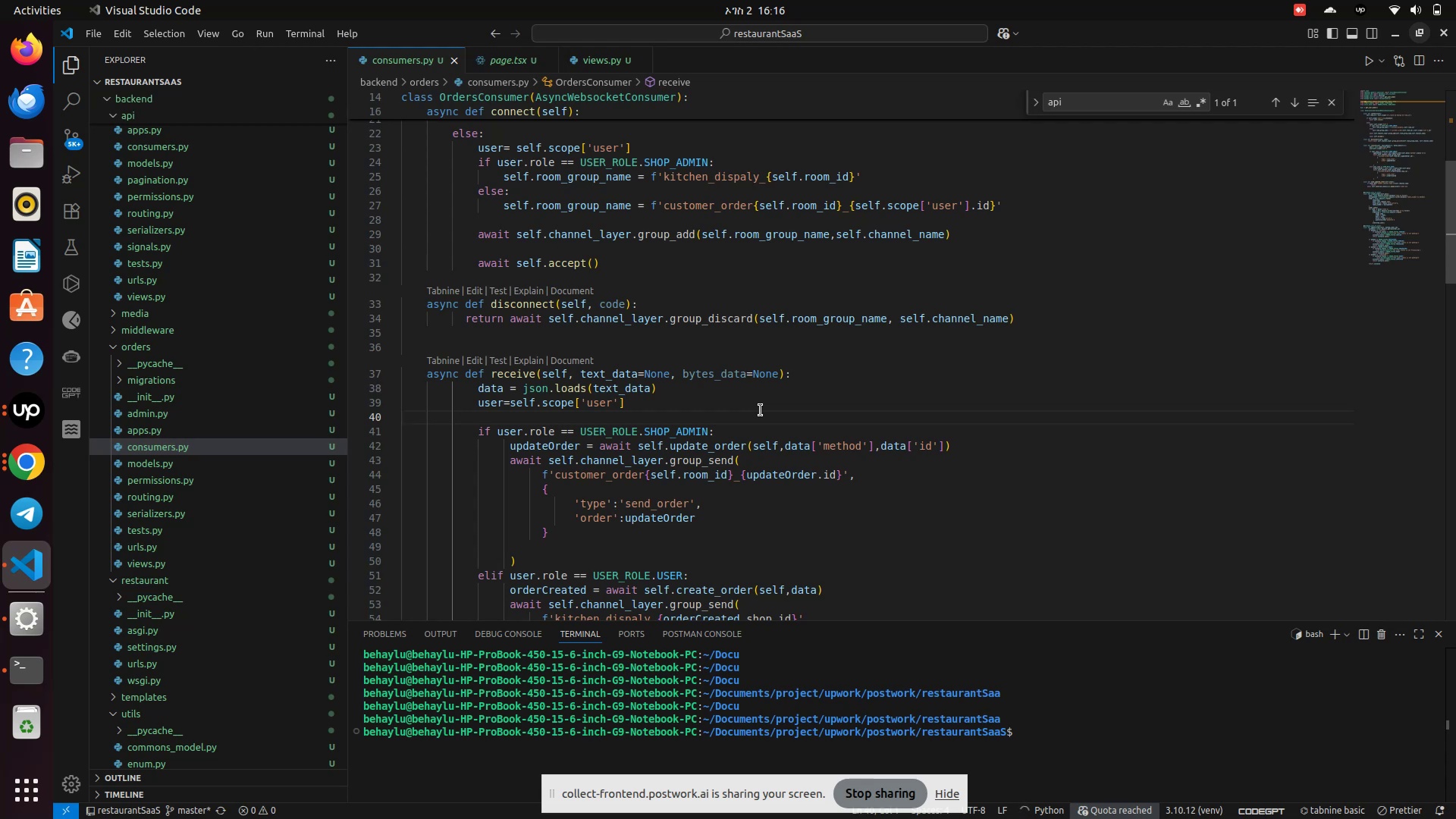 
wait(15.6)
 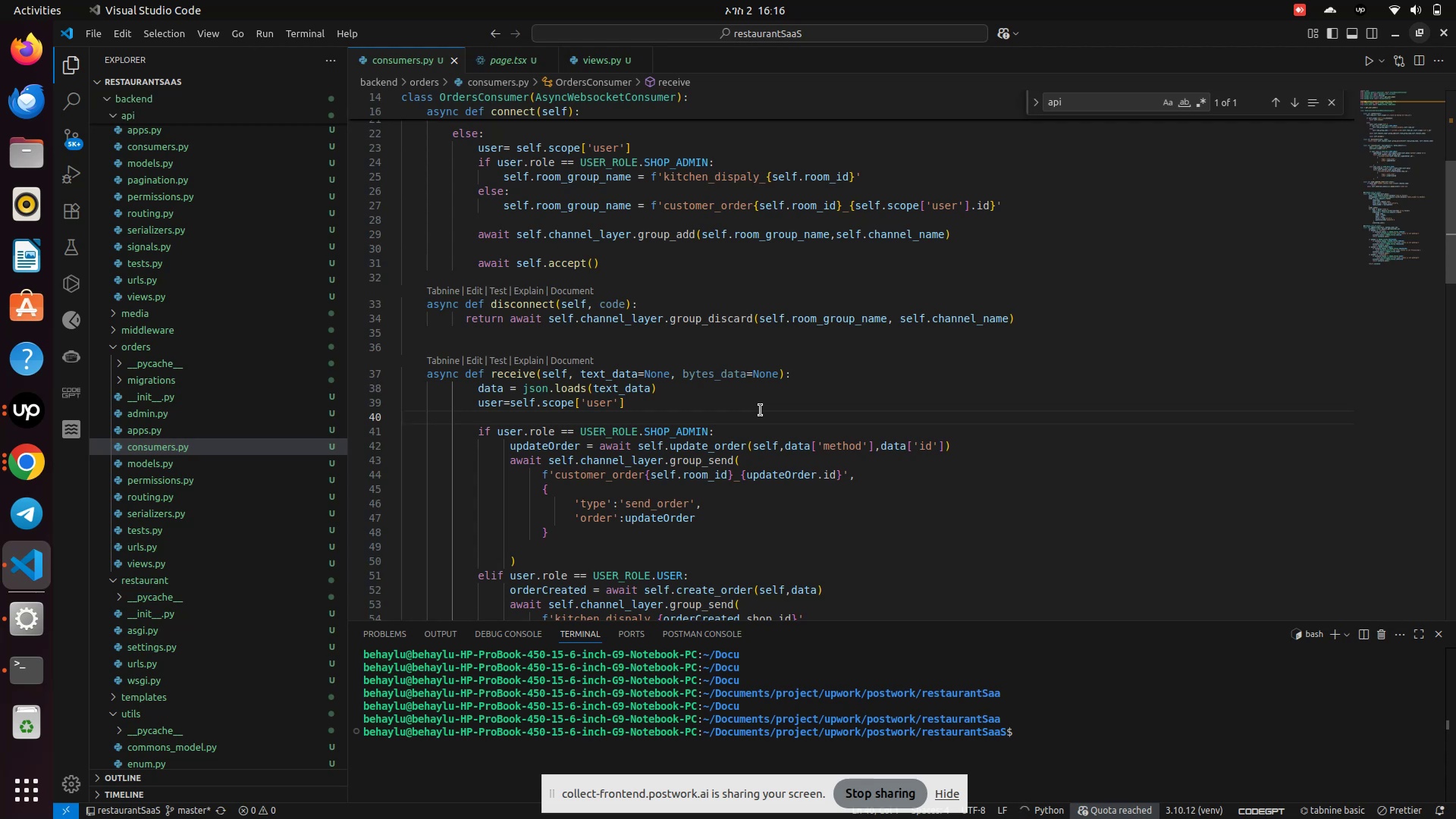 
left_click([770, 527])
 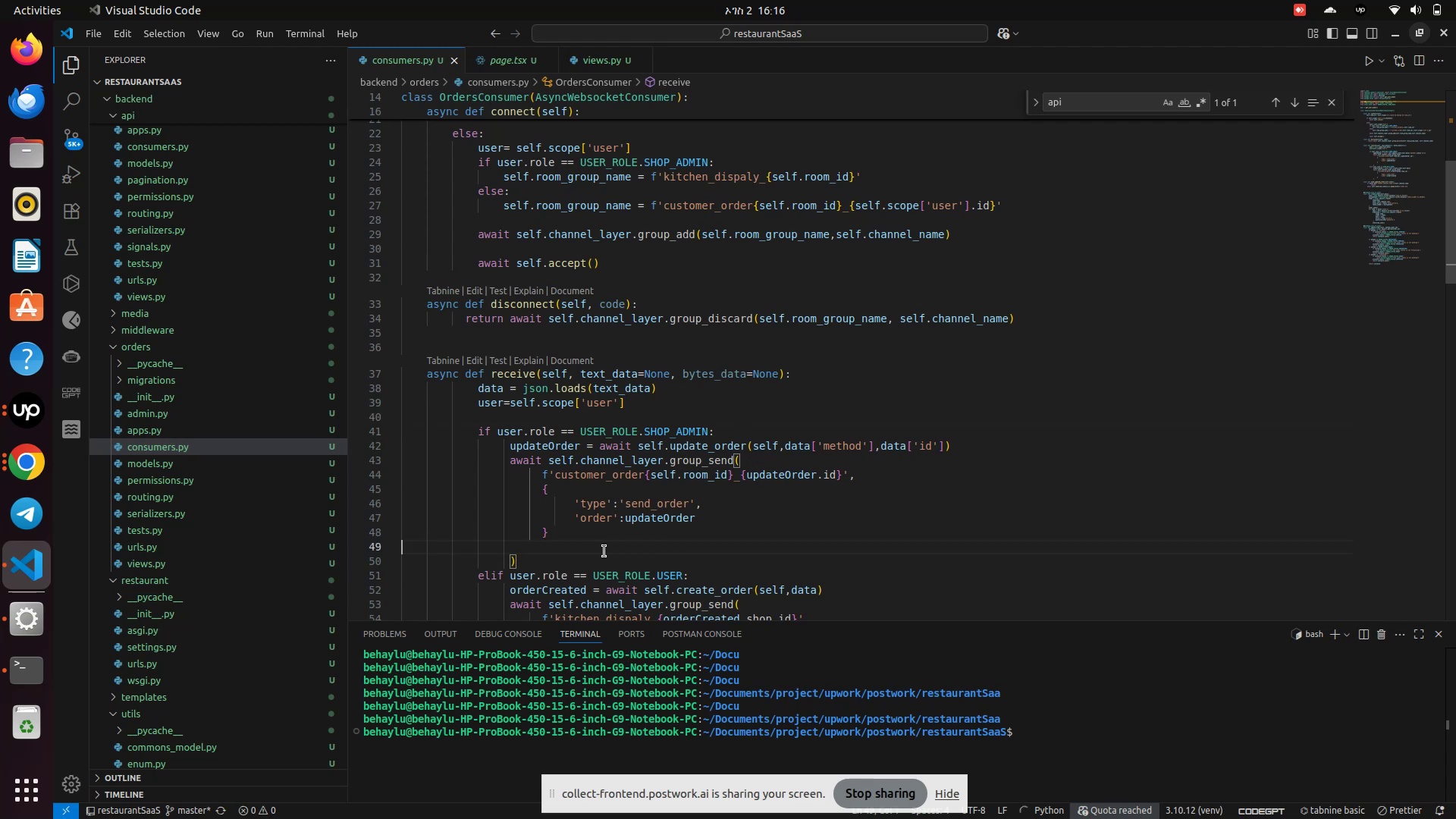 
key(Backspace)
 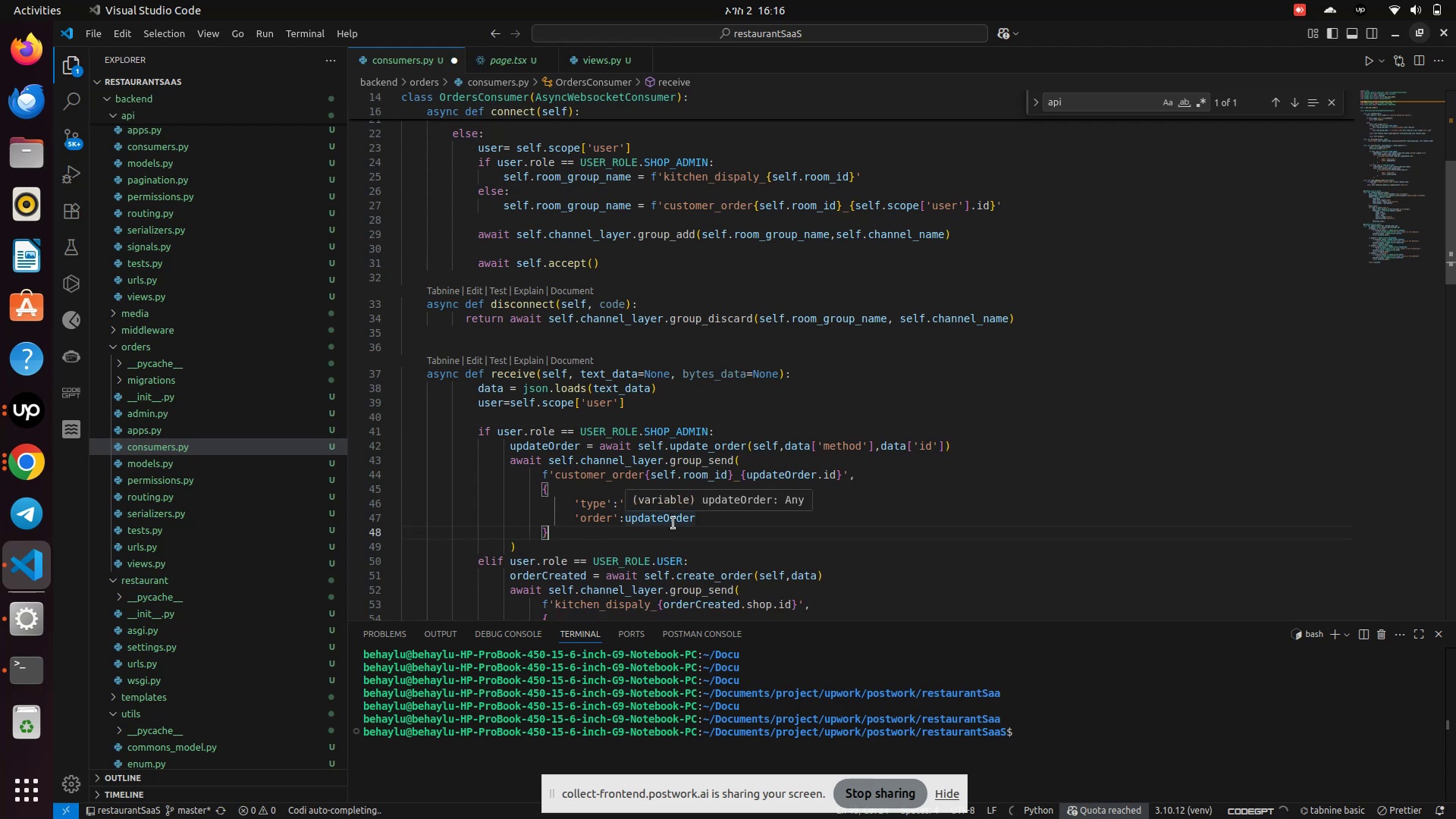 
key(Control+S)
 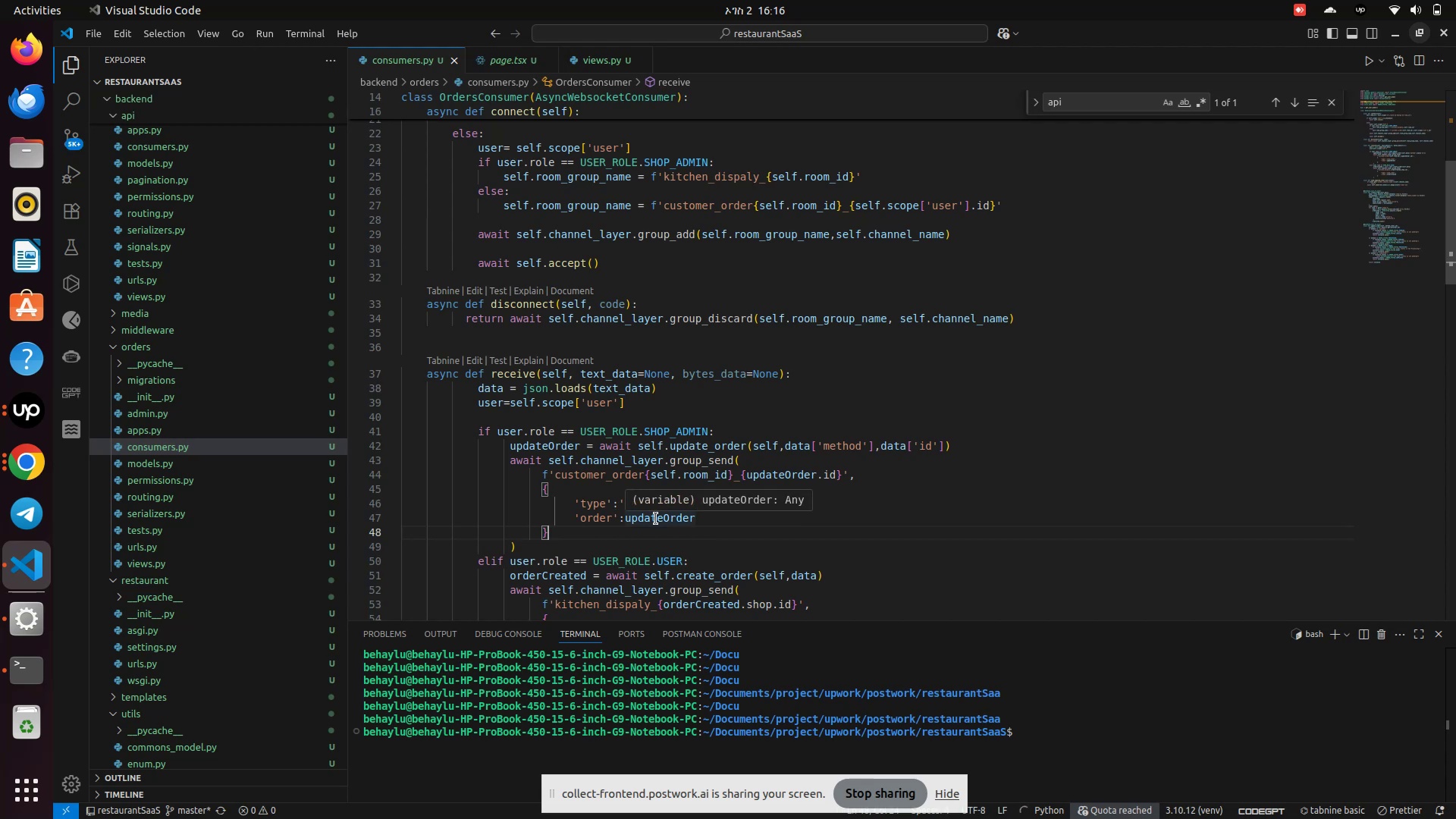 
wait(5.5)
 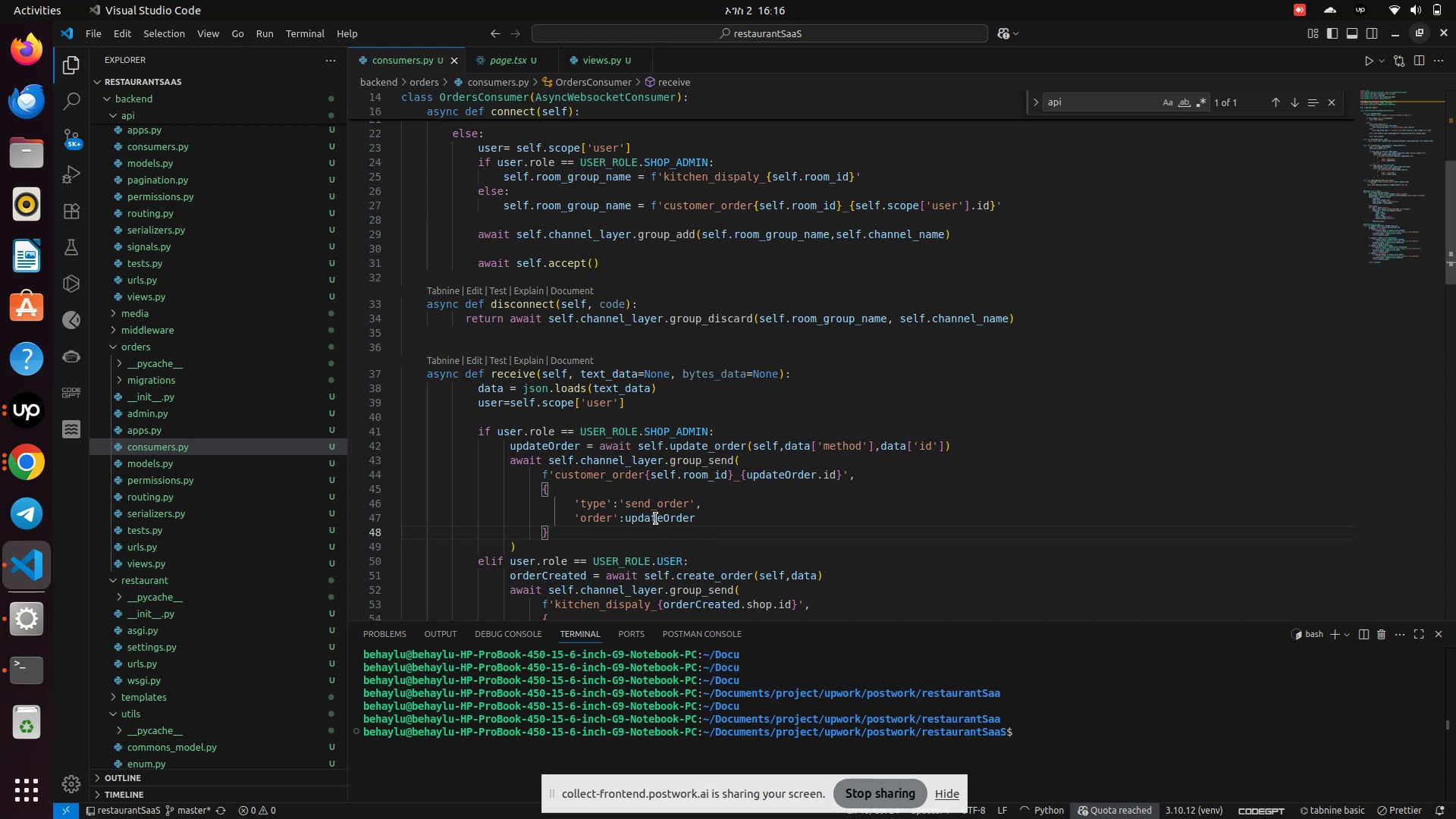 
scroll: coordinate [191, 394], scroll_direction: up, amount: 6.0
 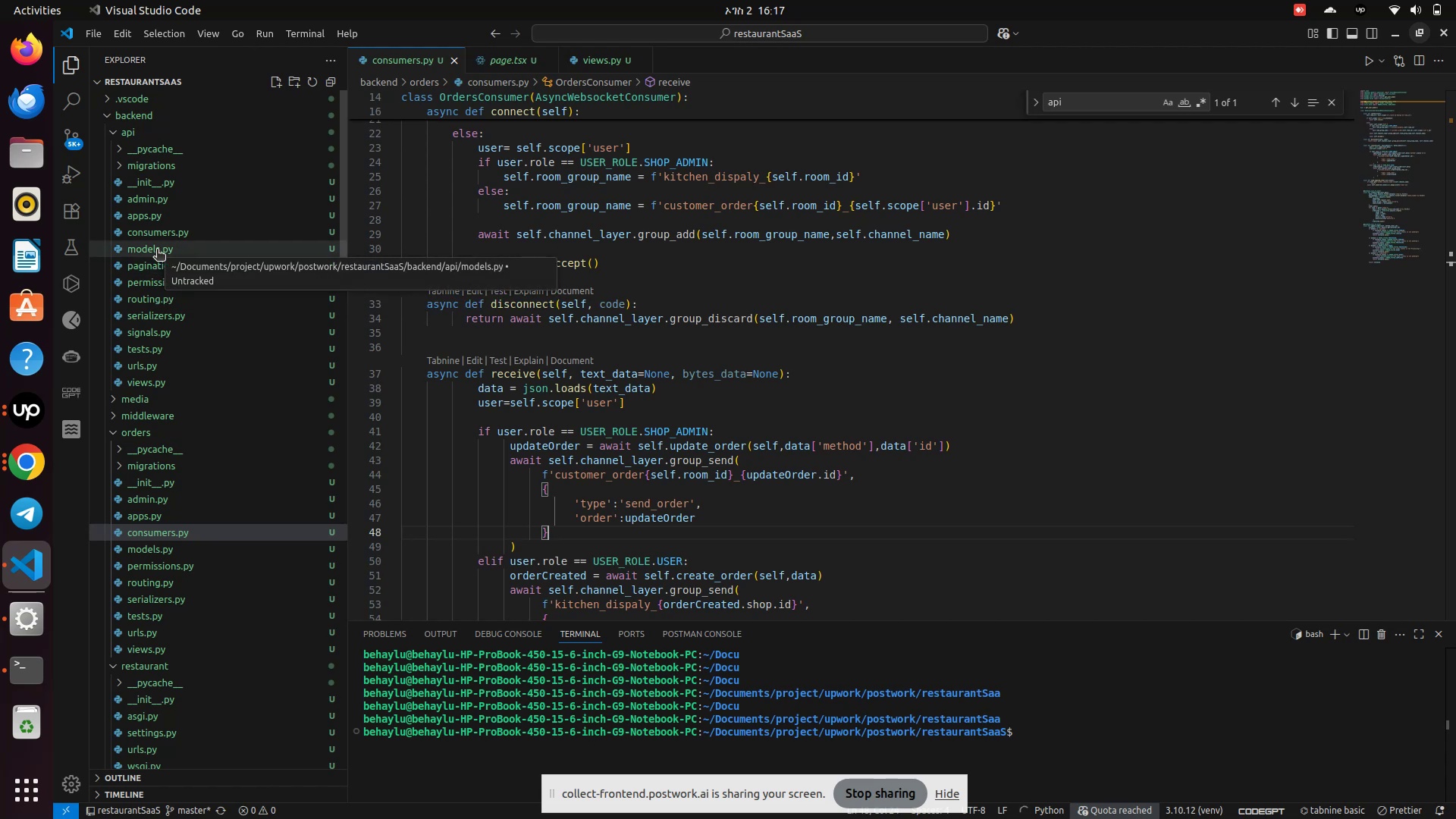 
wait(15.55)
 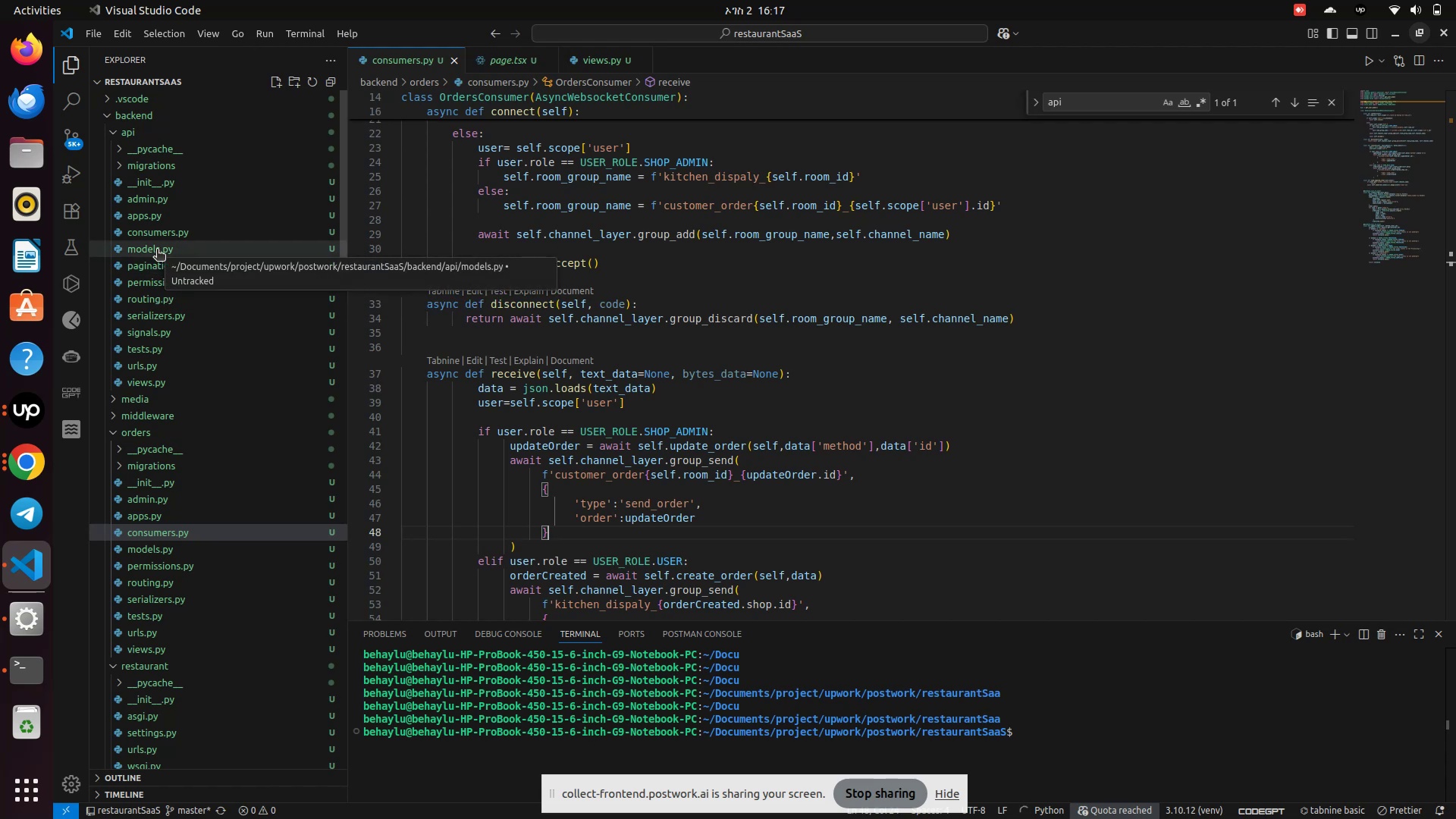 
scroll: coordinate [153, 427], scroll_direction: down, amount: 8.0
 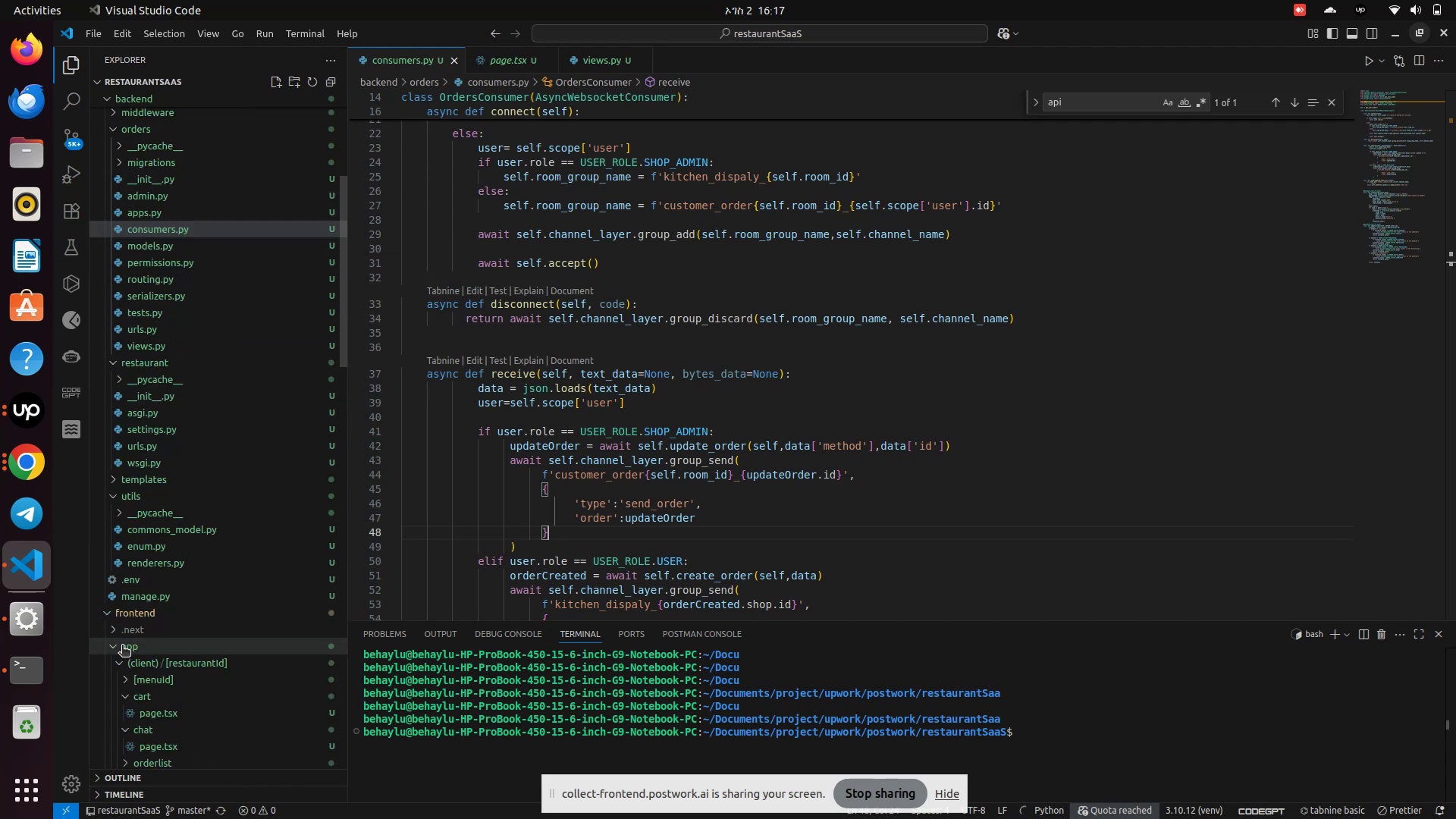 
left_click([122, 647])
 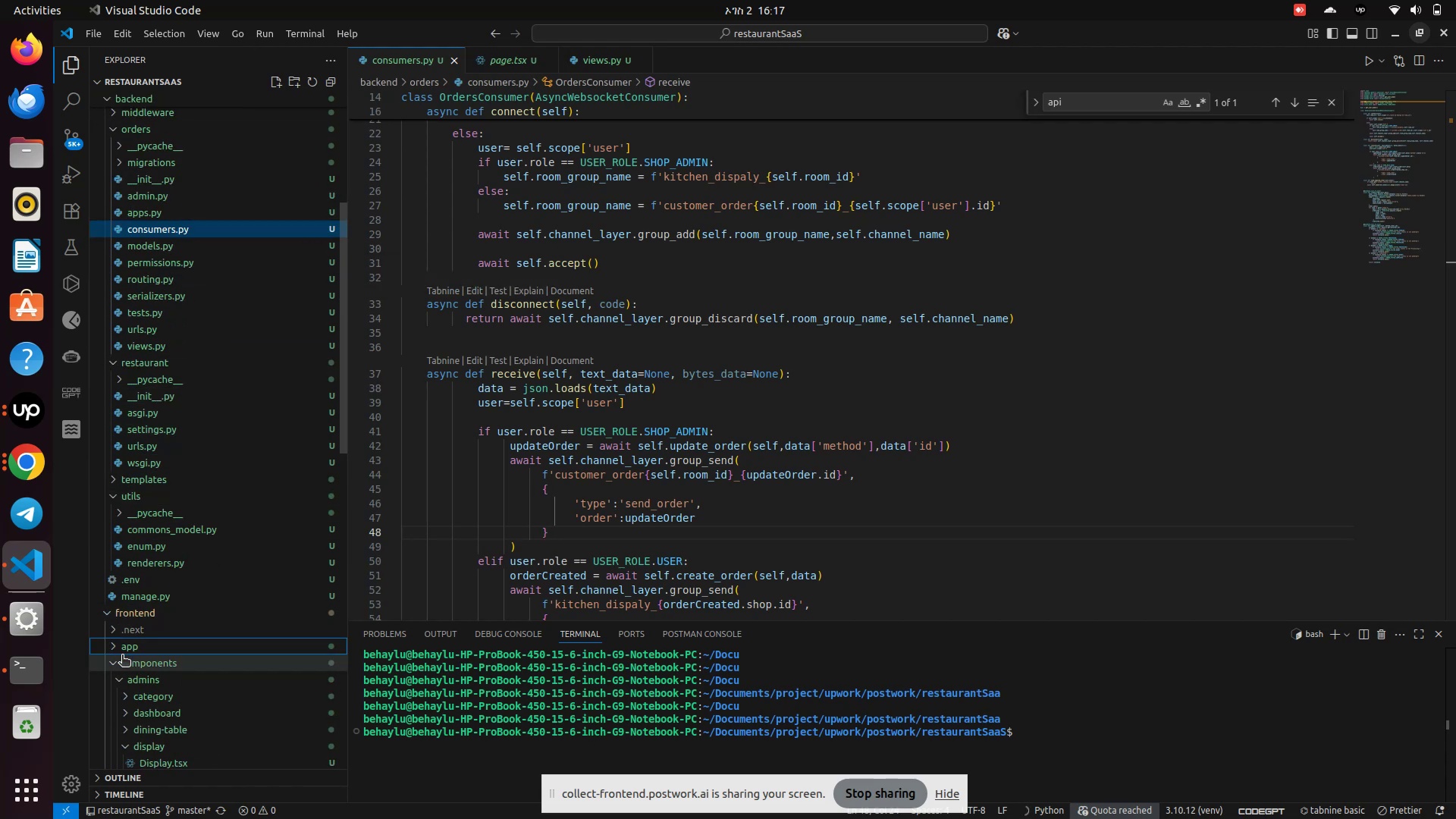 
left_click([122, 657])
 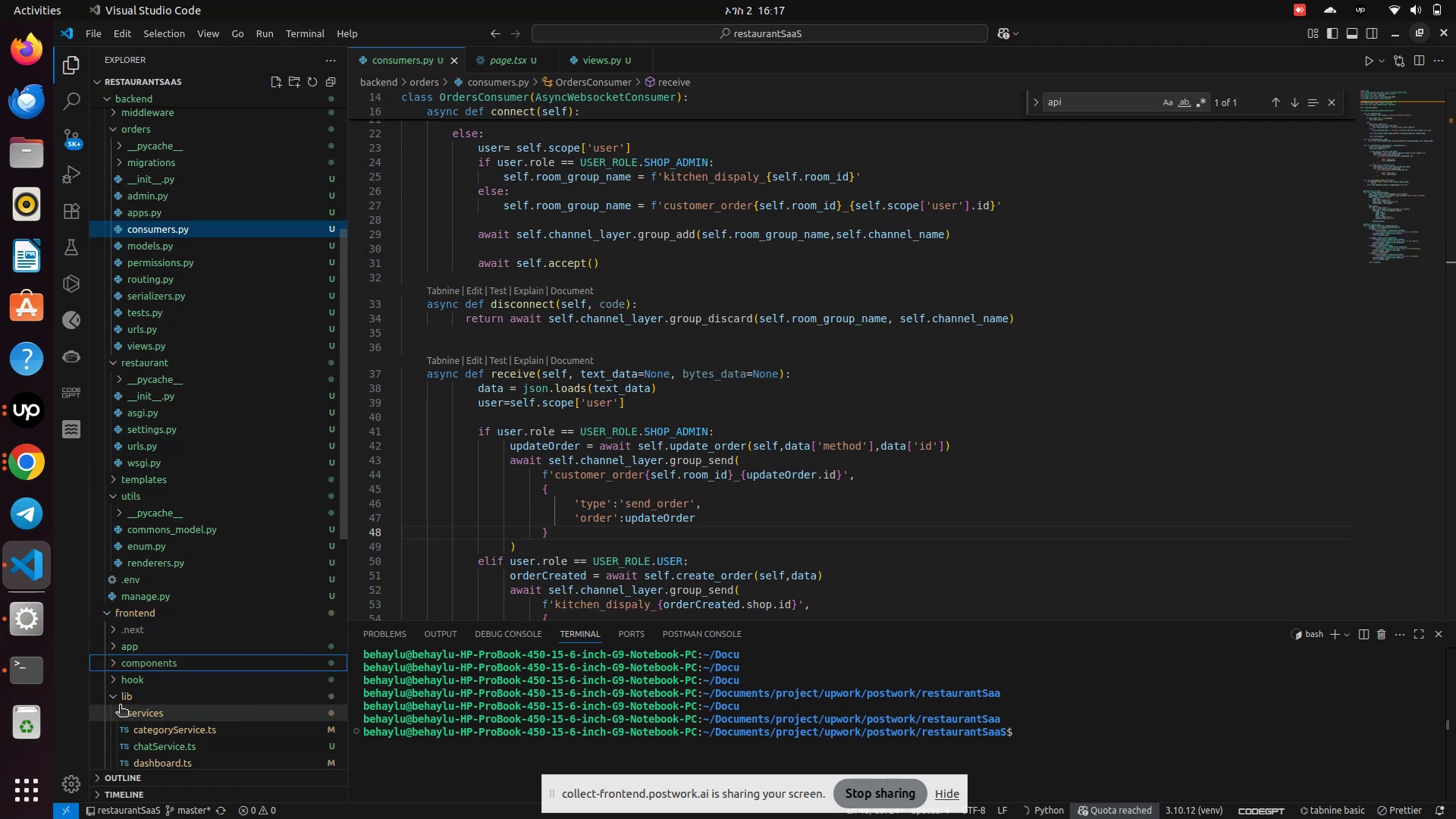 
left_click([122, 694])
 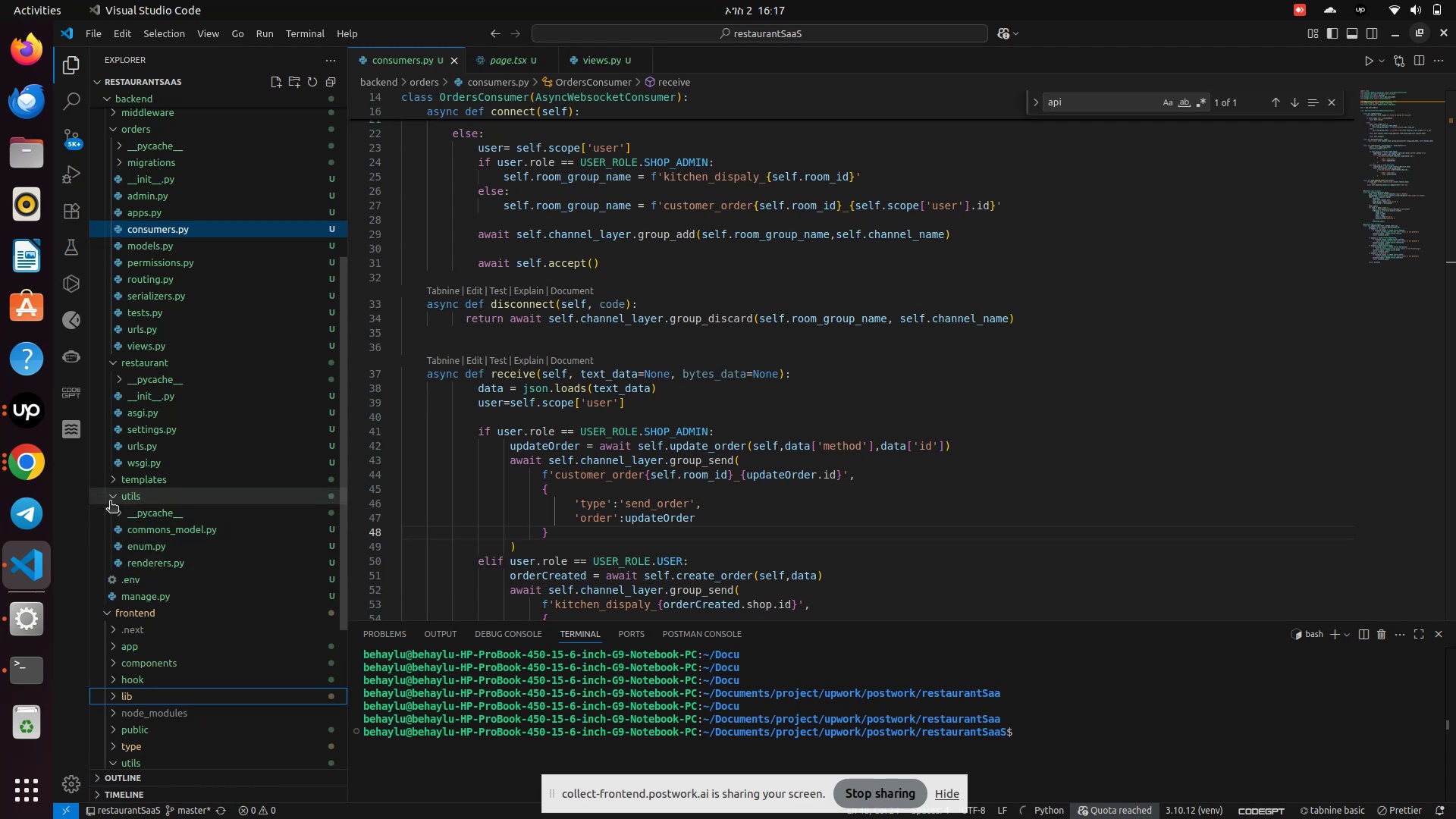 
left_click([110, 499])
 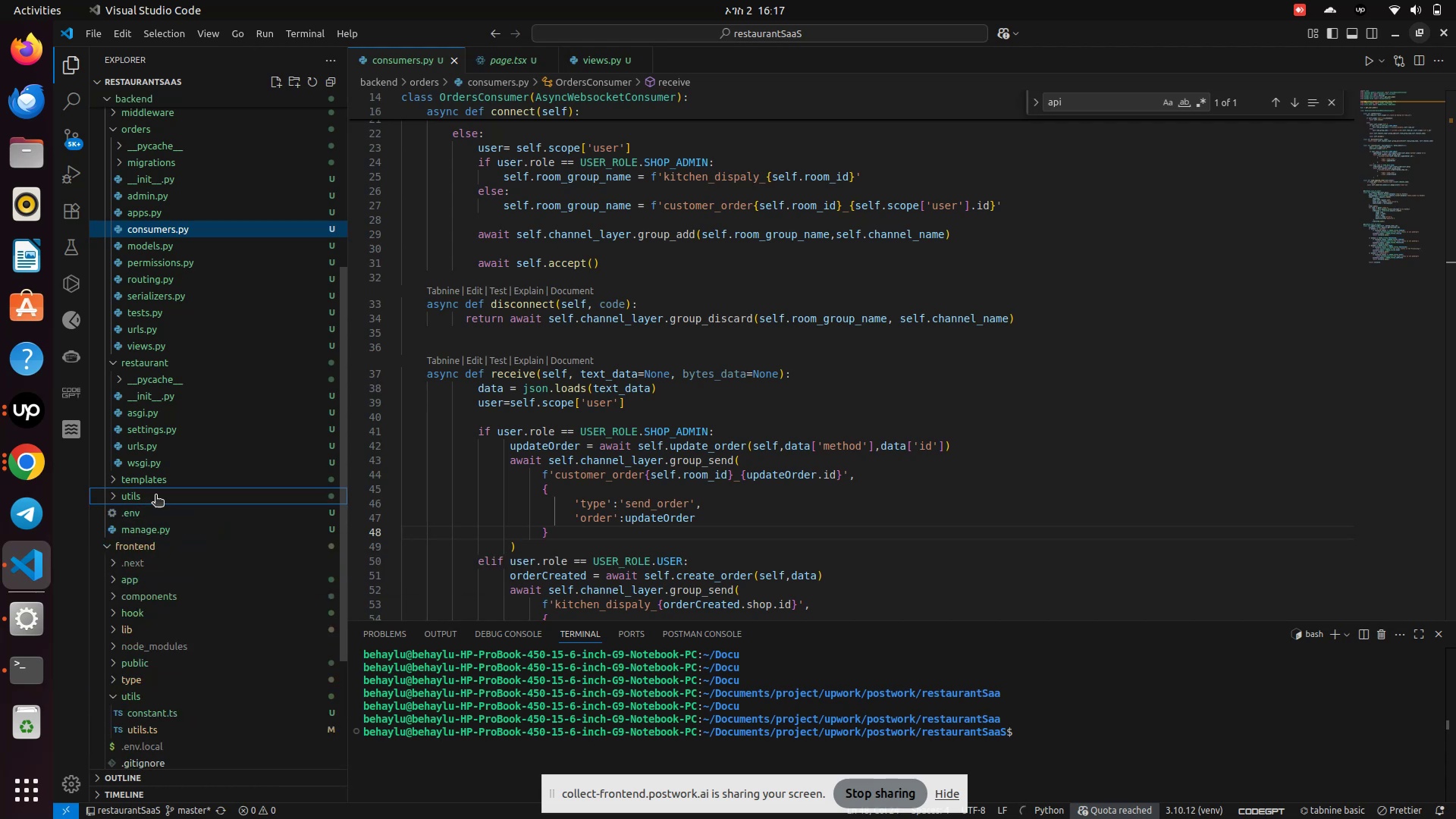 
scroll: coordinate [754, 535], scroll_direction: down, amount: 10.0
 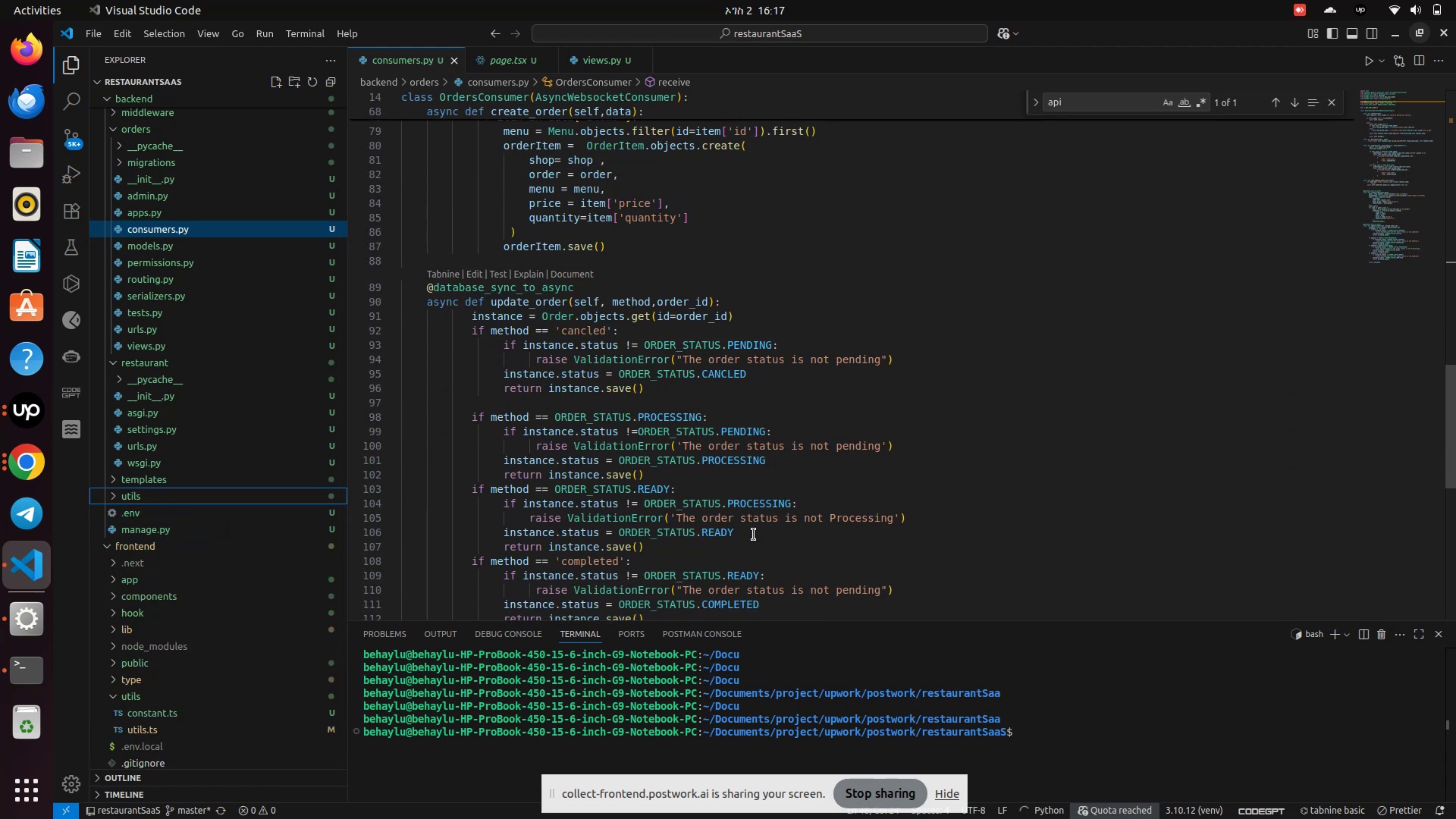 
scroll: coordinate [754, 535], scroll_direction: up, amount: 6.0
 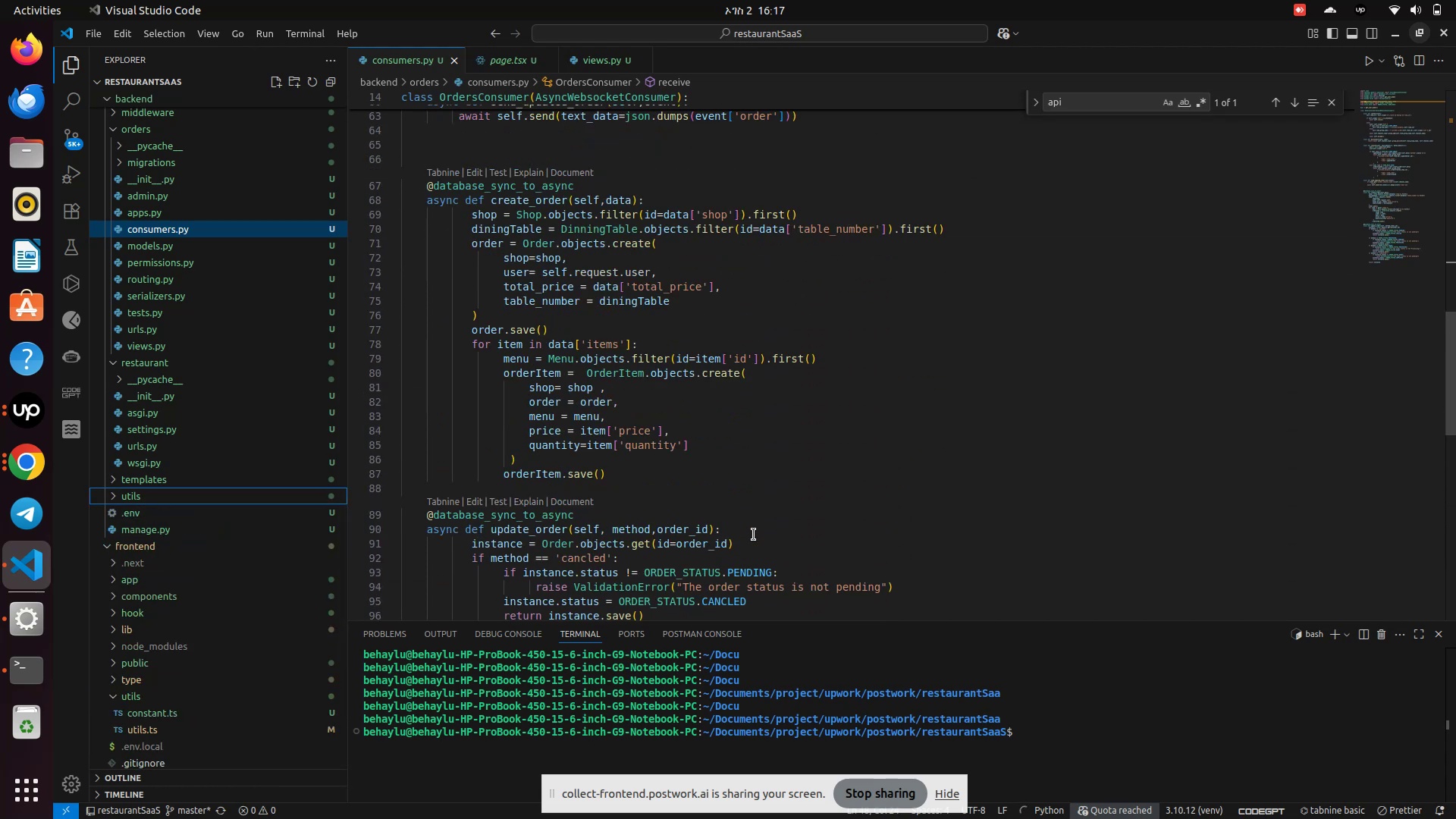 
scroll: coordinate [754, 535], scroll_direction: down, amount: 5.0
 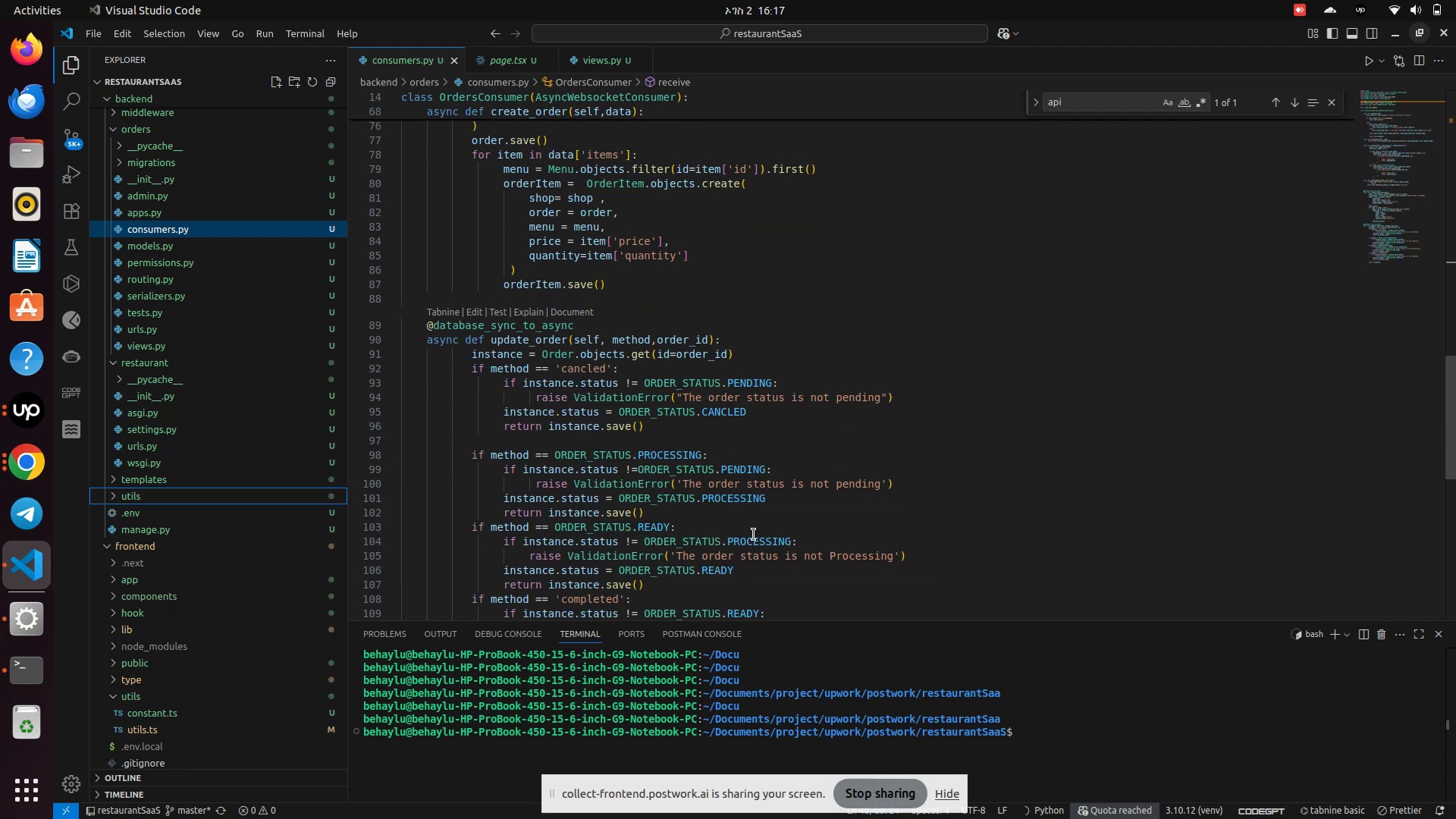 
scroll: coordinate [754, 535], scroll_direction: up, amount: 4.0
 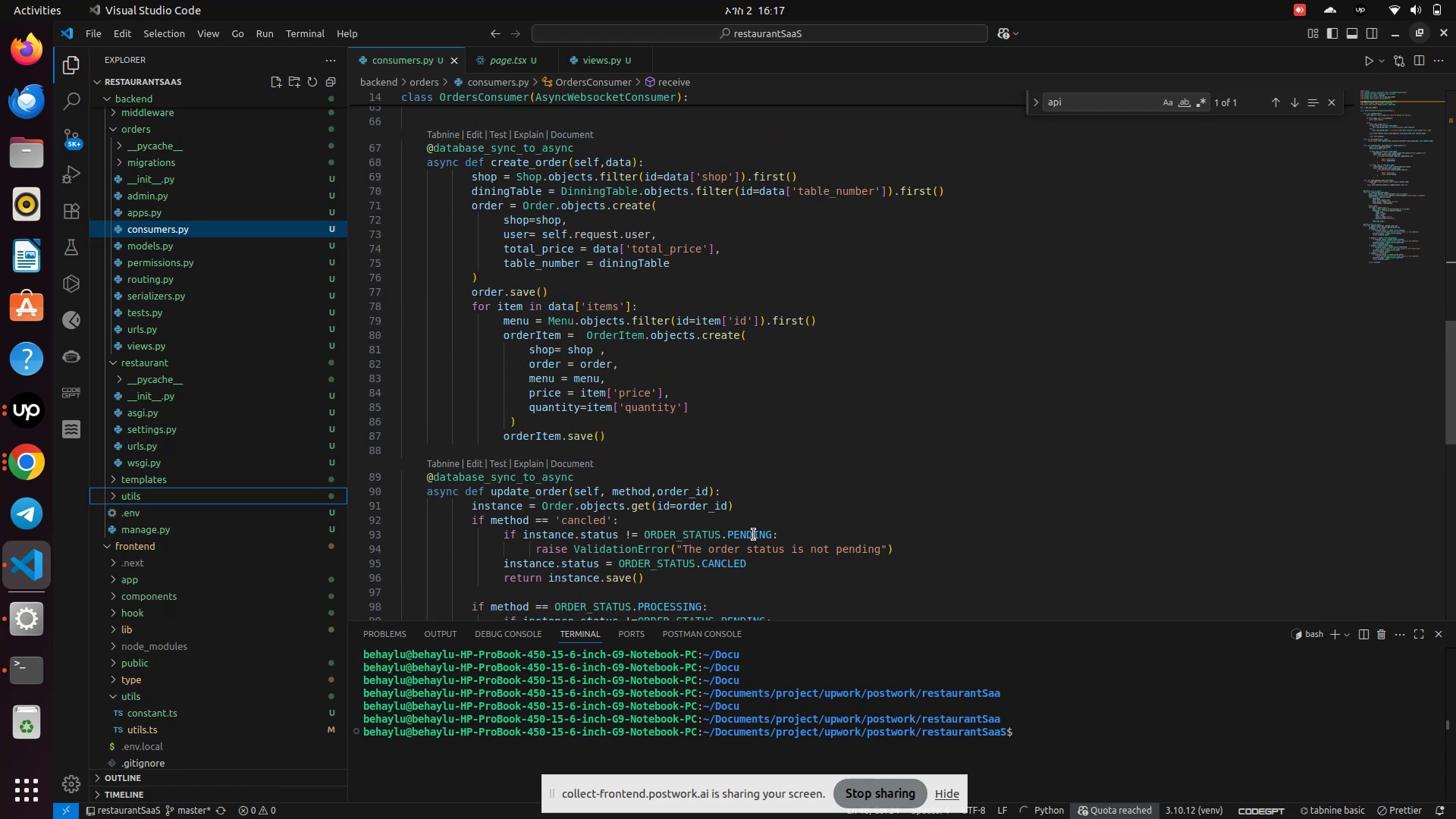 
scroll: coordinate [754, 535], scroll_direction: down, amount: 4.0
 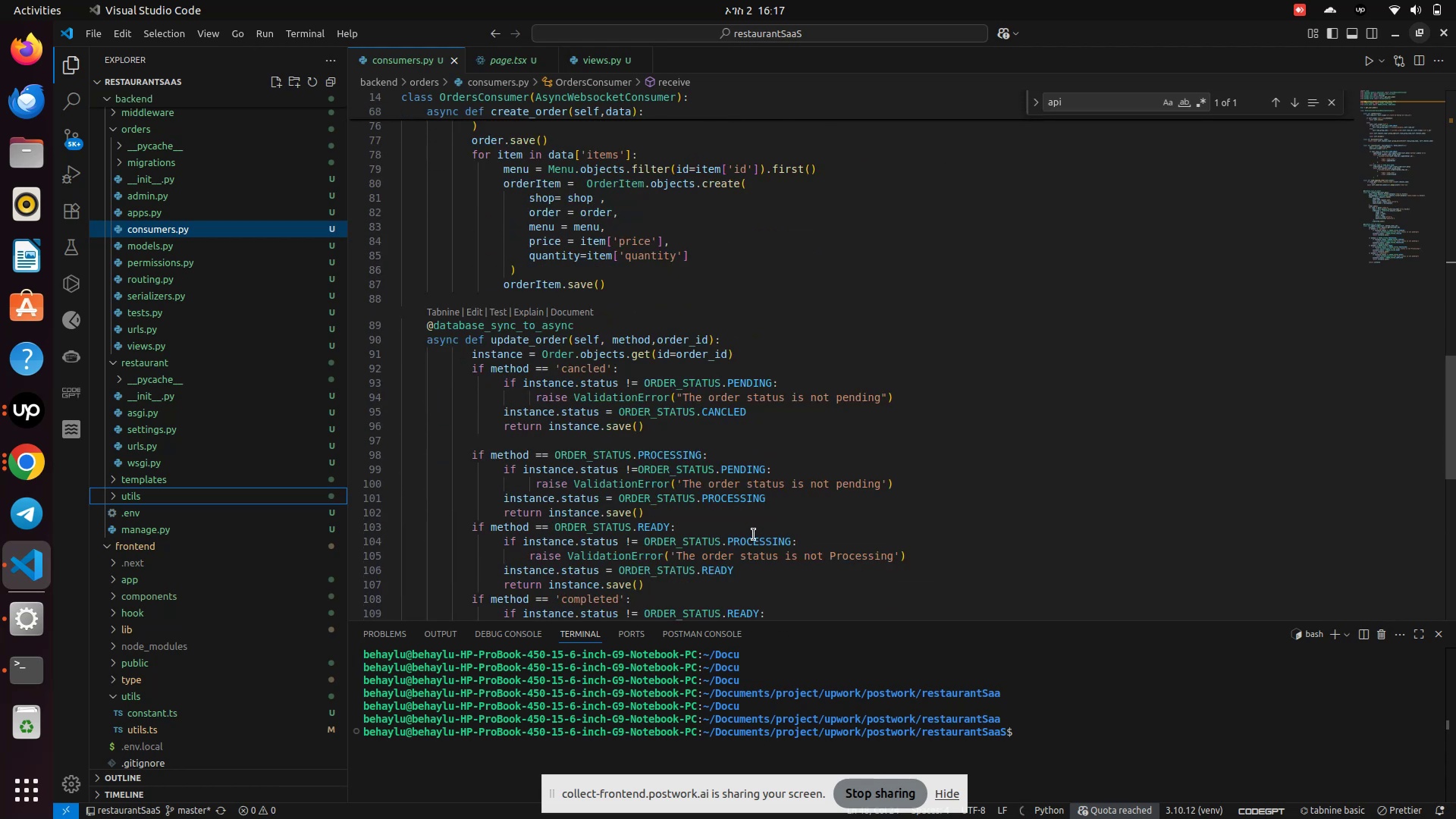 
scroll: coordinate [754, 535], scroll_direction: up, amount: 2.0
 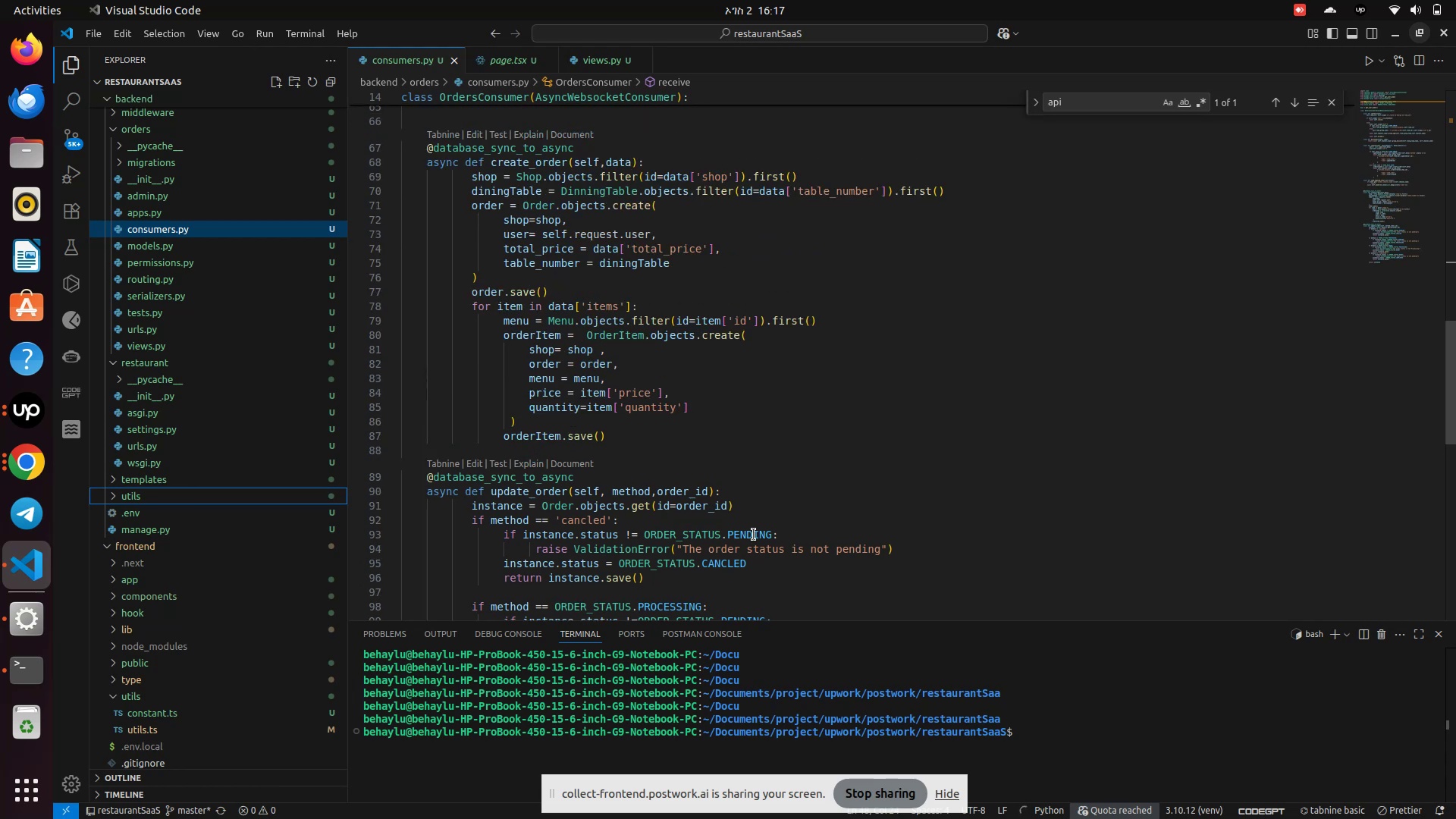 
scroll: coordinate [754, 535], scroll_direction: down, amount: 1.0
 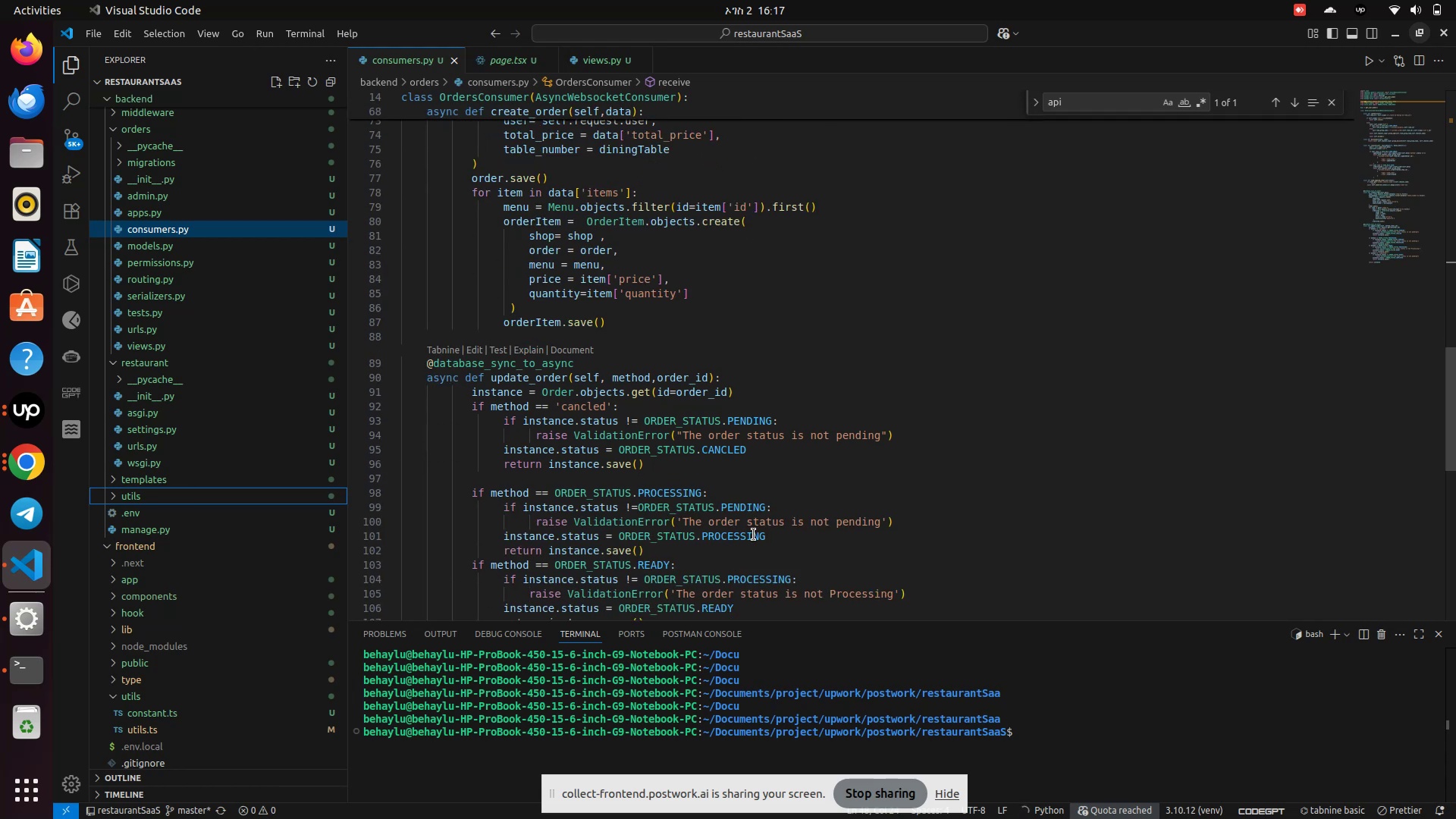 
scroll: coordinate [754, 535], scroll_direction: up, amount: 3.0
 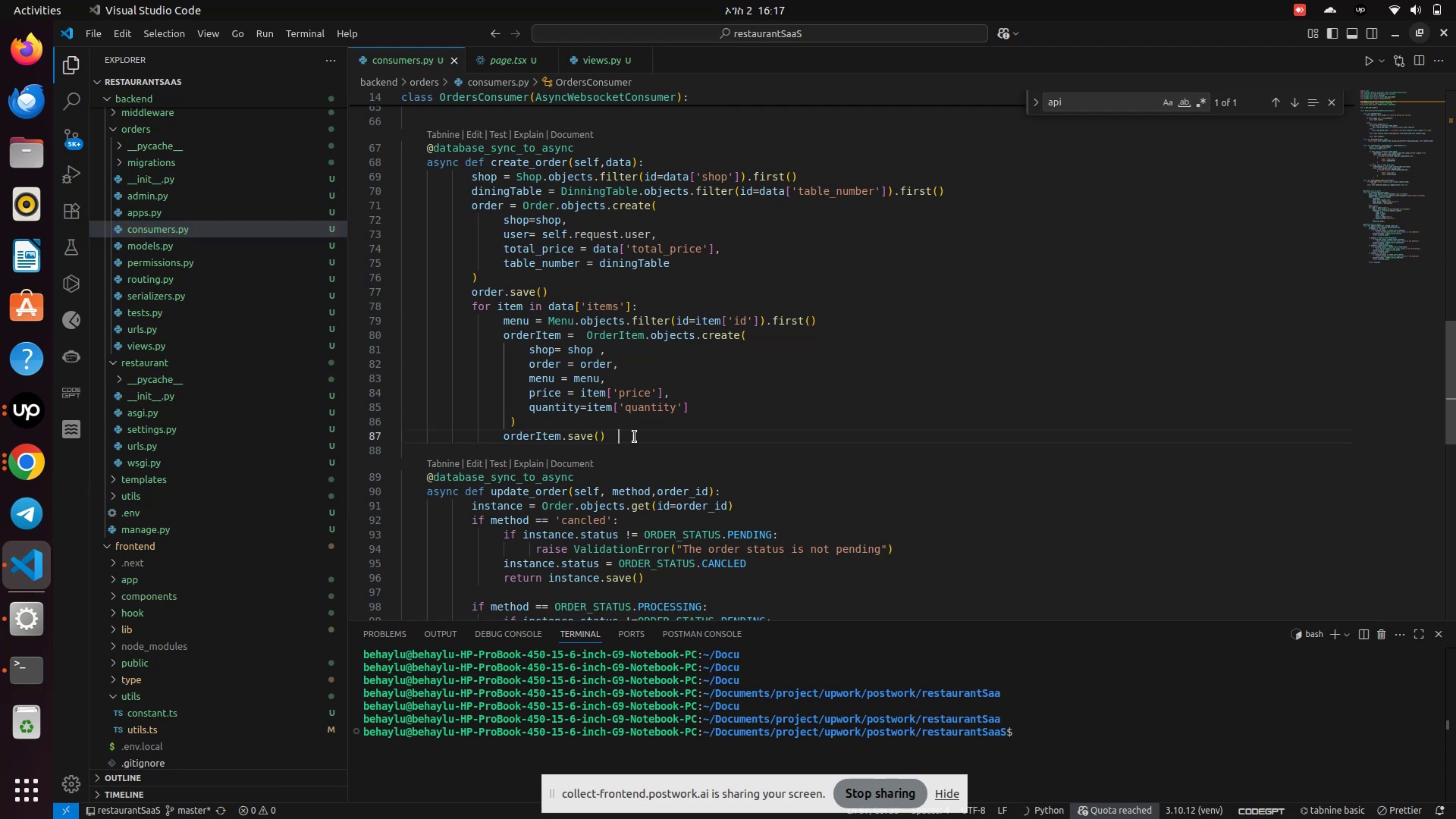 
wait(19.25)
 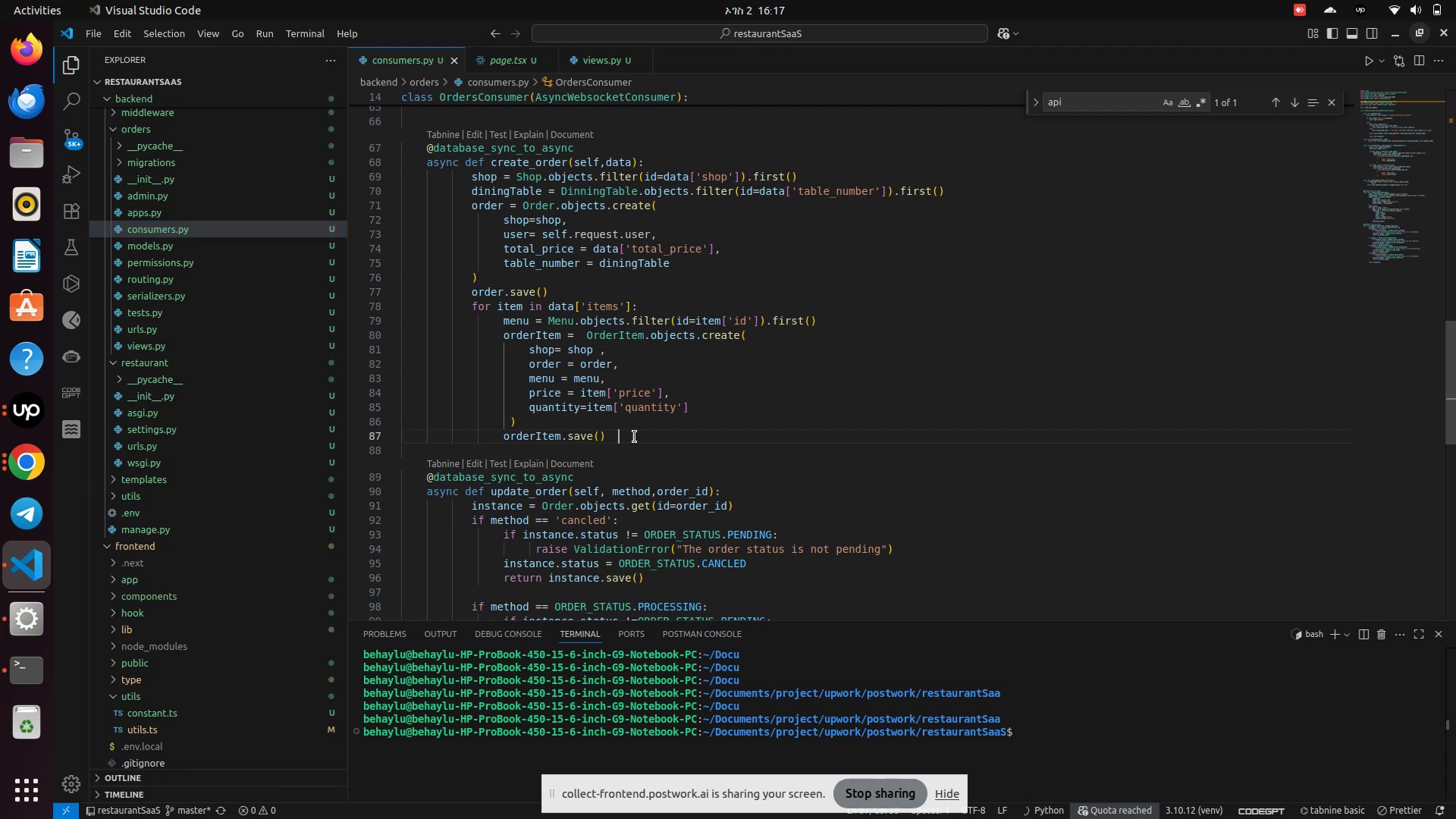 
key(Enter)
 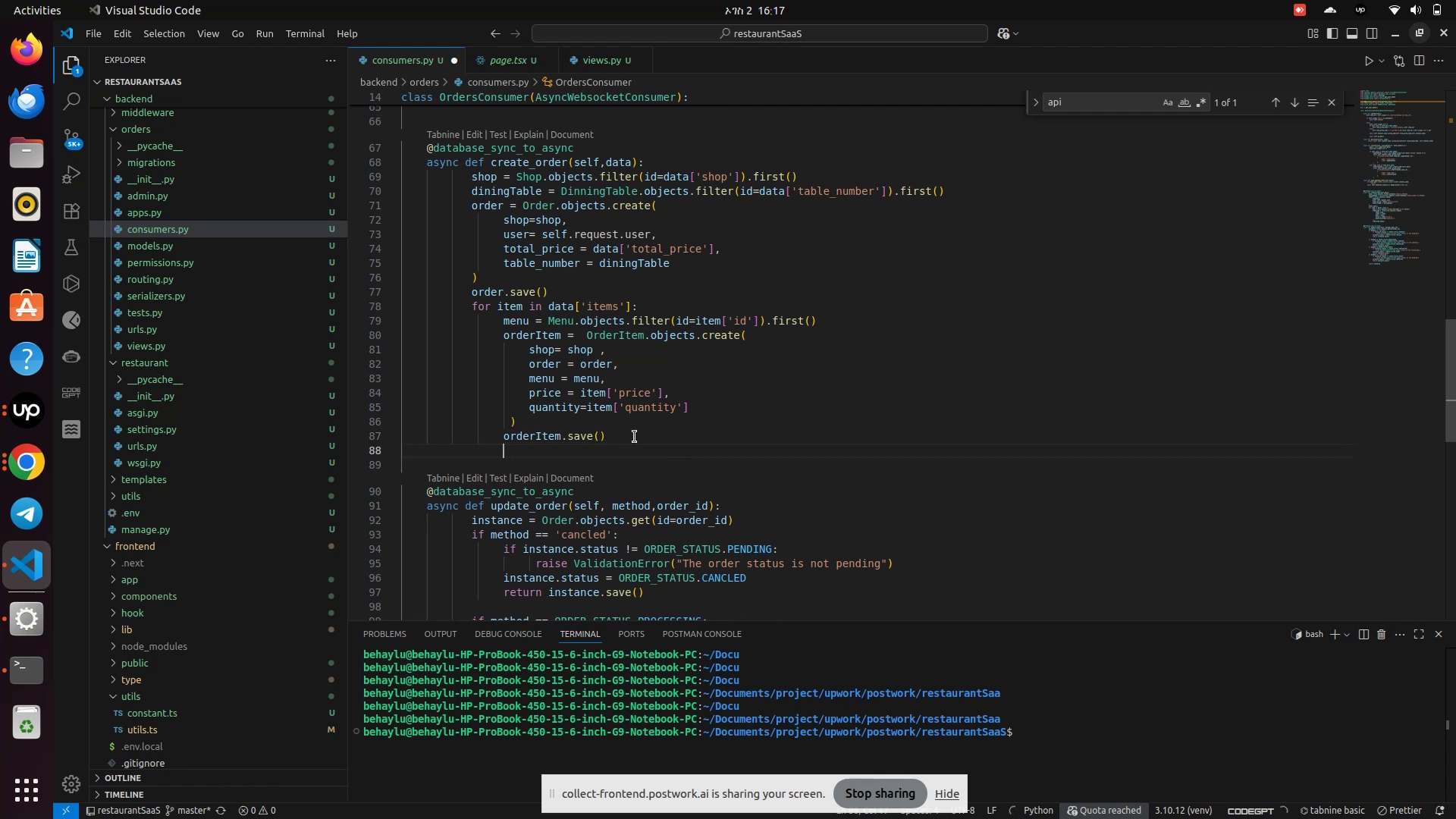 
key(Backspace)
 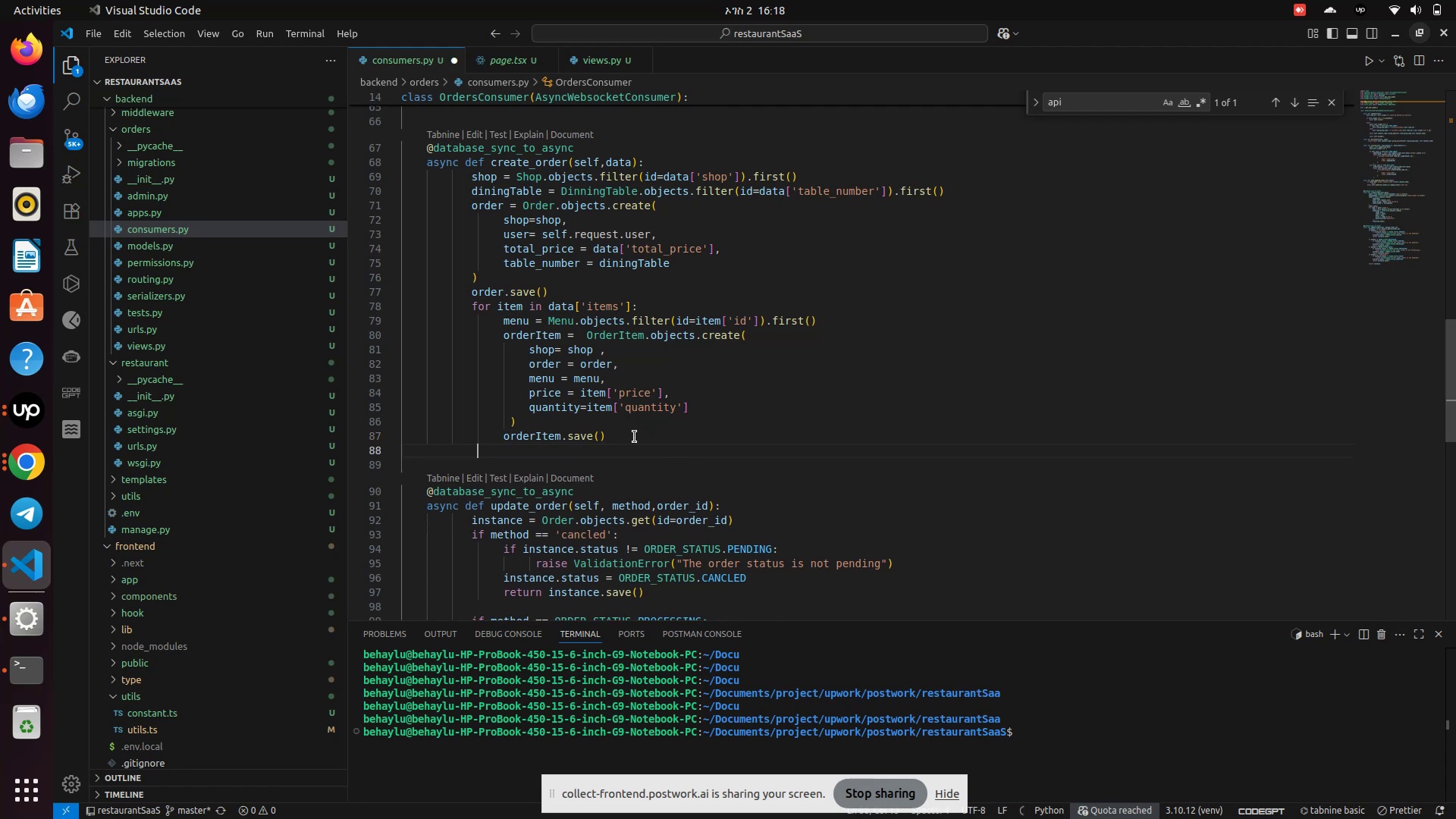 
wait(8.49)
 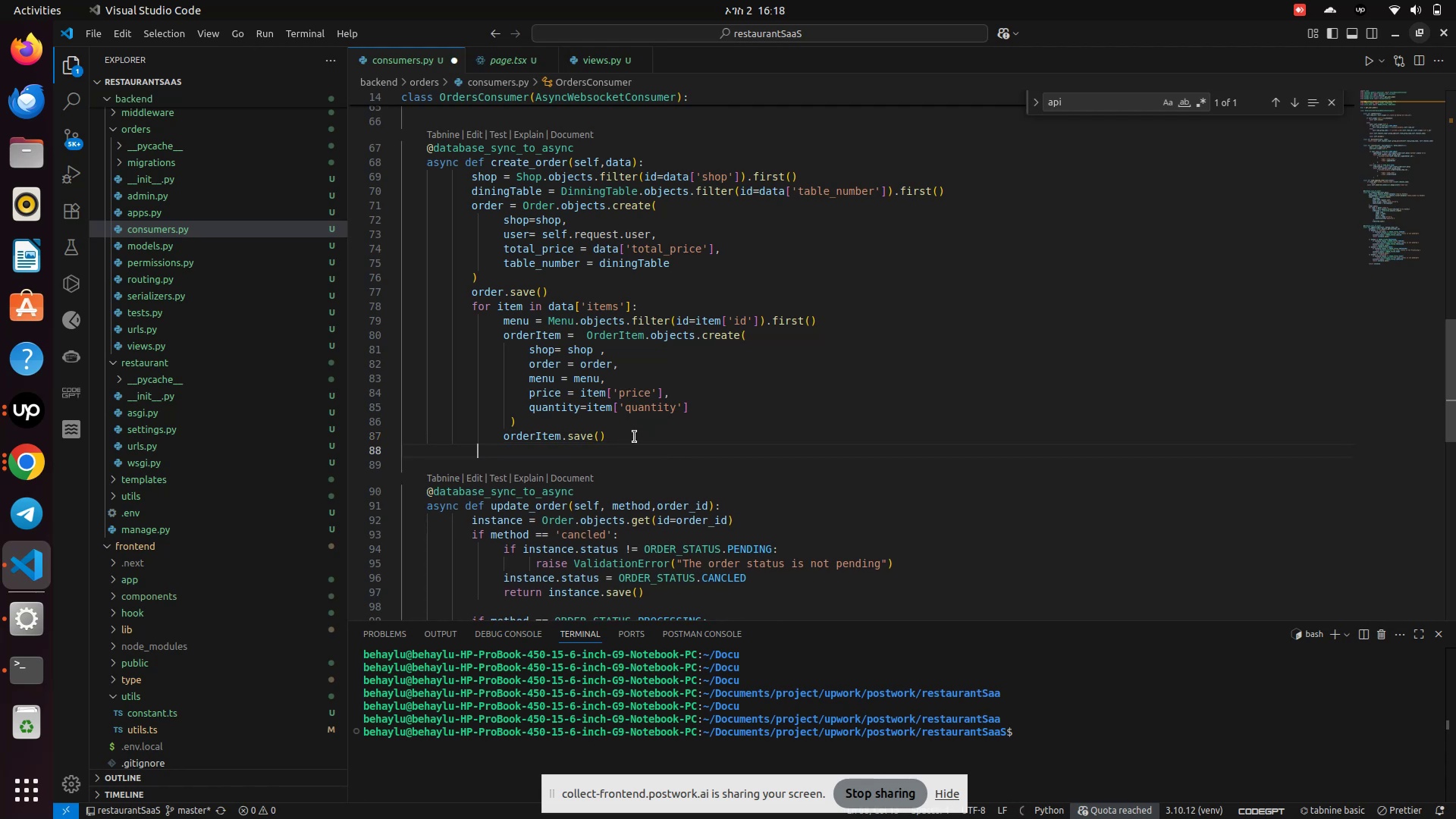 
type(or)
key(Backspace)
key(Backspace)
 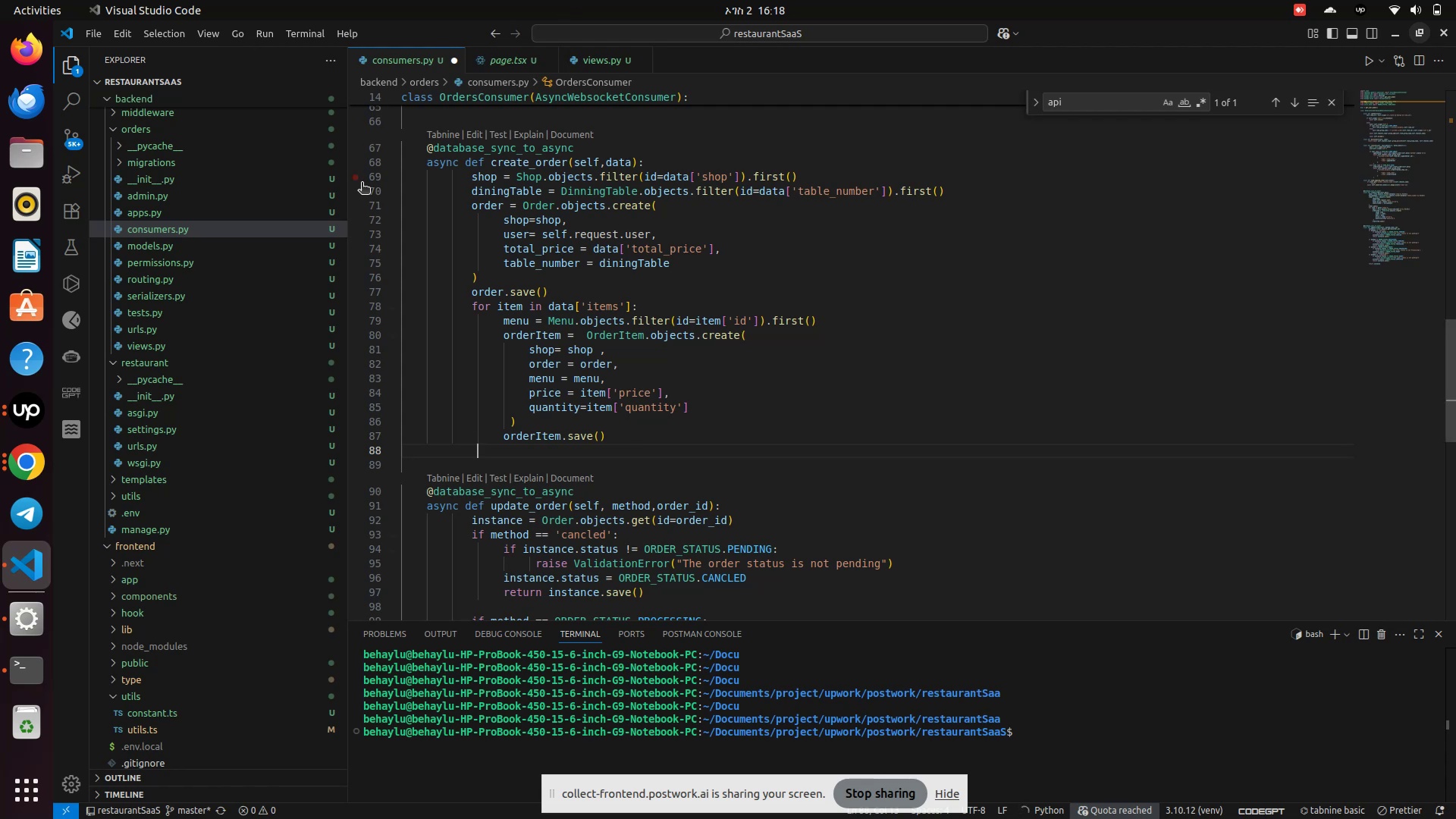 
wait(14.38)
 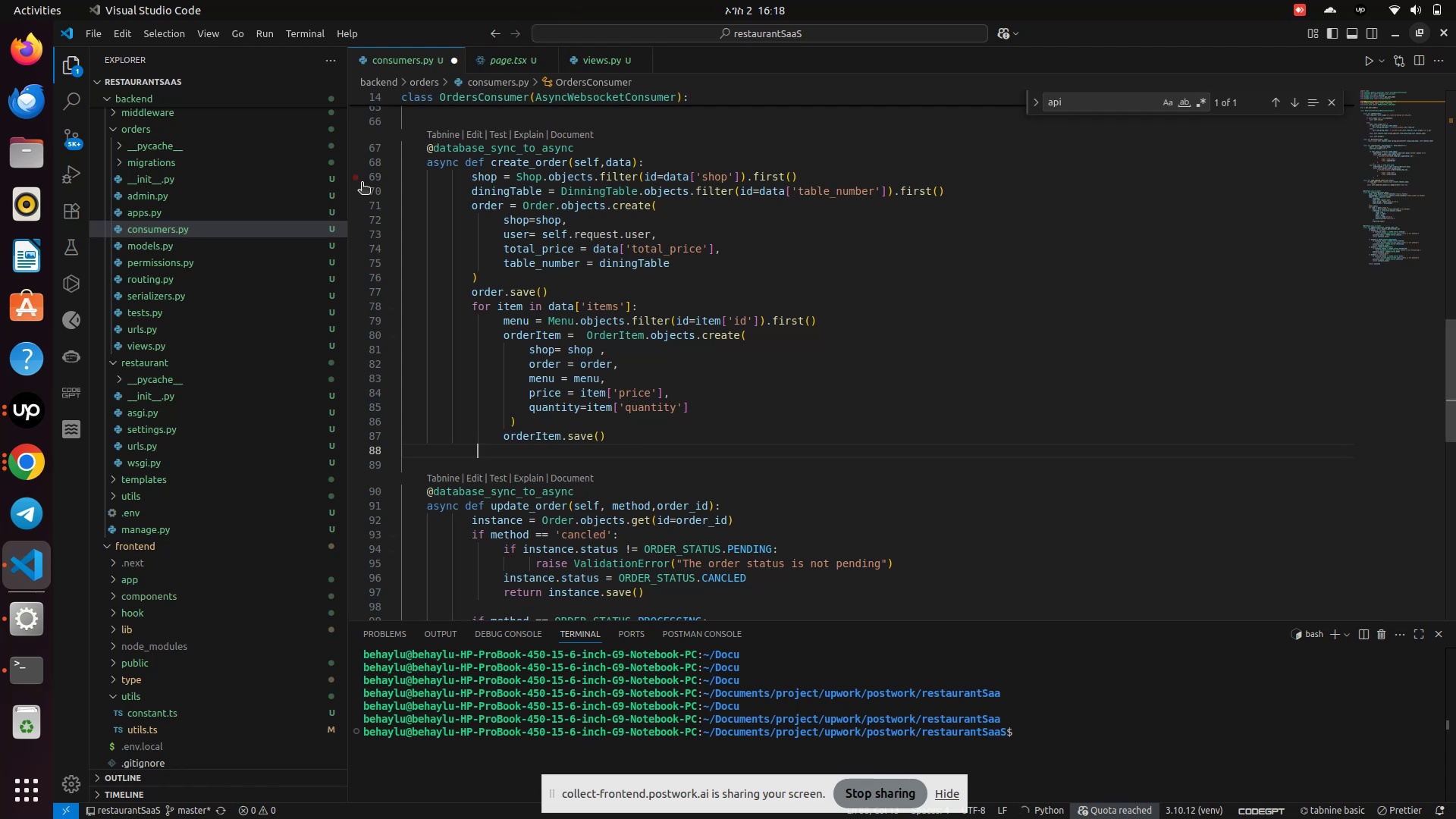 
left_click_drag(start_coordinate=[489, 458], to_coordinate=[414, 163])
 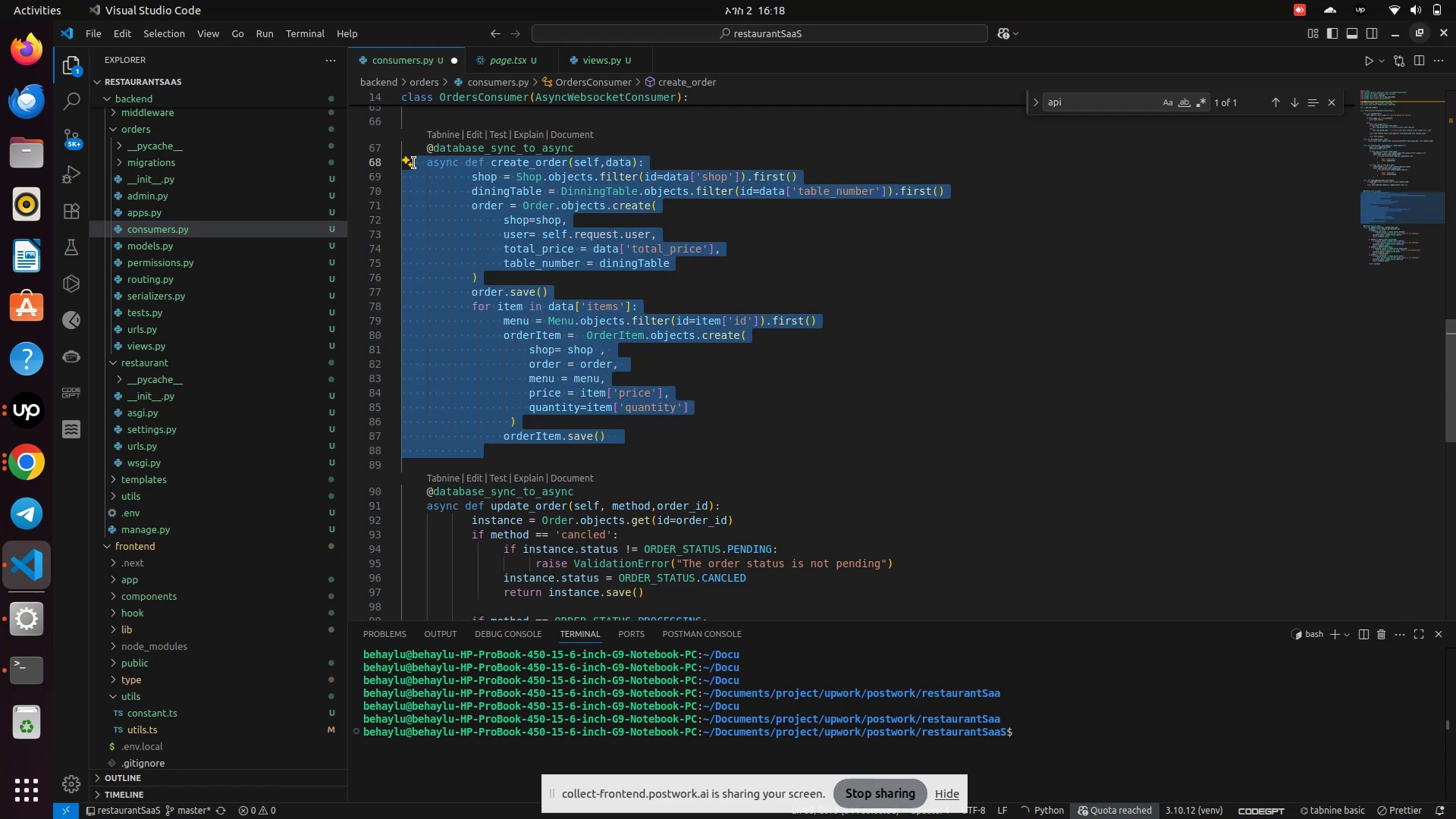 
key(Control+C)
 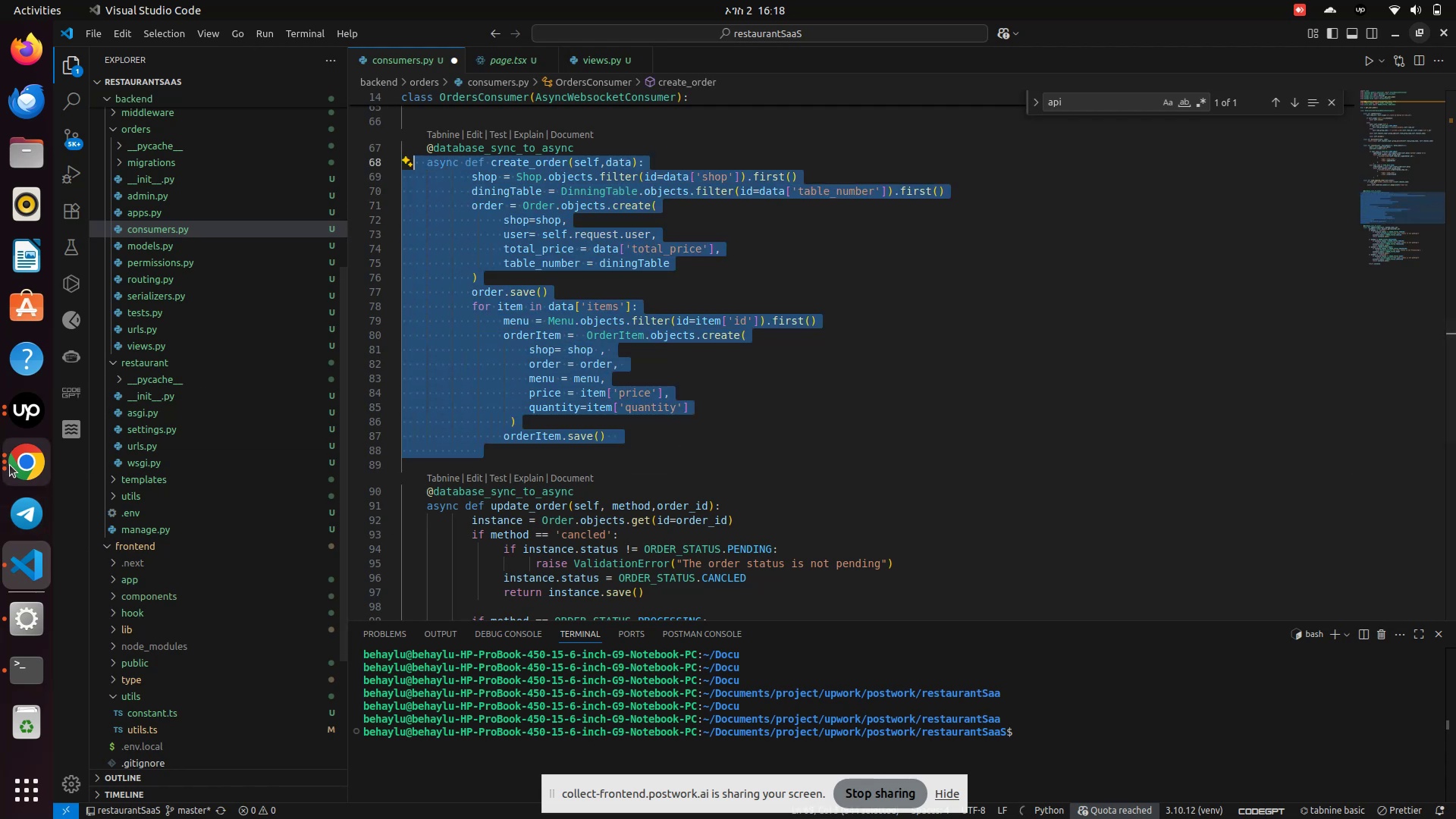 
left_click([14, 461])
 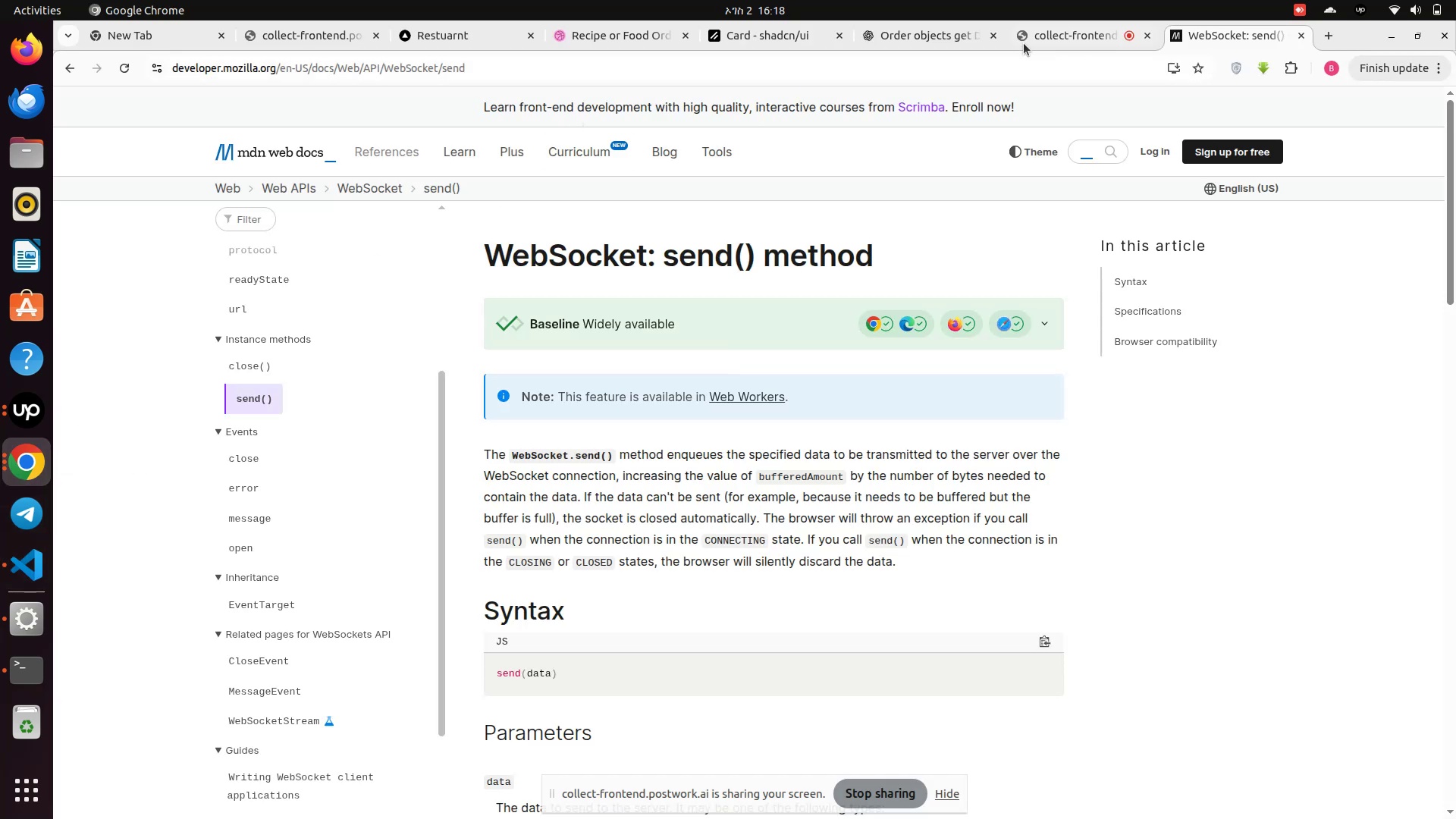 
left_click([927, 45])
 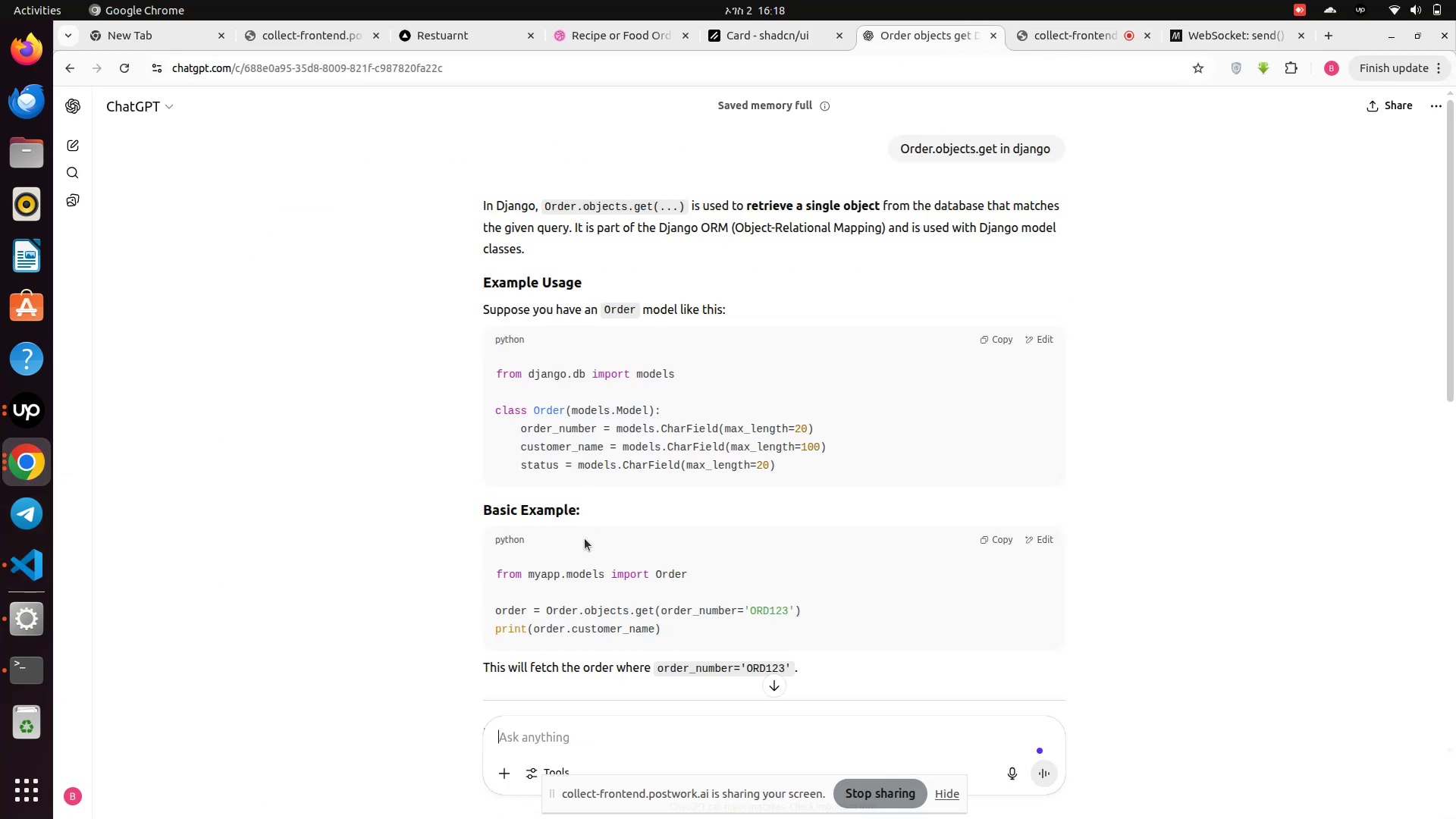 
scroll: coordinate [579, 747], scroll_direction: down, amount: 3.0
 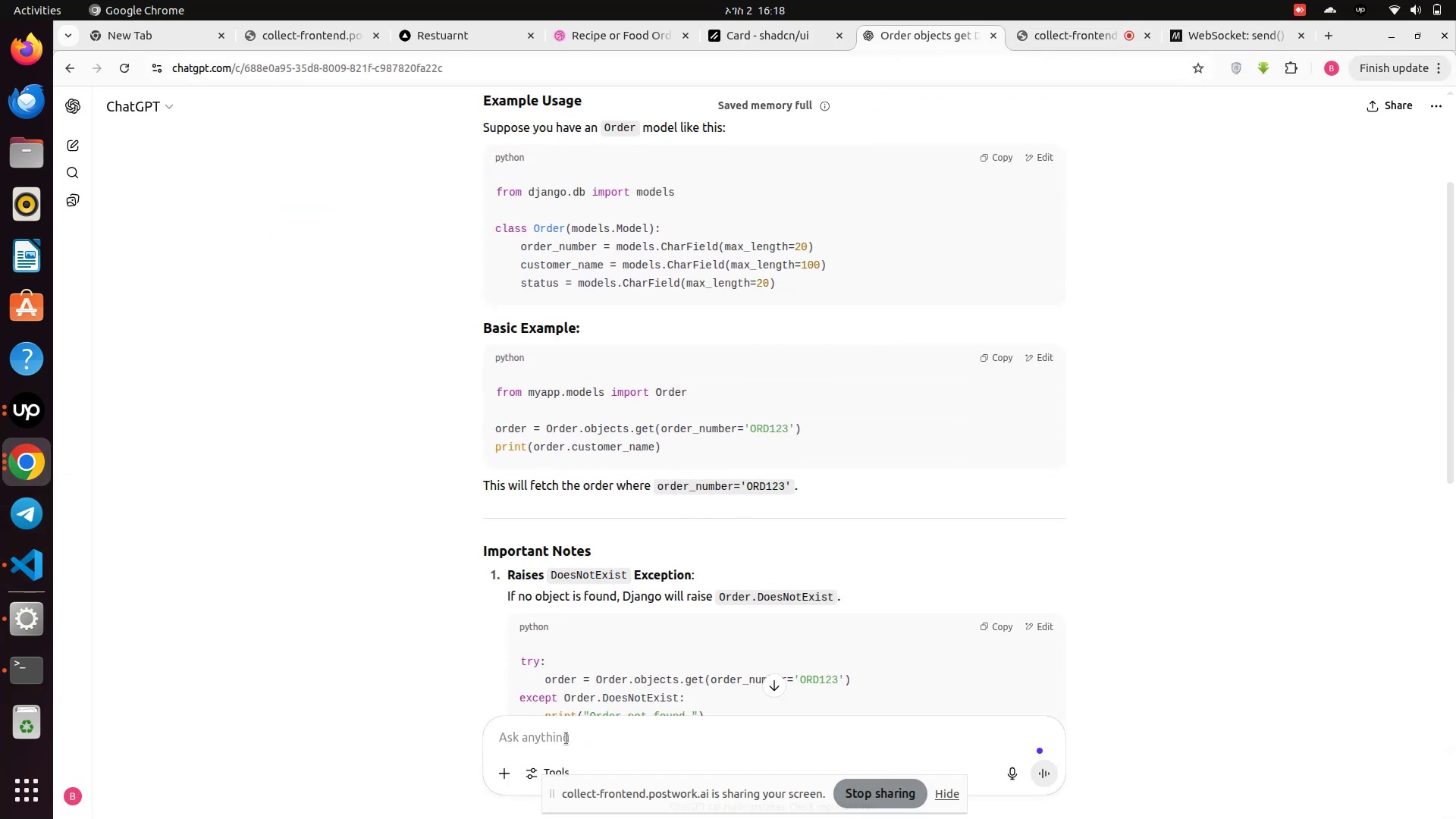 
left_click([566, 739])
 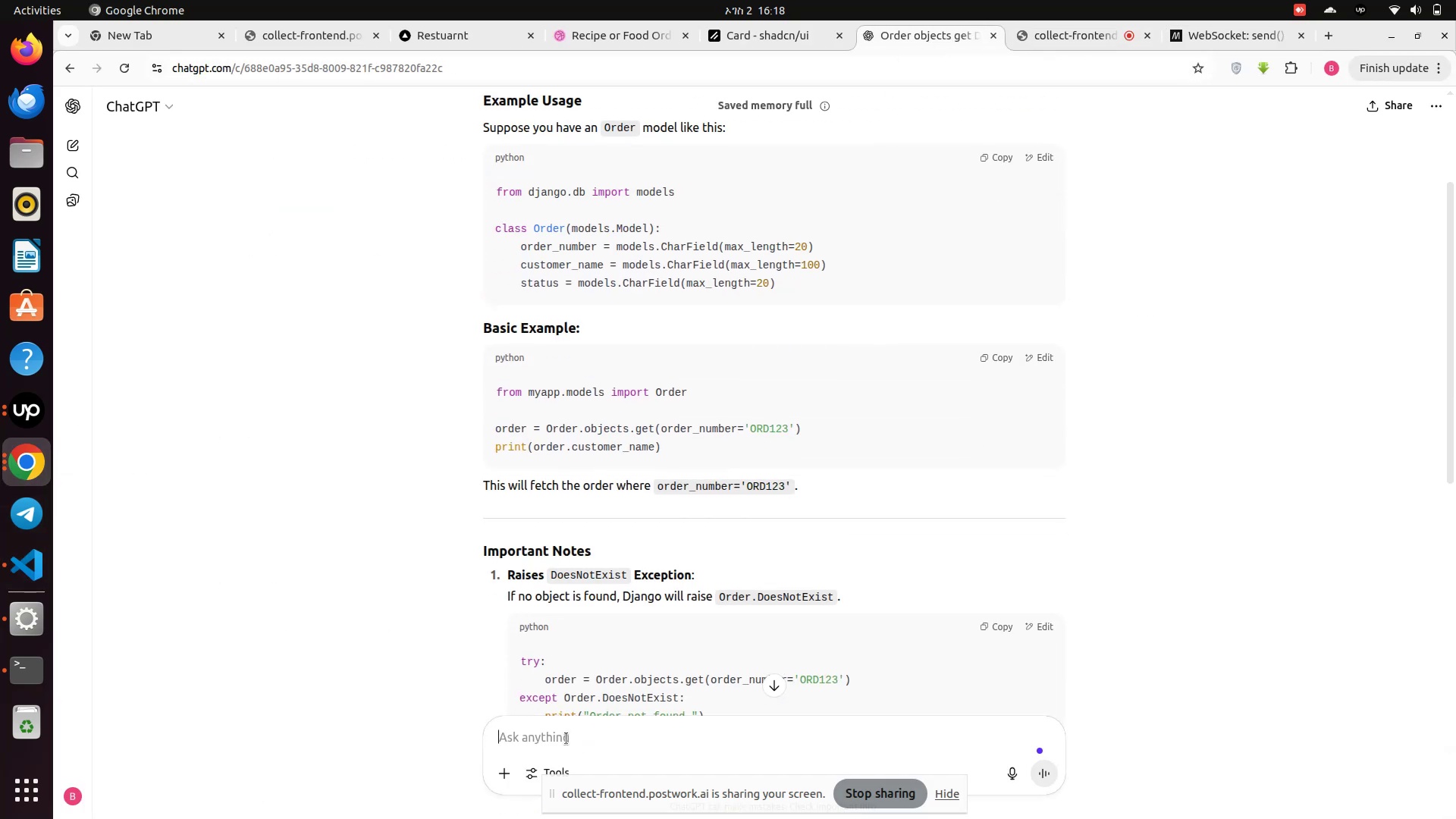 
key(Control+V)
 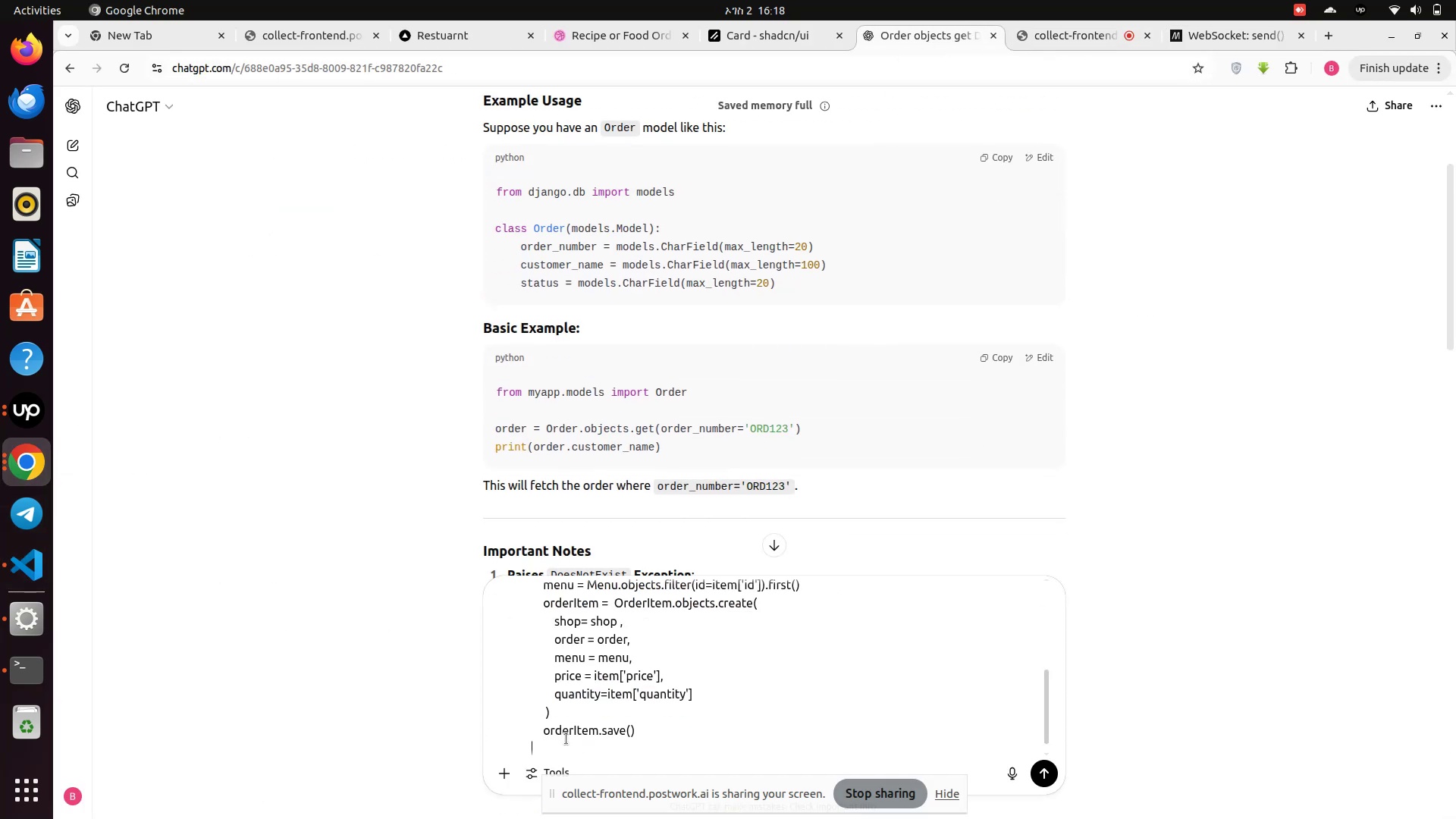 
type(  hw )
key(Backspace)
key(Backspace)
type(ow to use serializer her )
 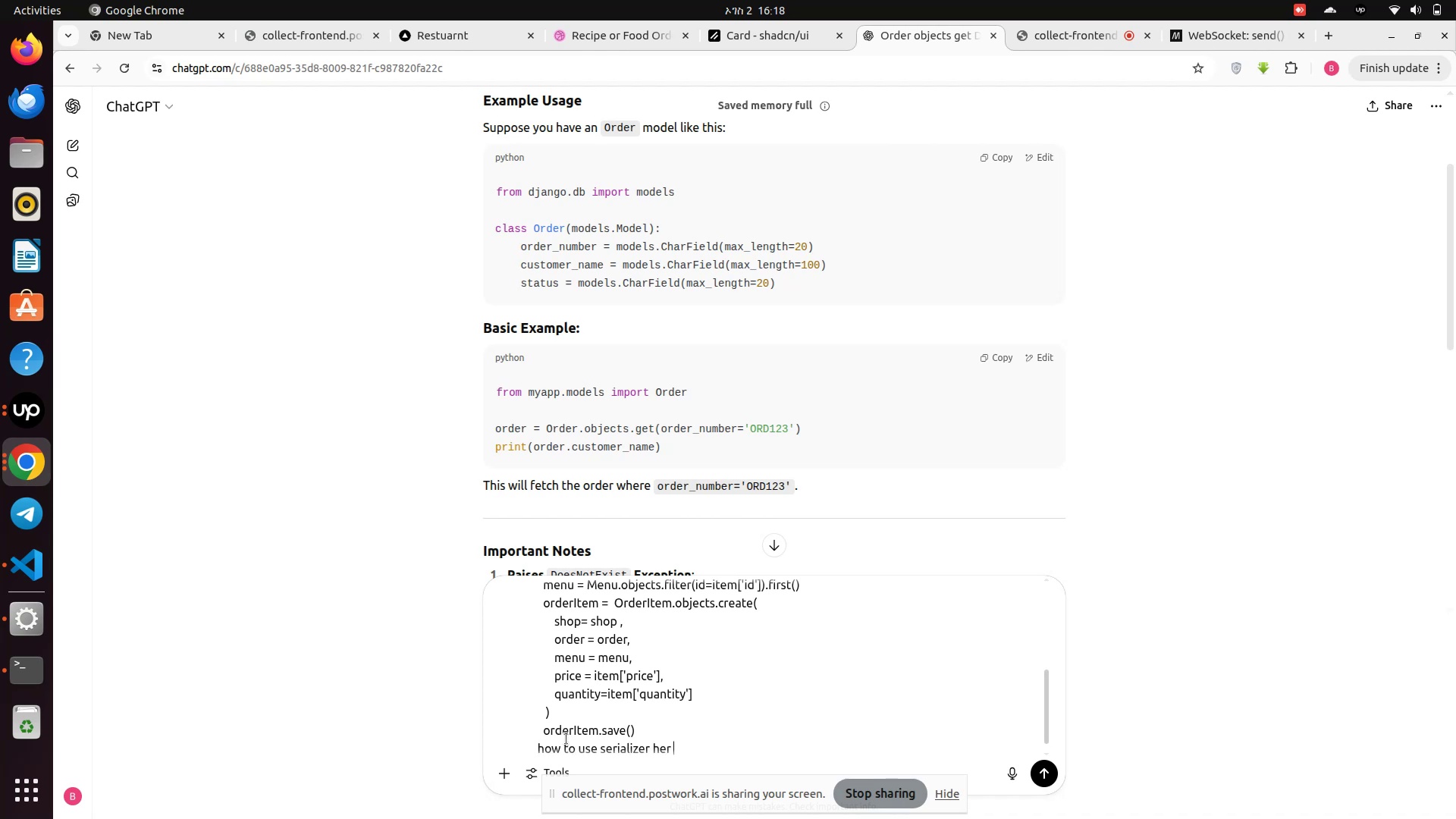 
key(Enter)
 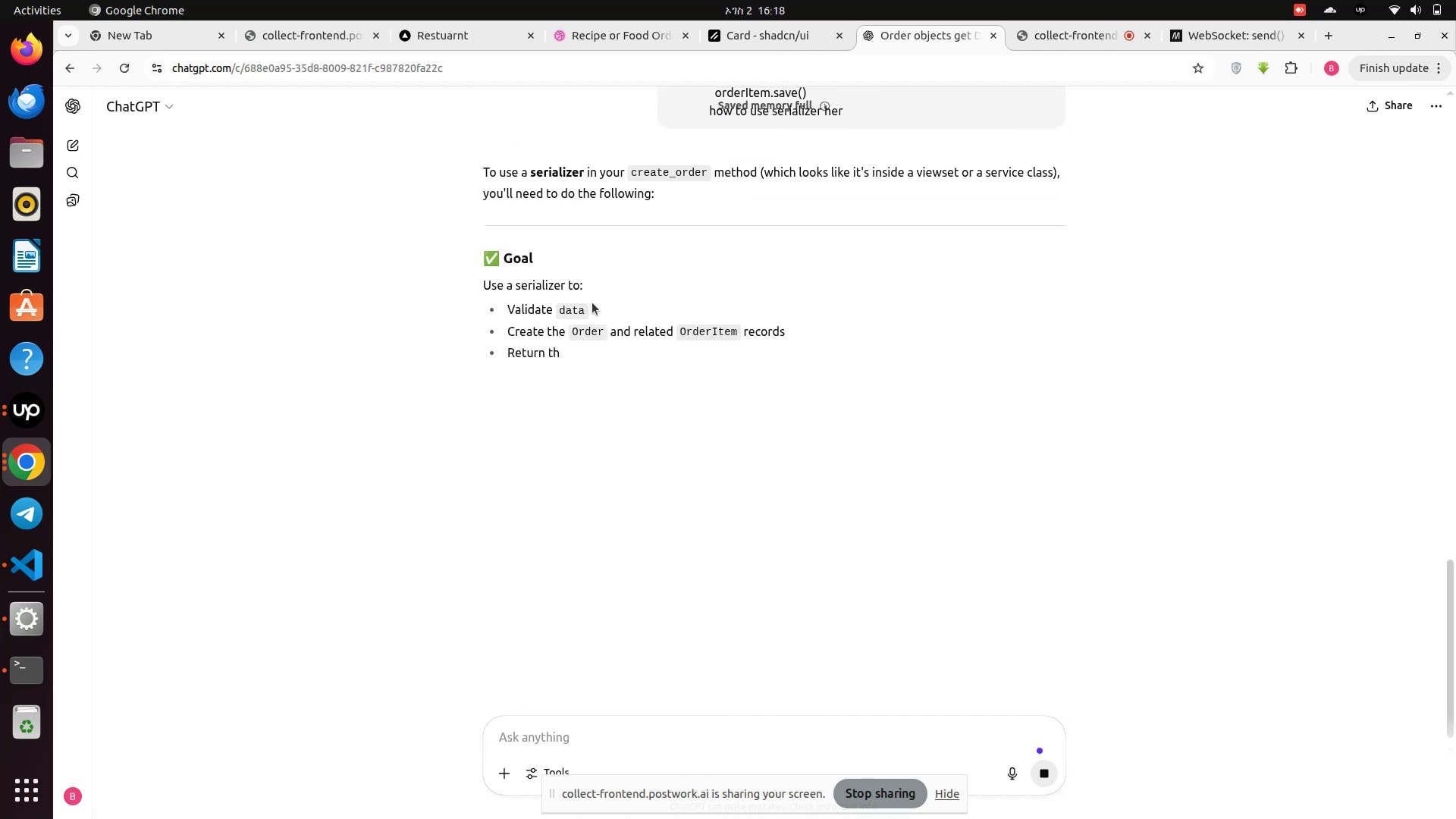 
scroll: coordinate [551, 564], scroll_direction: down, amount: 7.0
 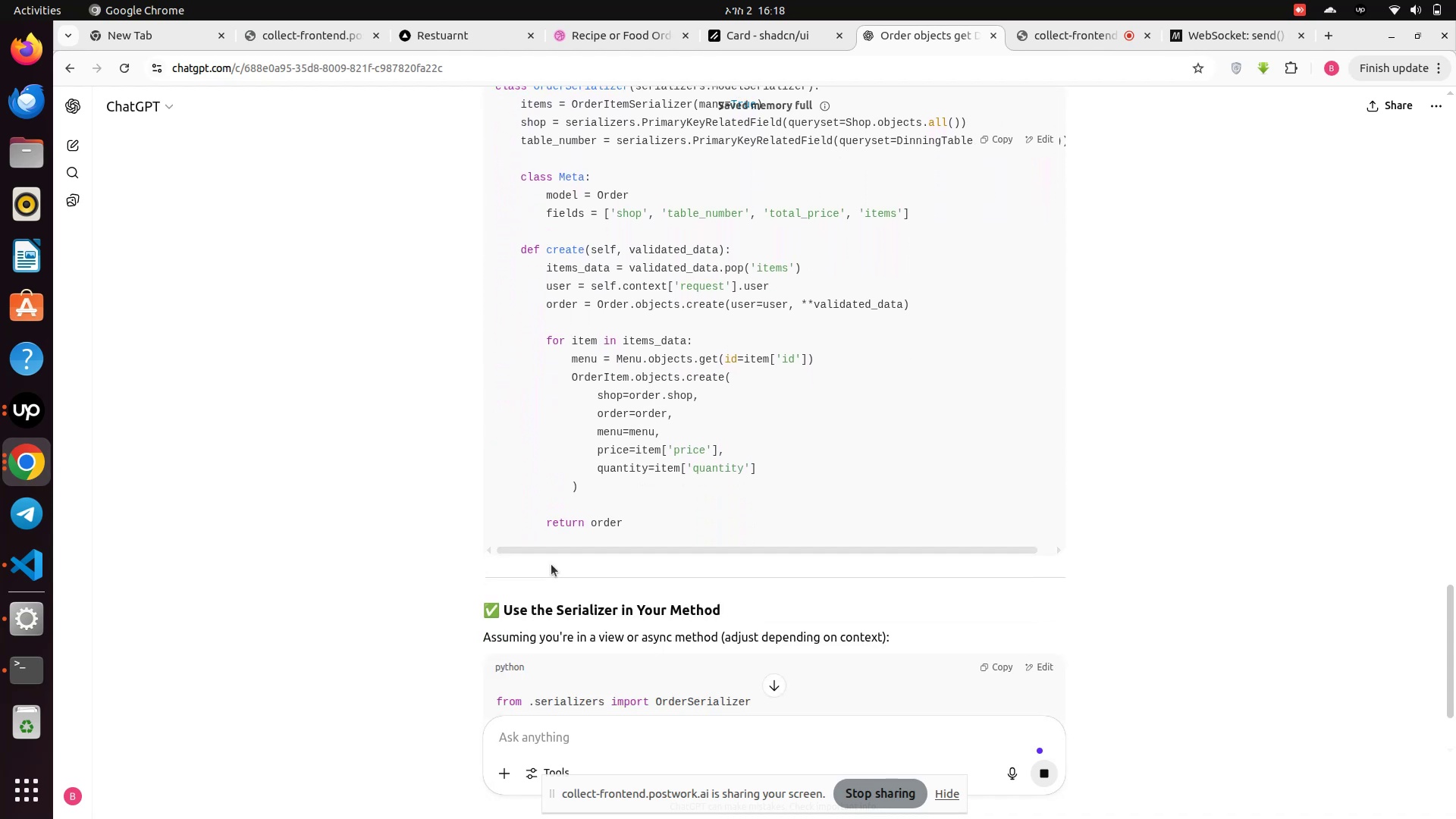 
scroll: coordinate [551, 564], scroll_direction: down, amount: 6.0
 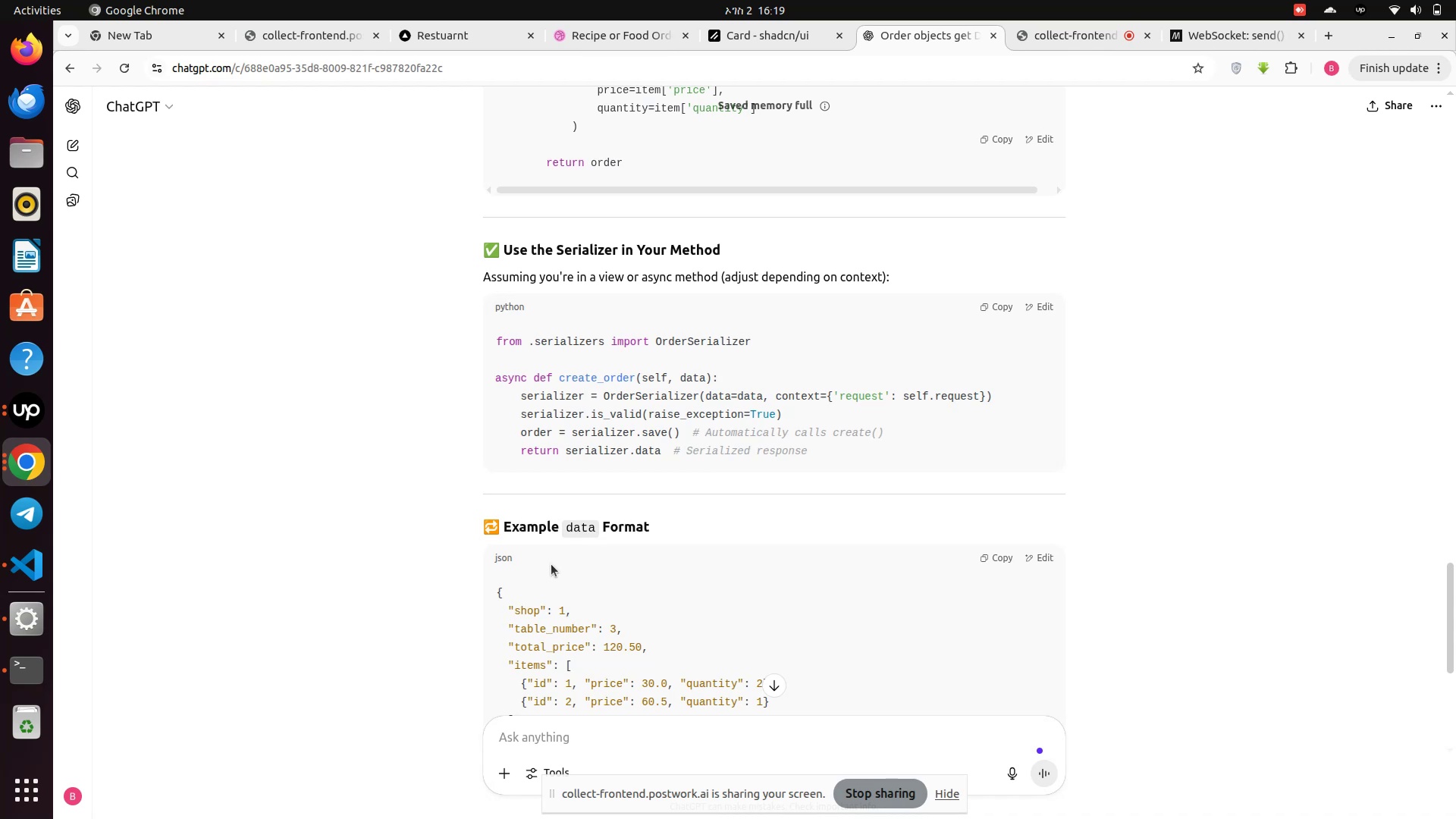 
wait(7.95)
 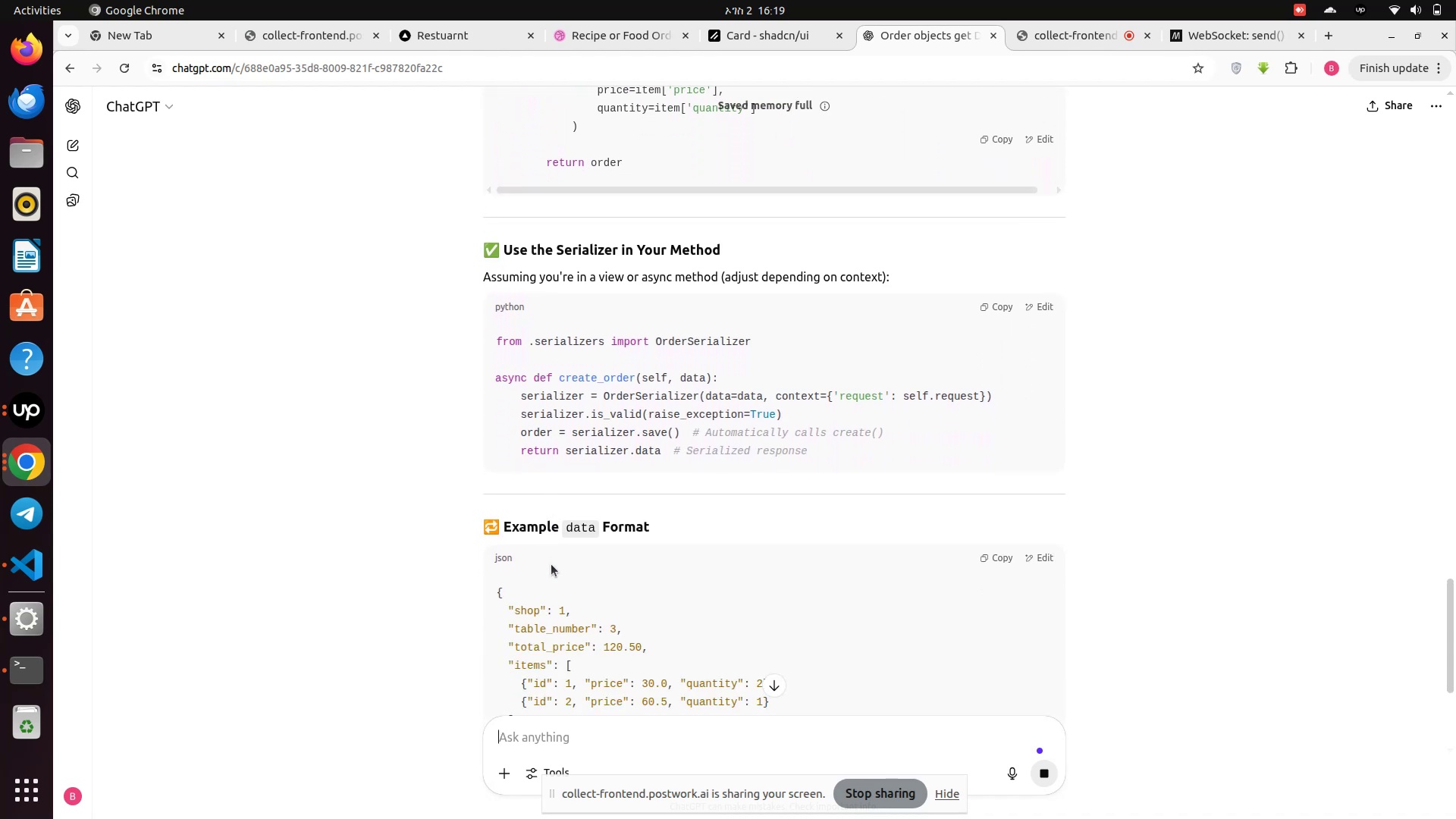 
scroll: coordinate [551, 564], scroll_direction: down, amount: 2.0
 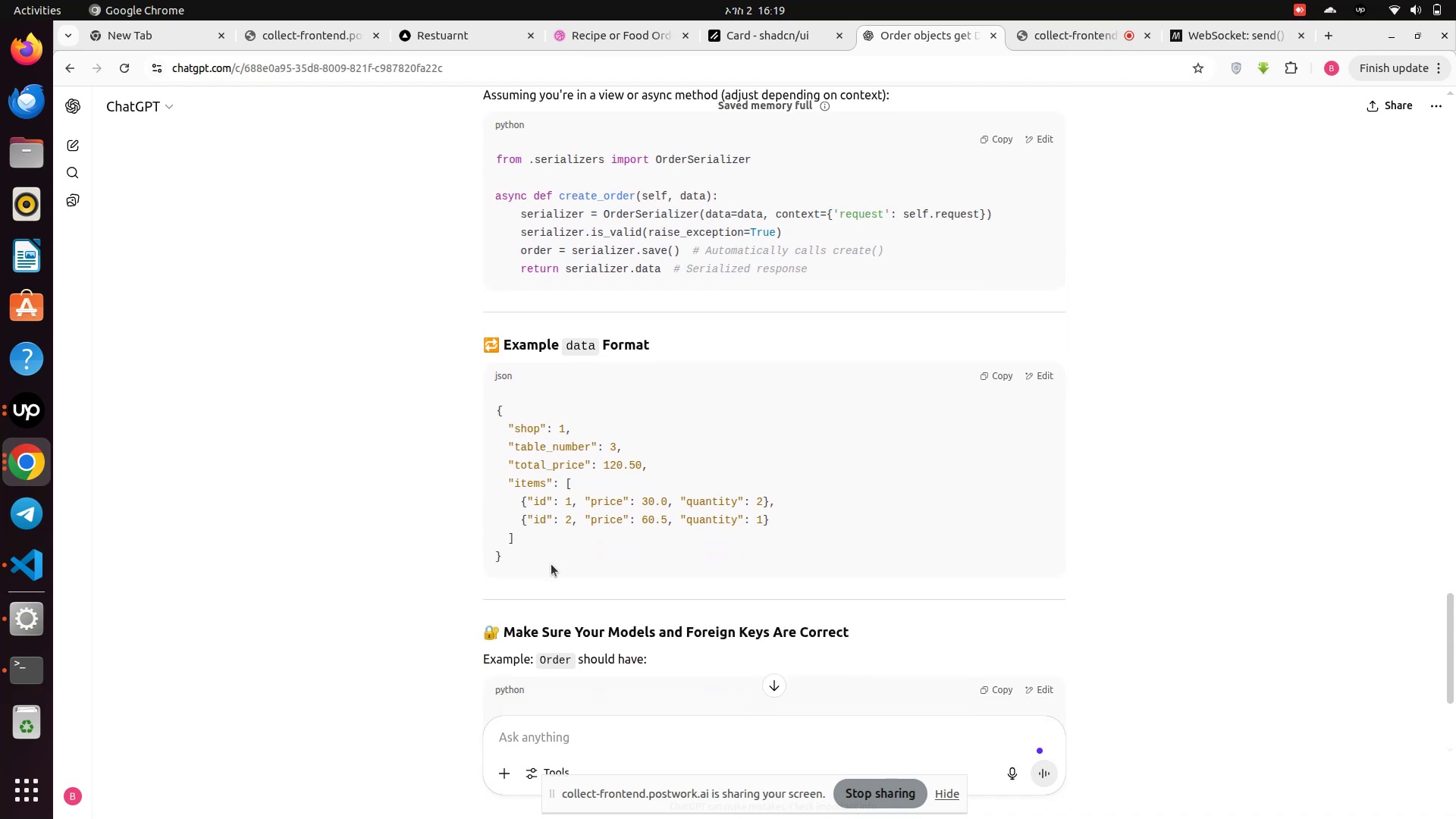 
scroll: coordinate [551, 564], scroll_direction: up, amount: 6.0
 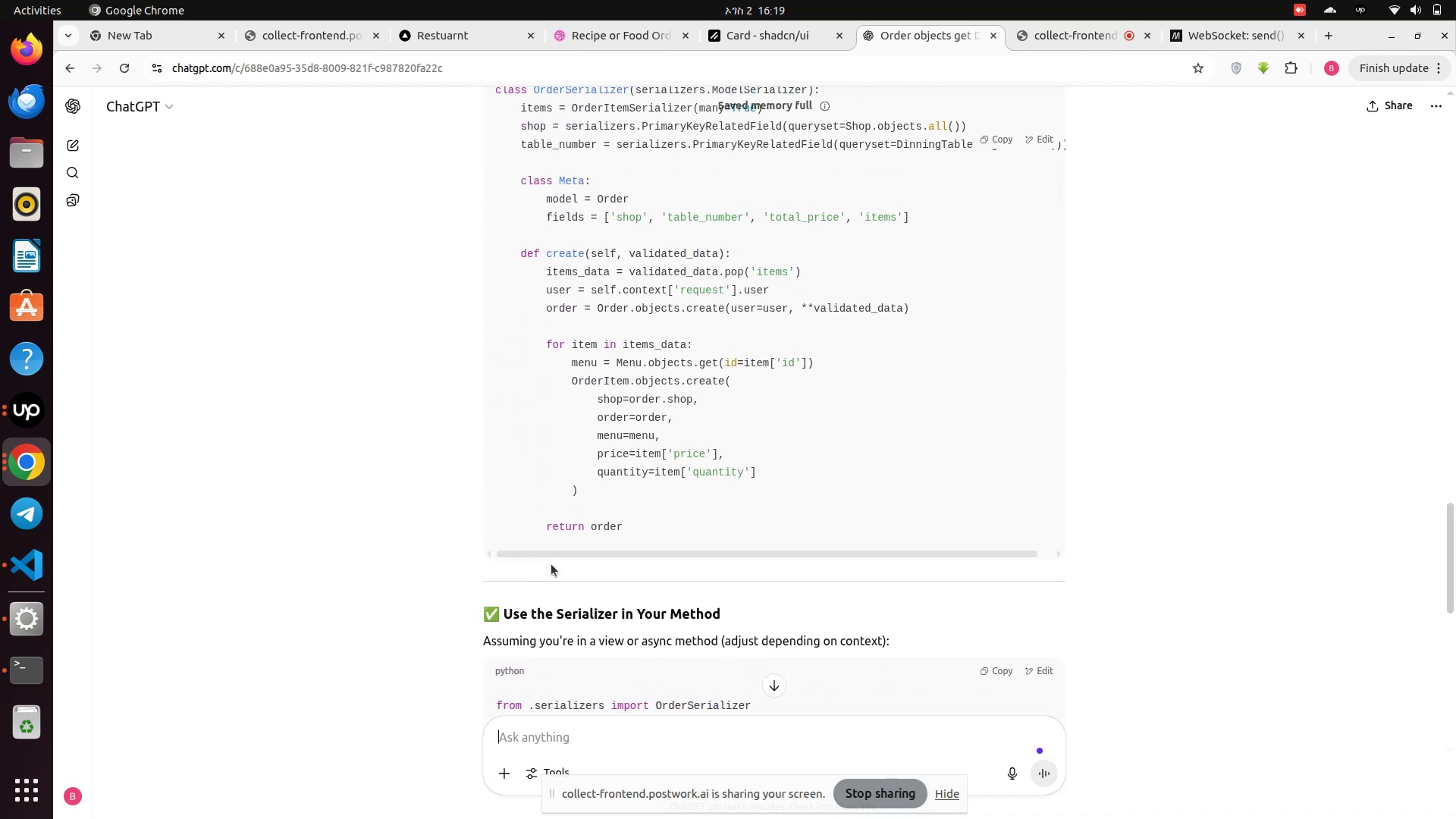 
scroll: coordinate [551, 564], scroll_direction: down, amount: 3.0
 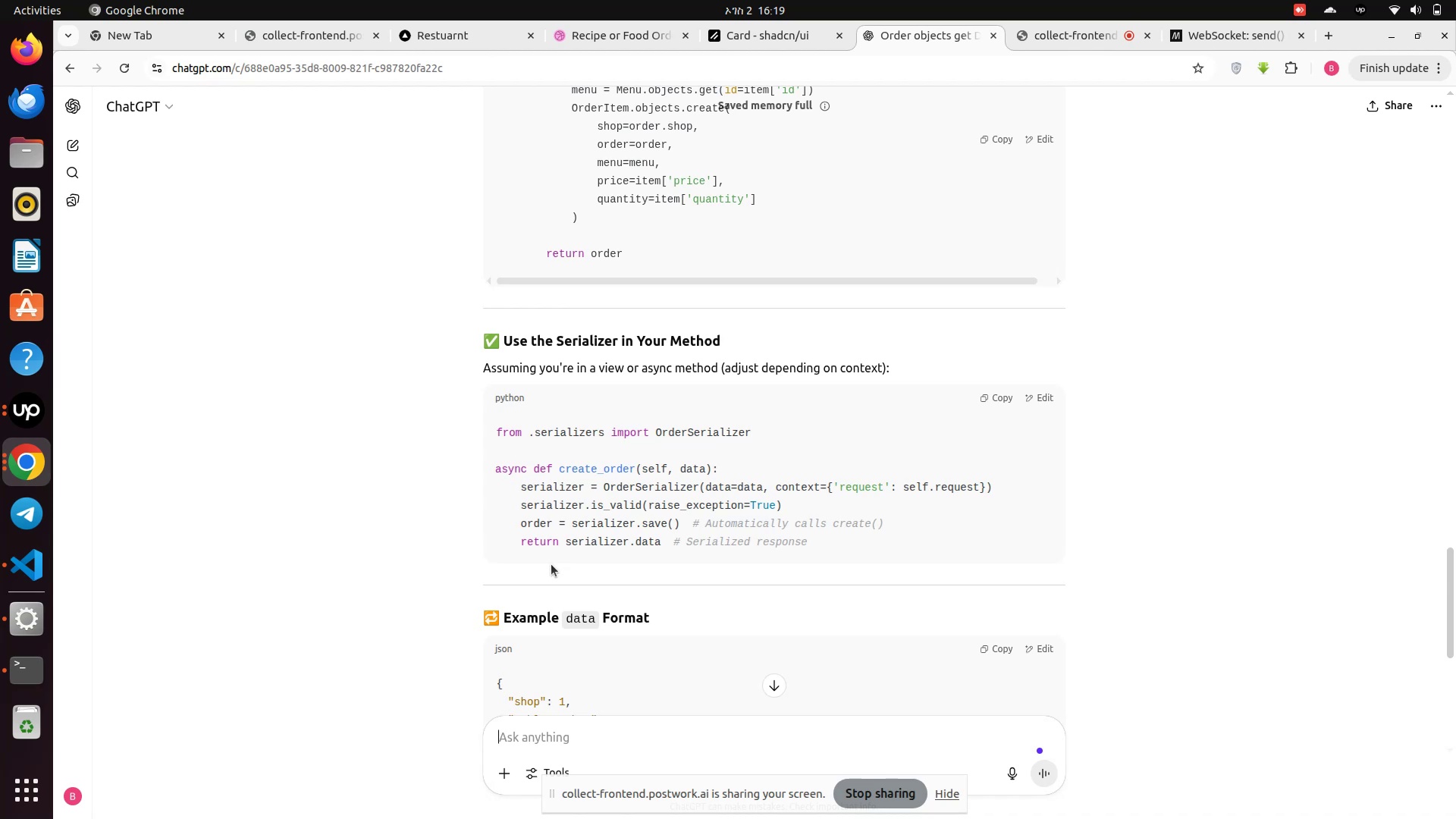 
scroll: coordinate [551, 564], scroll_direction: up, amount: 4.0
 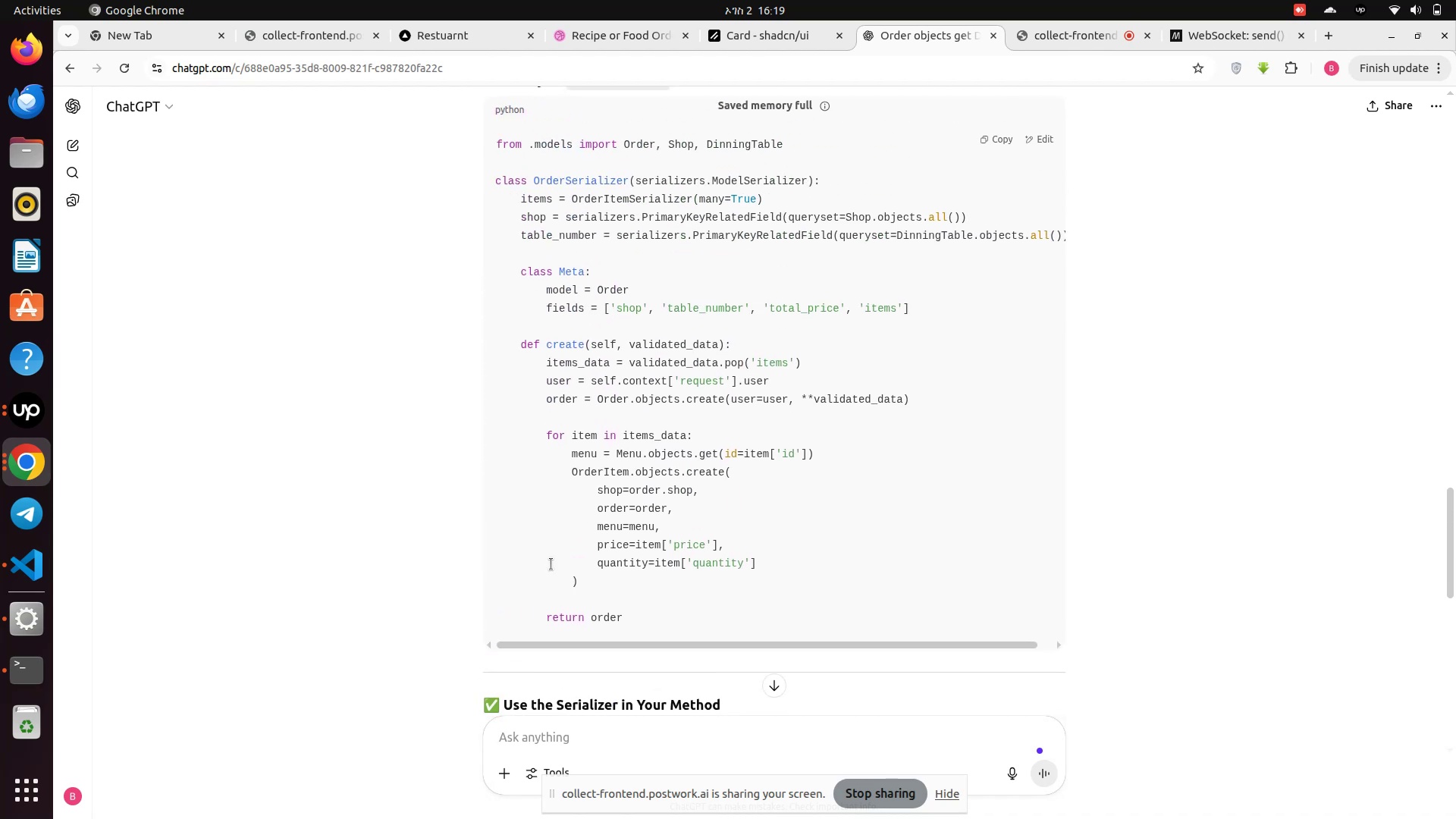 
wait(6.08)
 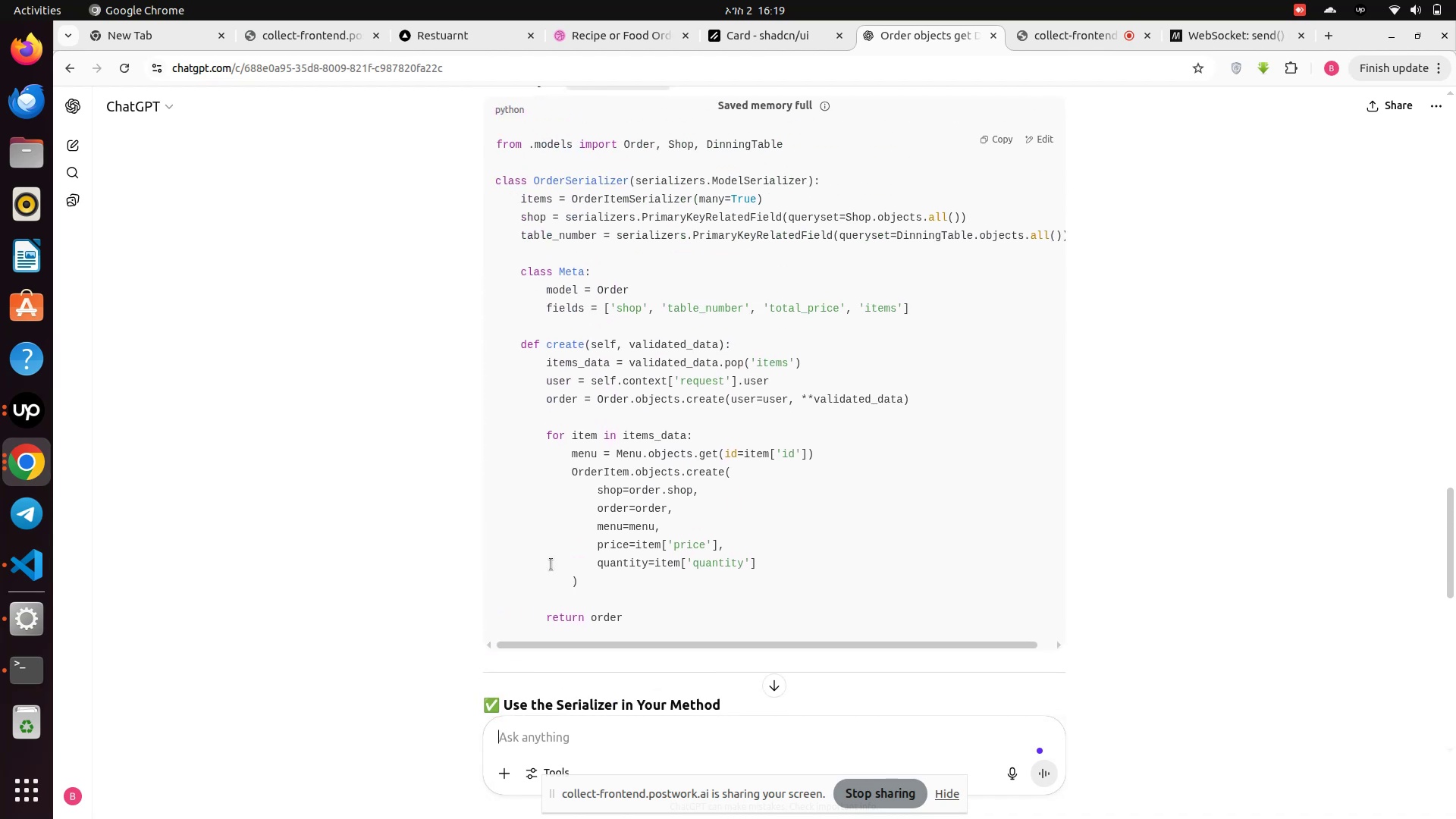 
scroll: coordinate [546, 570], scroll_direction: down, amount: 16.0
 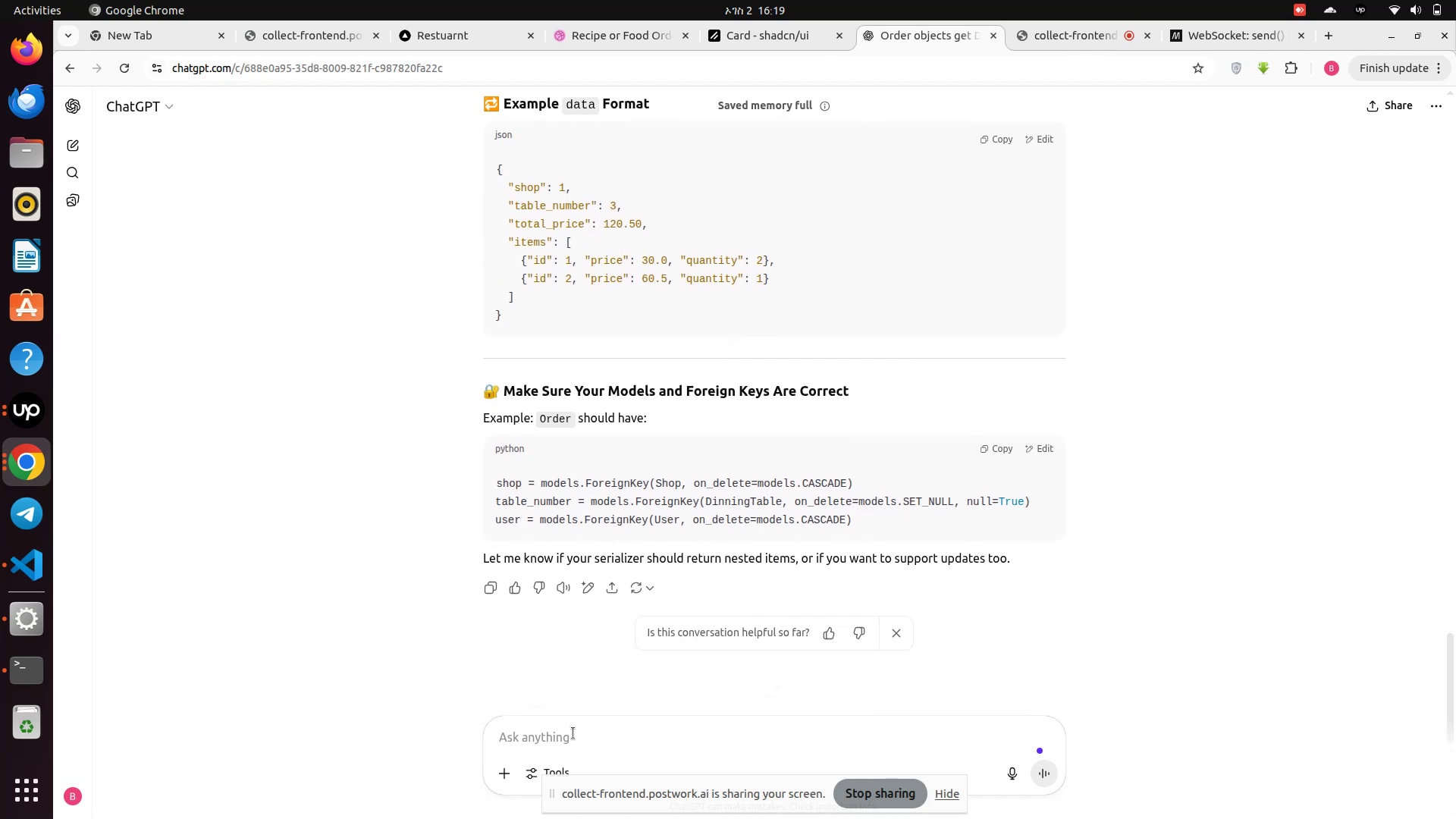 
left_click([573, 734])
 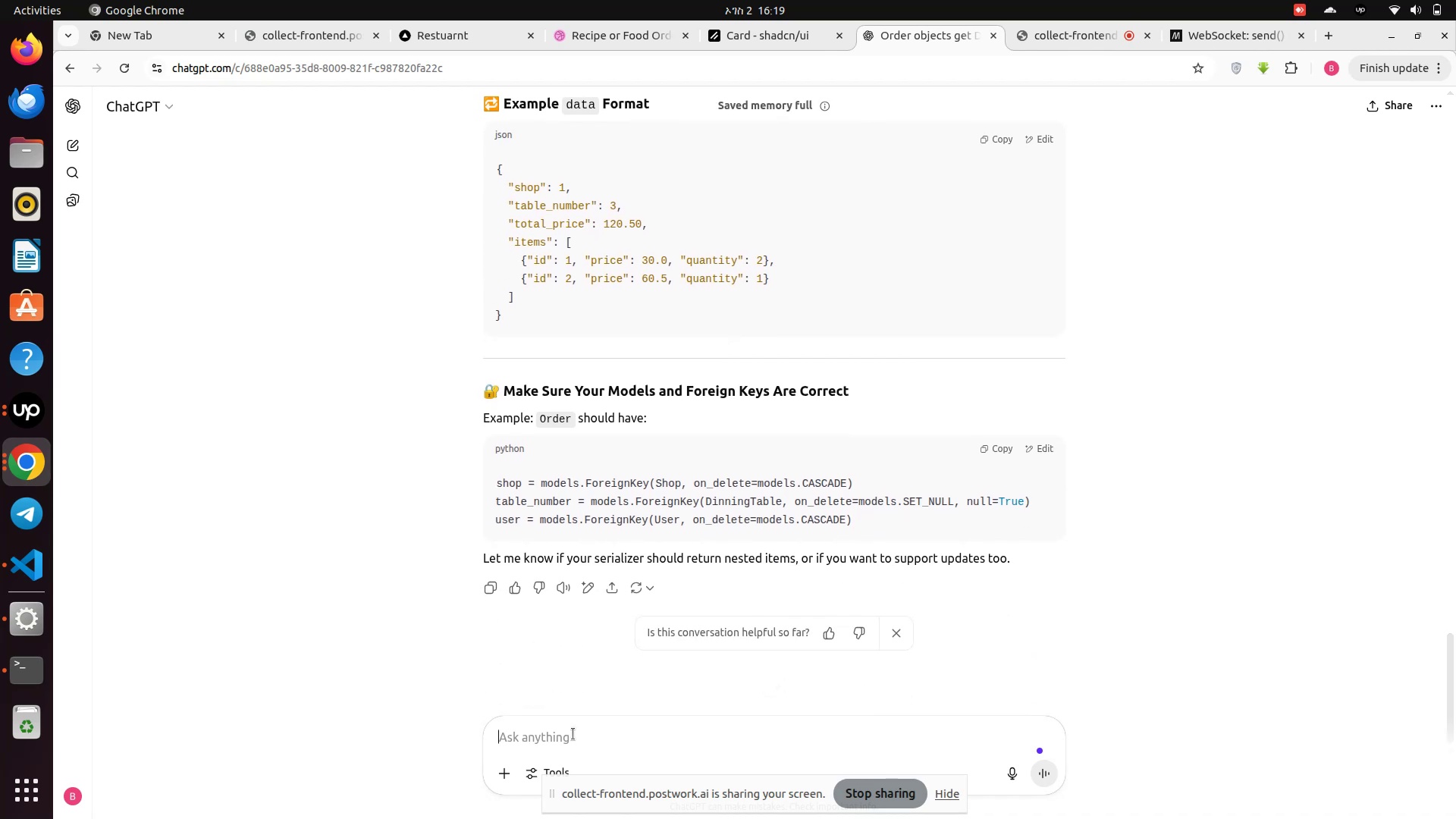 
type(i want it after create to send the comp)
key(Backspace)
type(bind data)
 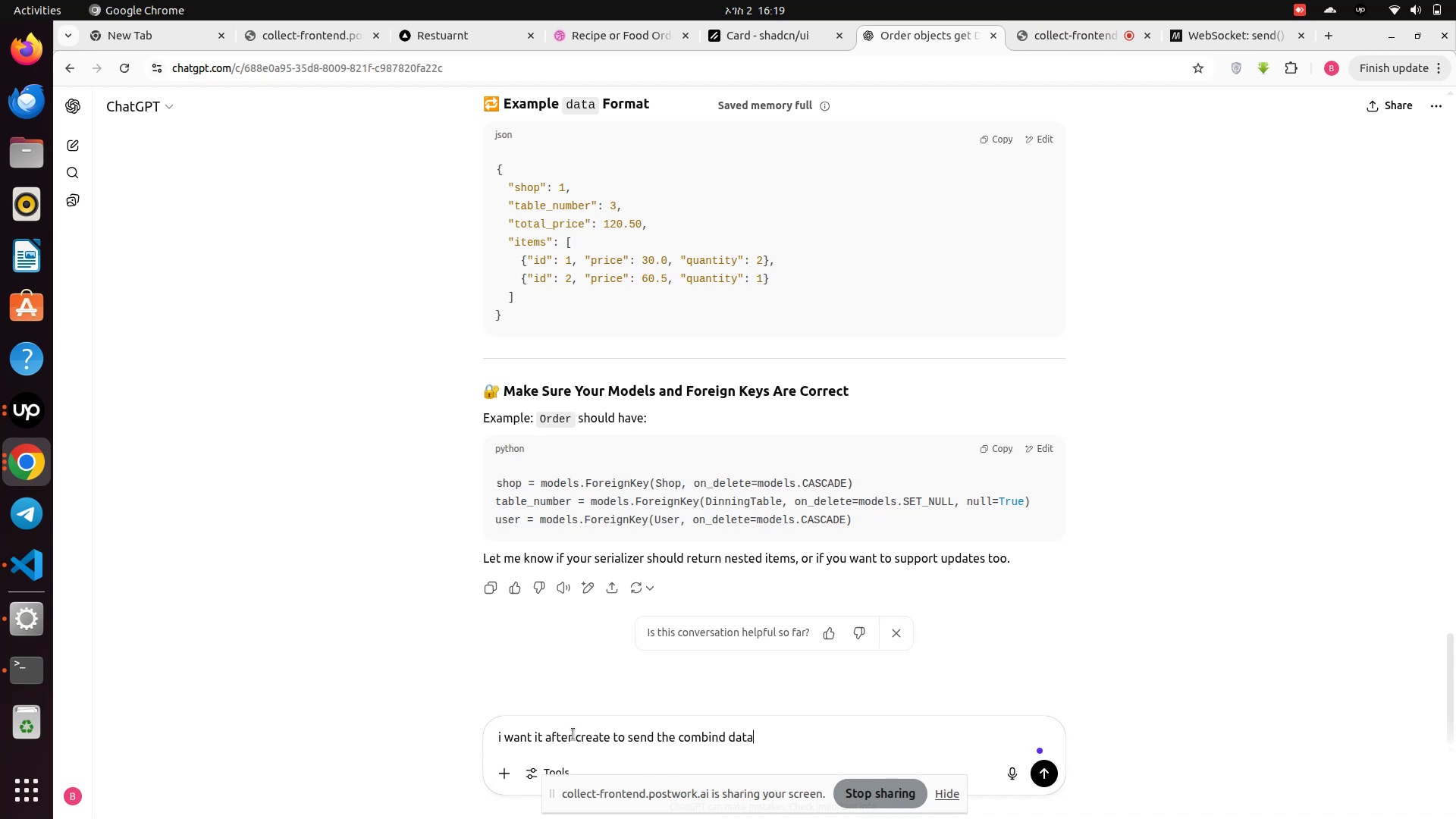 
key(Enter)
 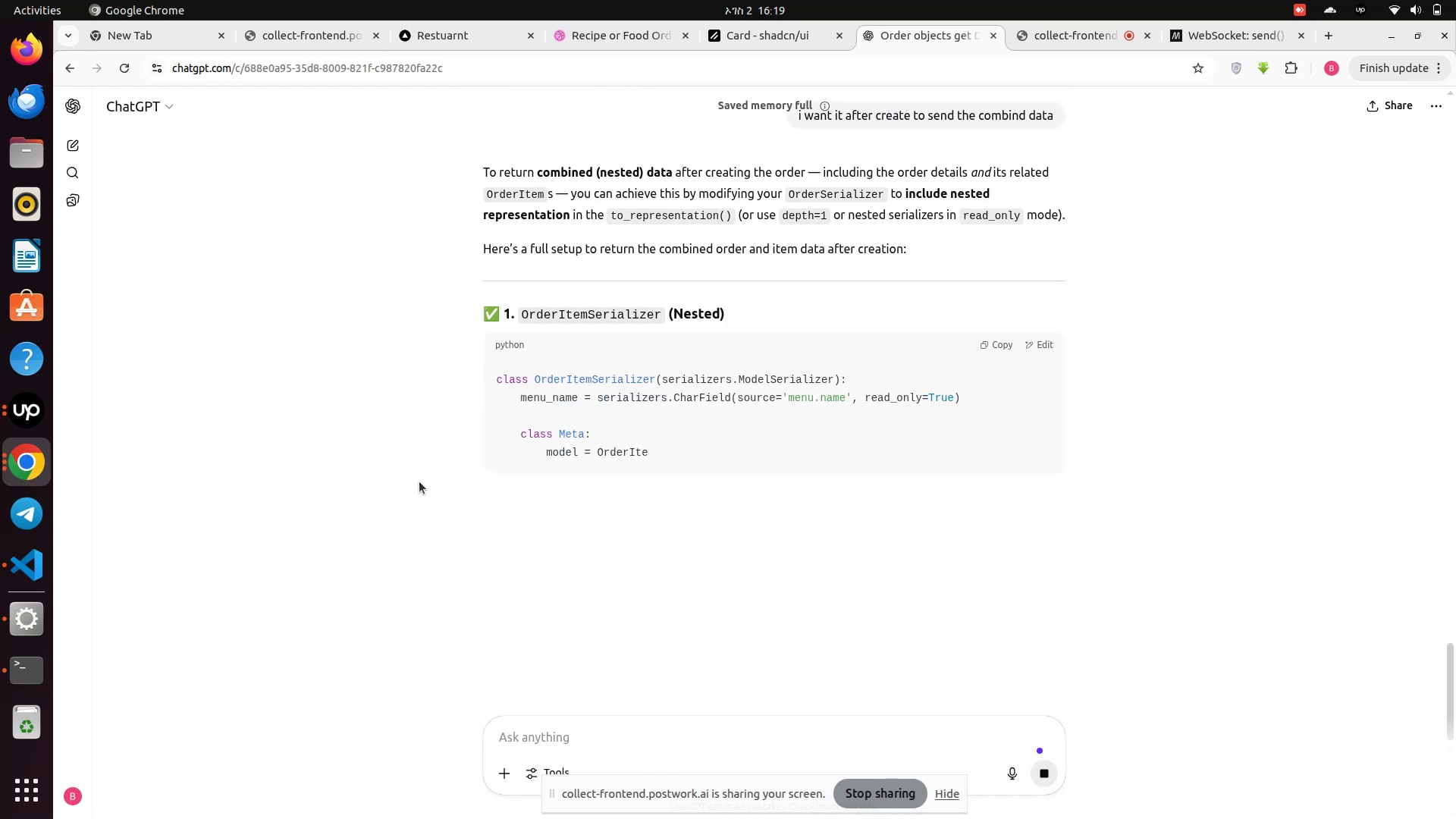 
wait(6.27)
 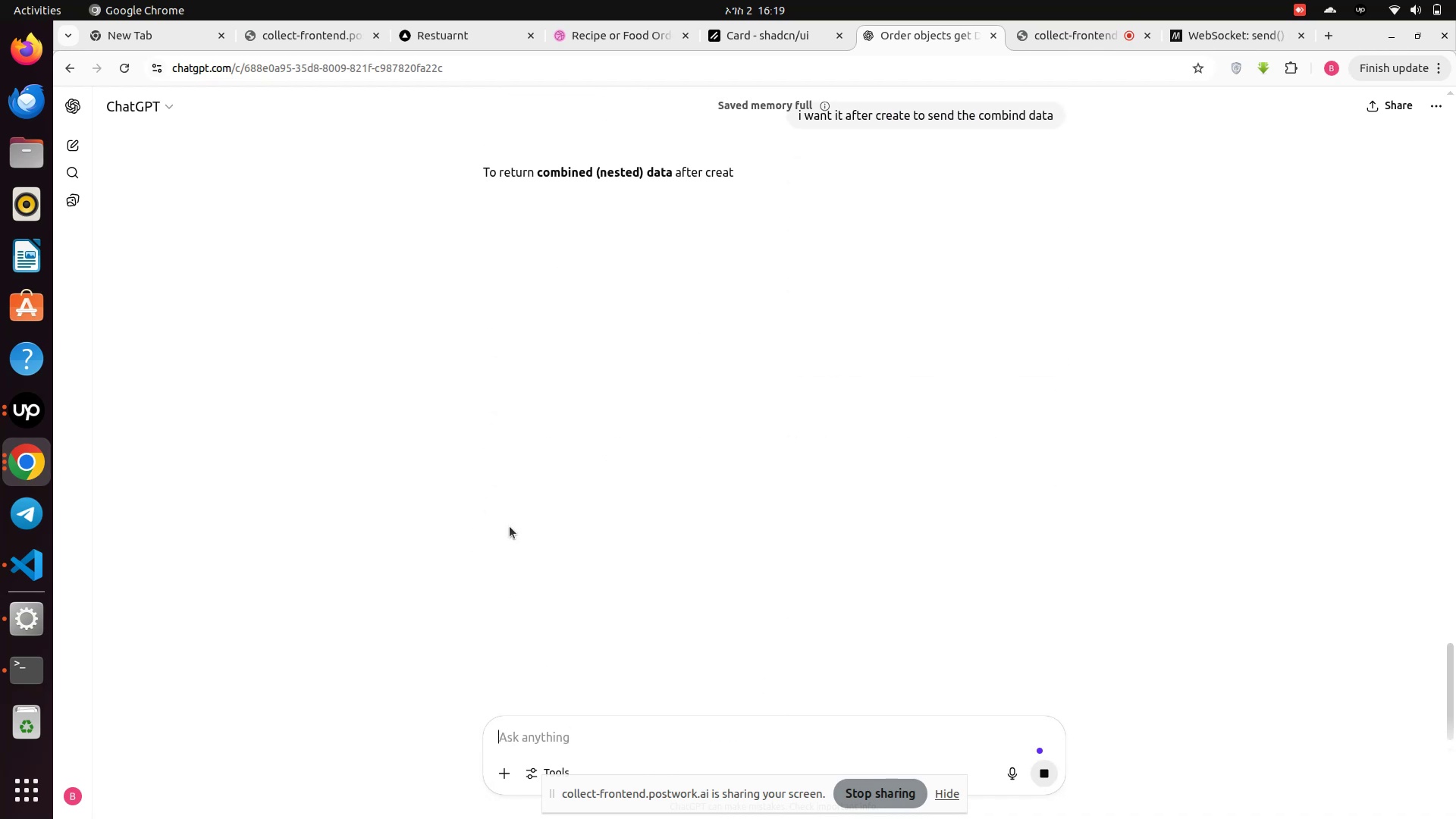 
scroll: coordinate [578, 526], scroll_direction: down, amount: 4.0
 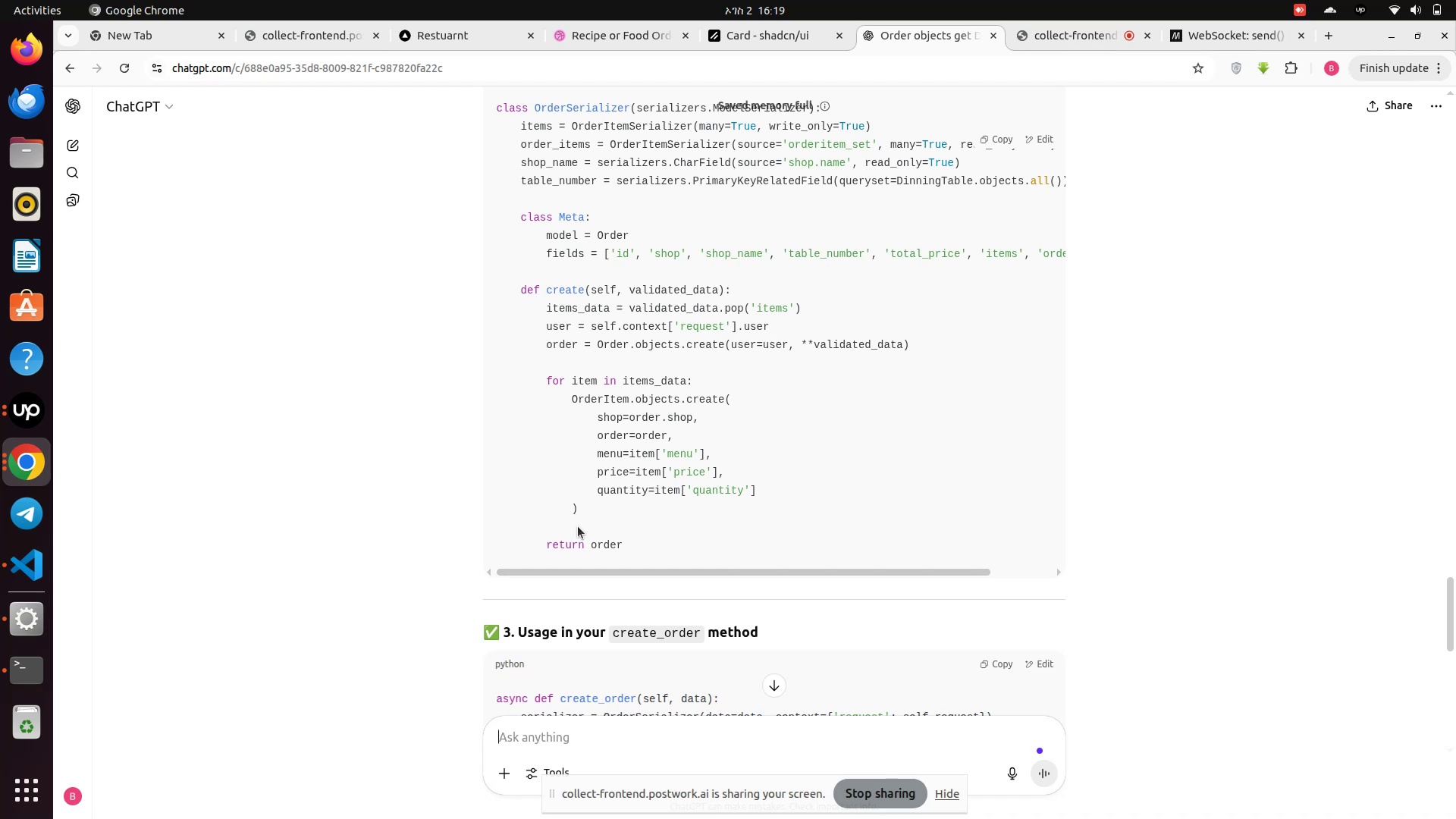 
wait(12.67)
 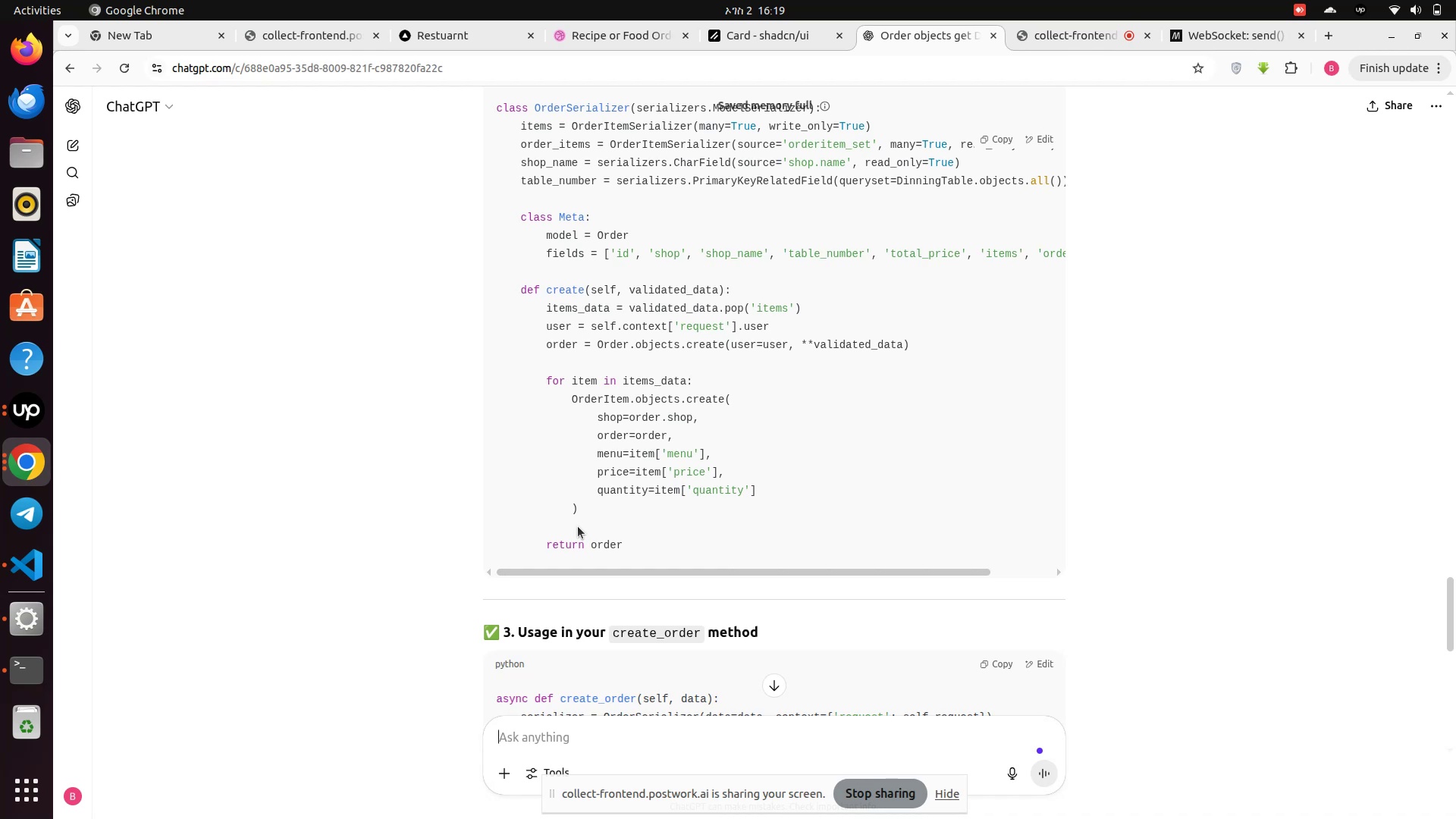 
scroll: coordinate [578, 526], scroll_direction: down, amount: 2.0
 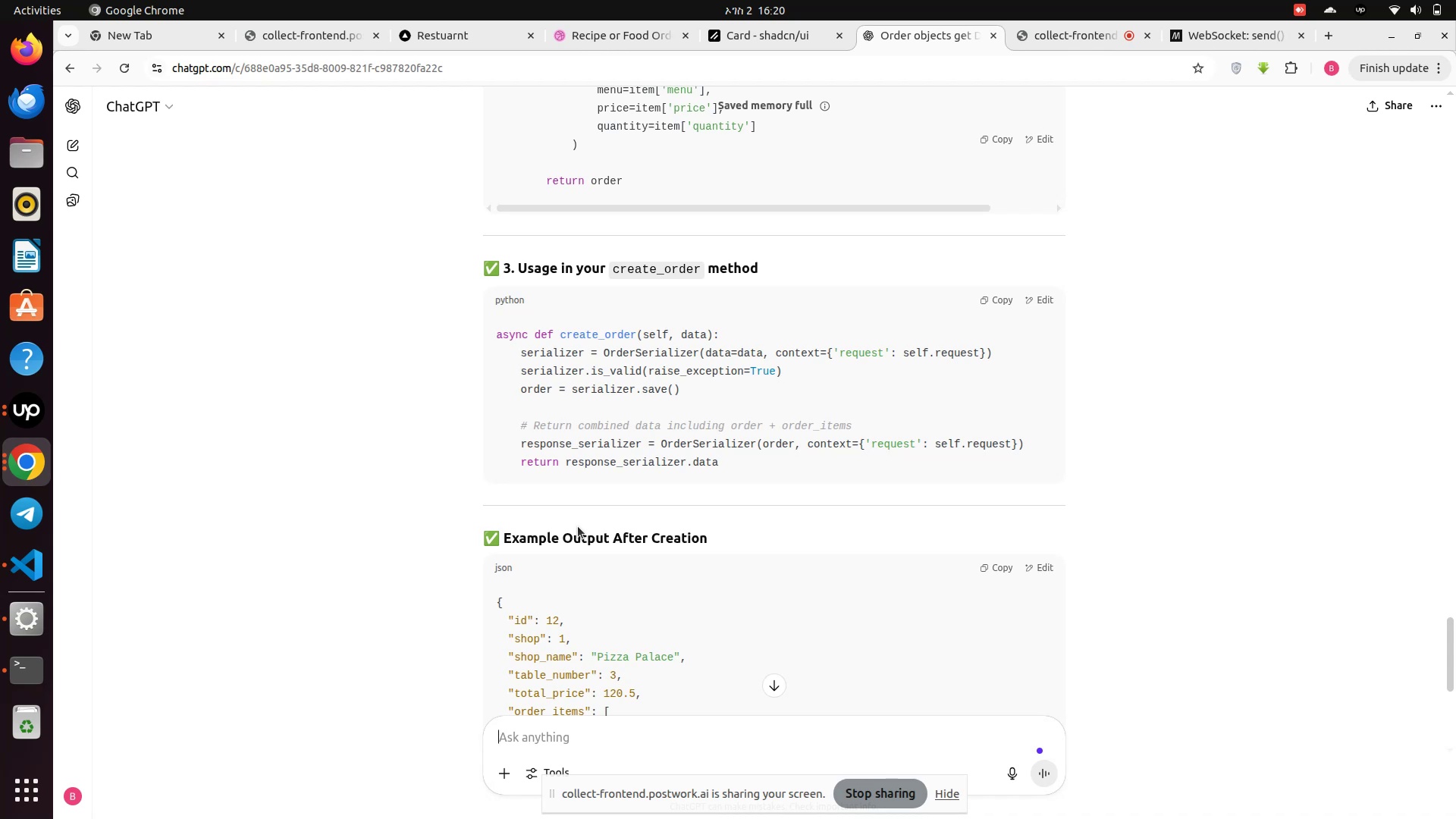 
wait(5.34)
 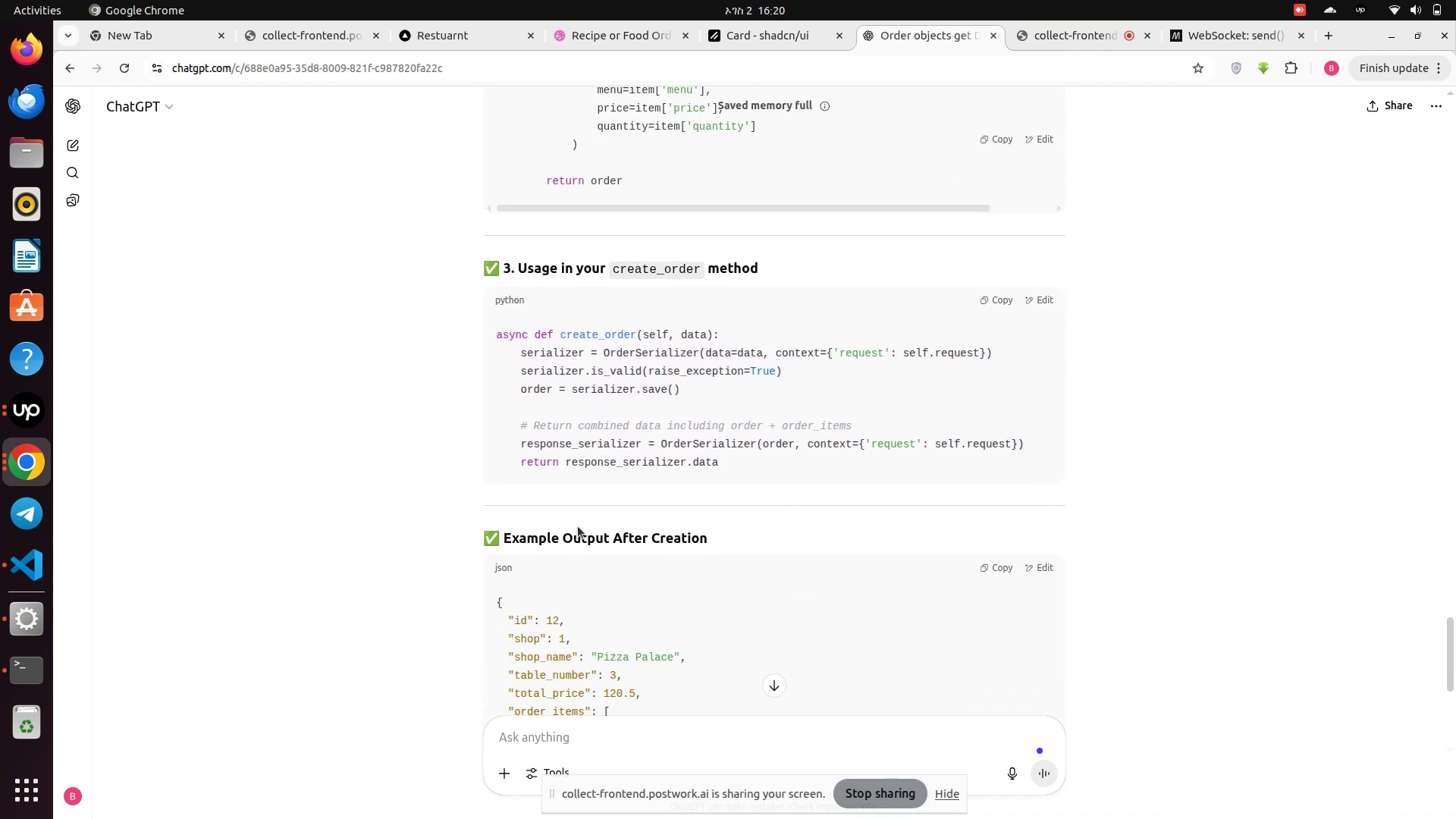 
scroll: coordinate [578, 526], scroll_direction: down, amount: 2.0
 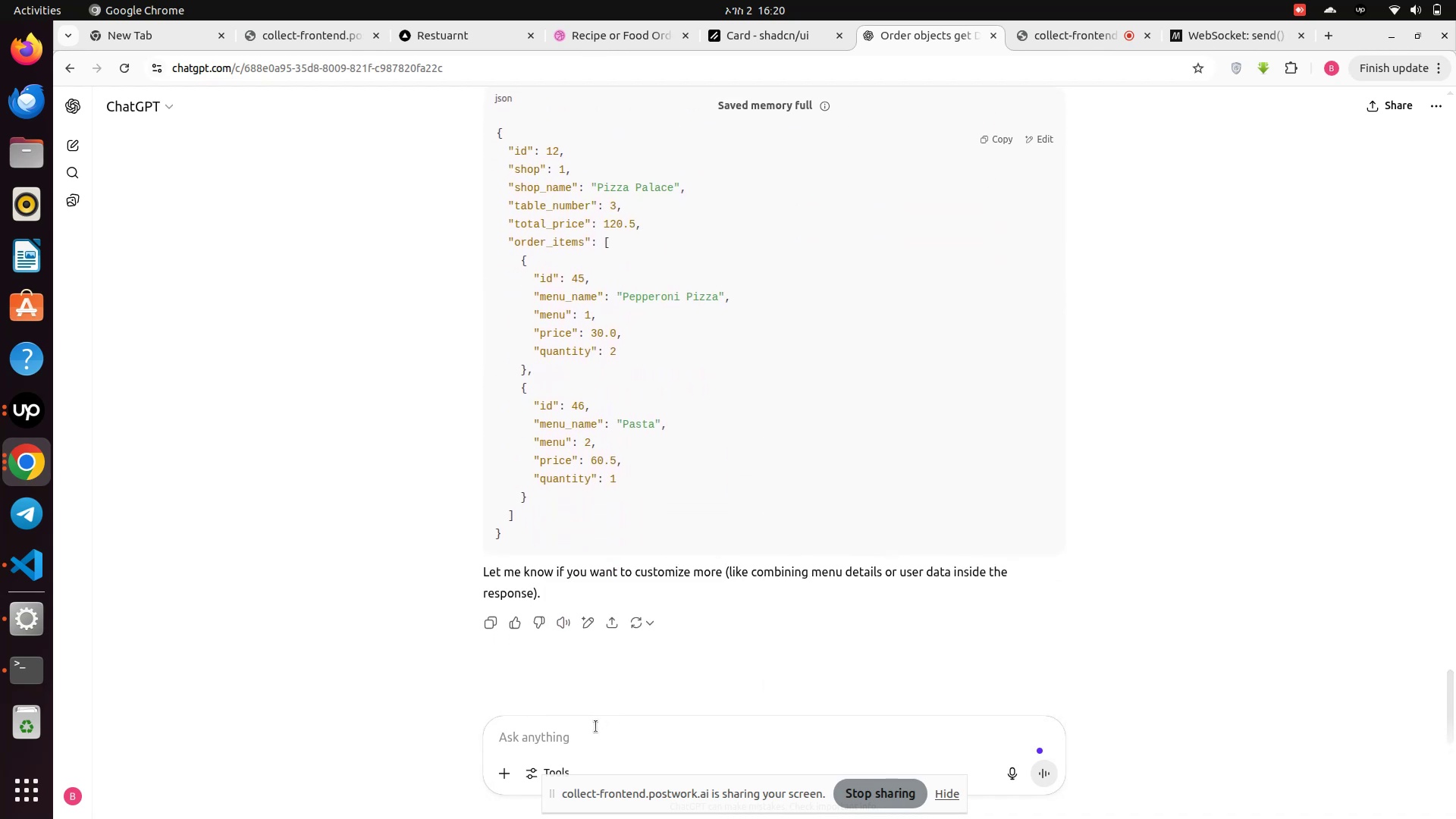 
left_click([596, 726])
 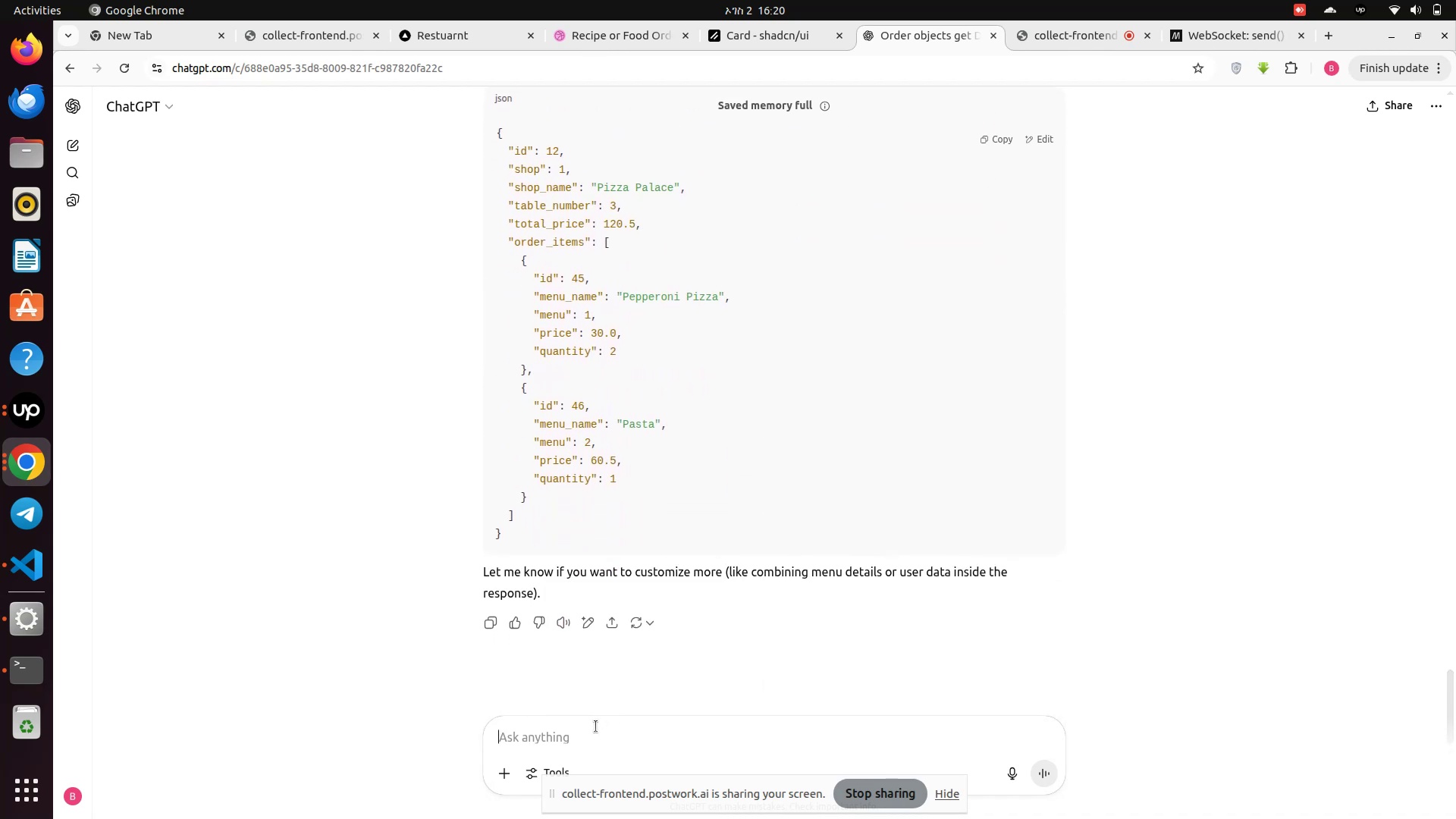 
type(can i save with out serizider ue)
key(Backspace)
type(sing Order.objects.create and not )
key(Backspace)
key(Backspace)
key(Backspace)
key(Backspace)
key(Backspace)
key(Backspace)
key(Backspace)
key(Backspace)
type(then serialize and return the data )
 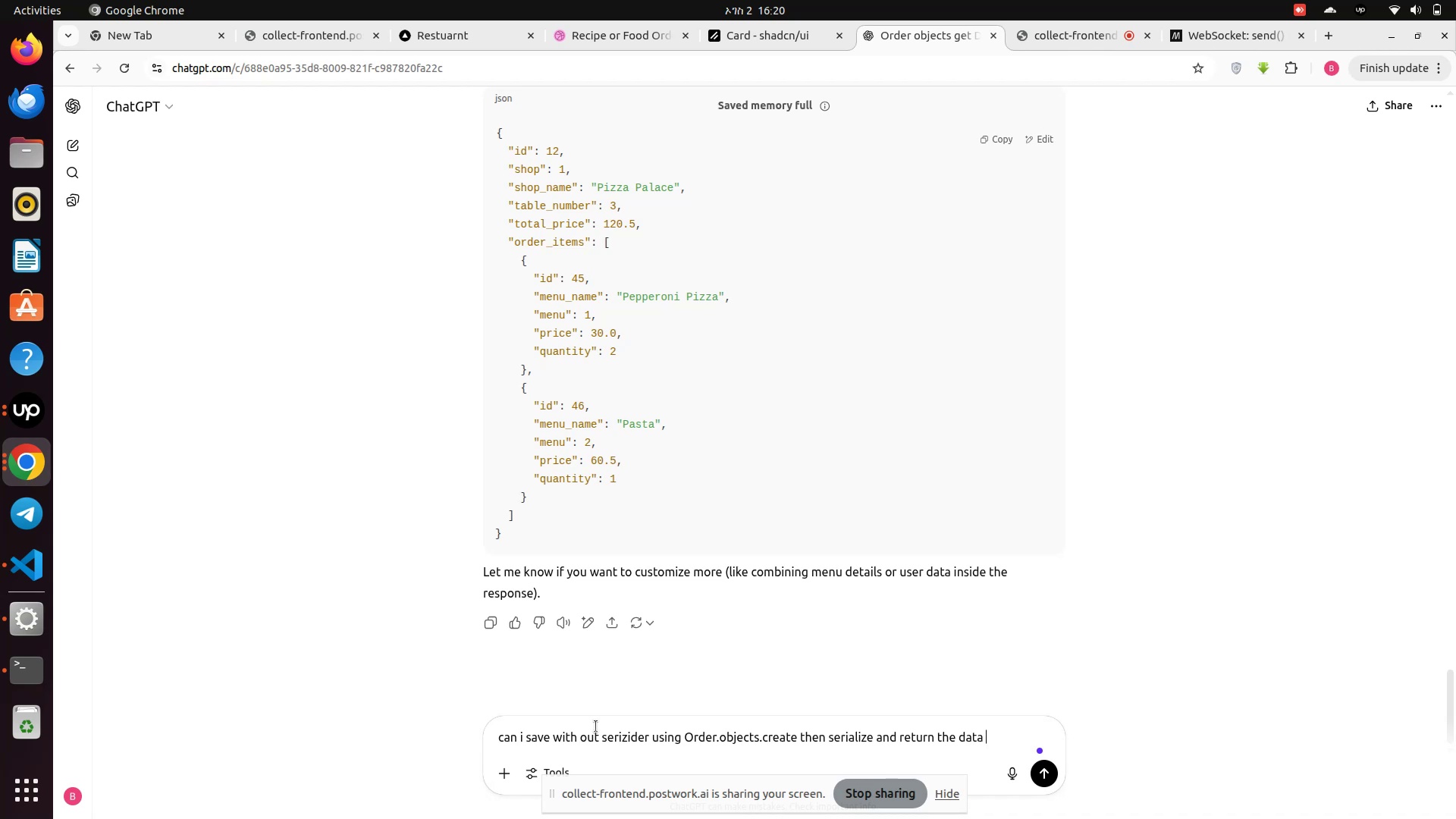 
key(Enter)
 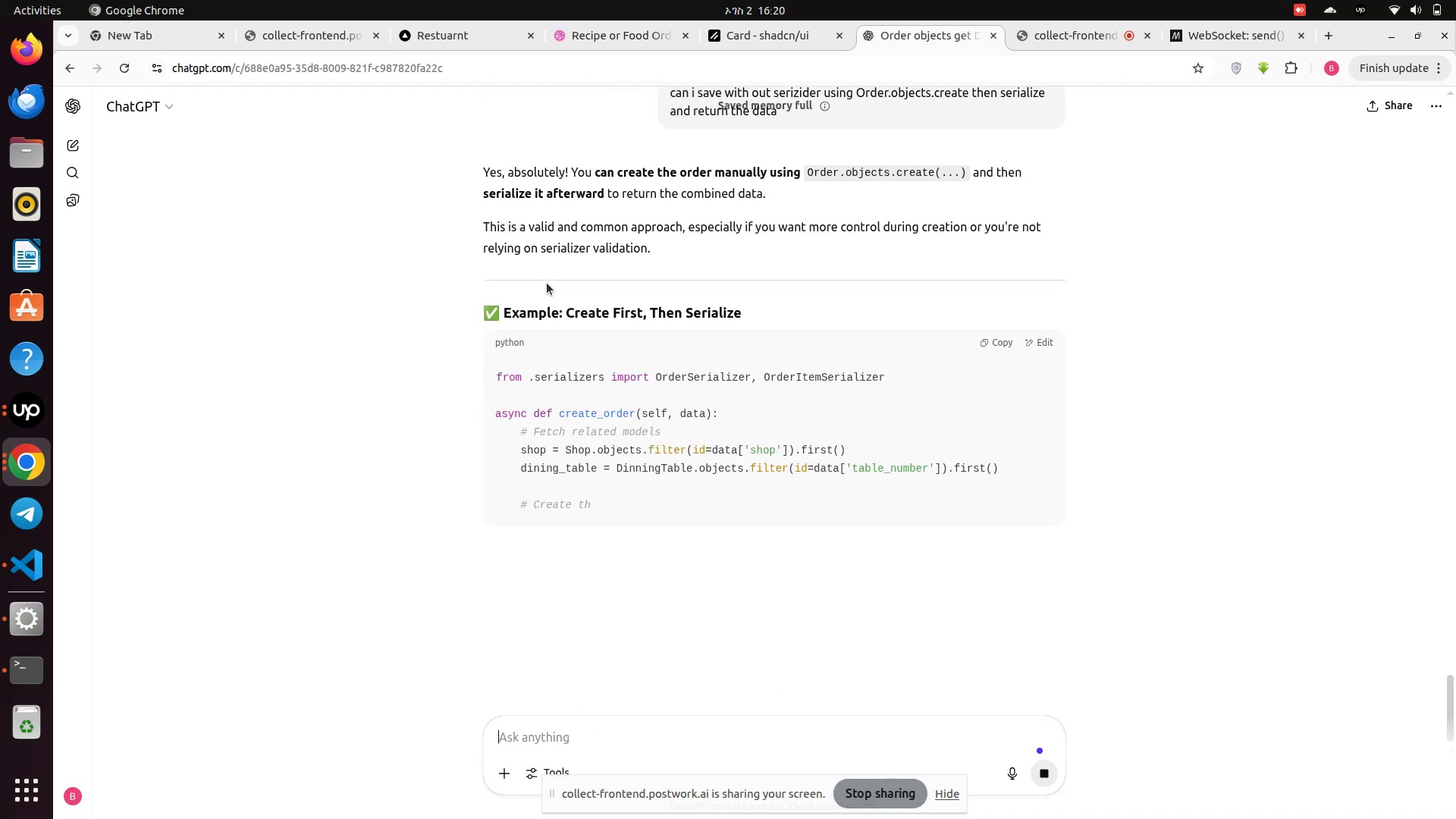 
wait(5.43)
 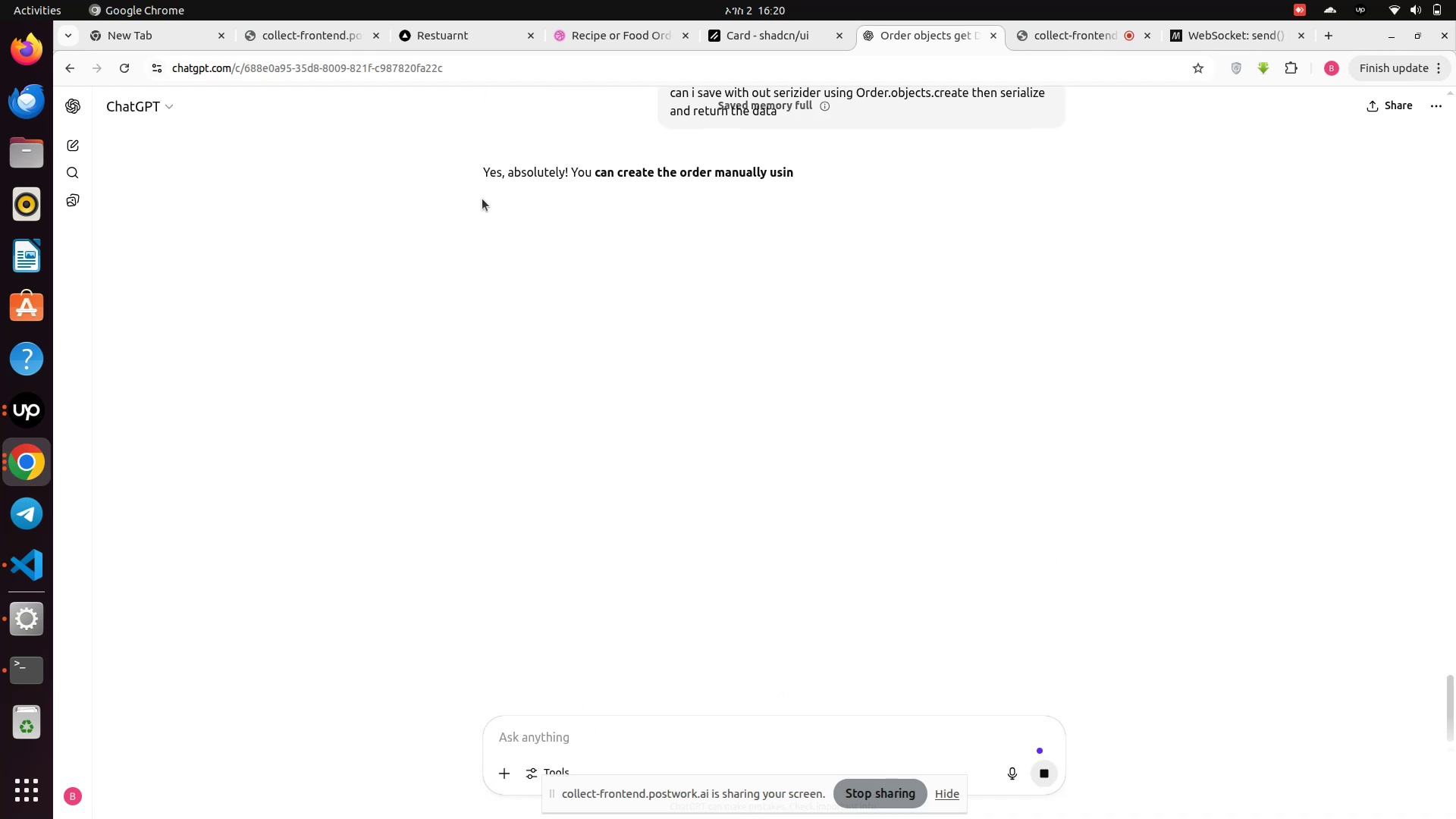 
scroll: coordinate [555, 534], scroll_direction: down, amount: 4.0
 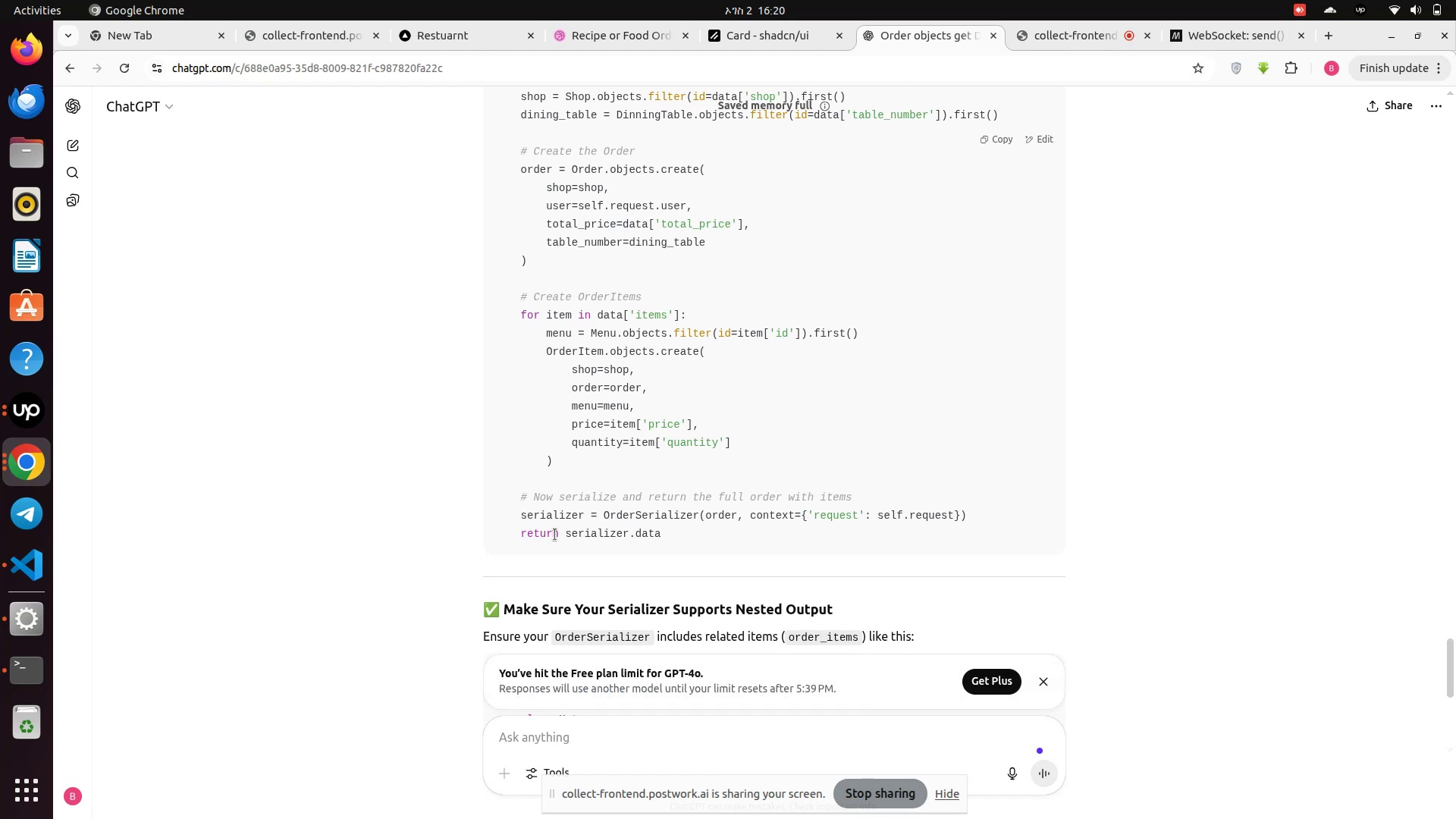 
wait(11.0)
 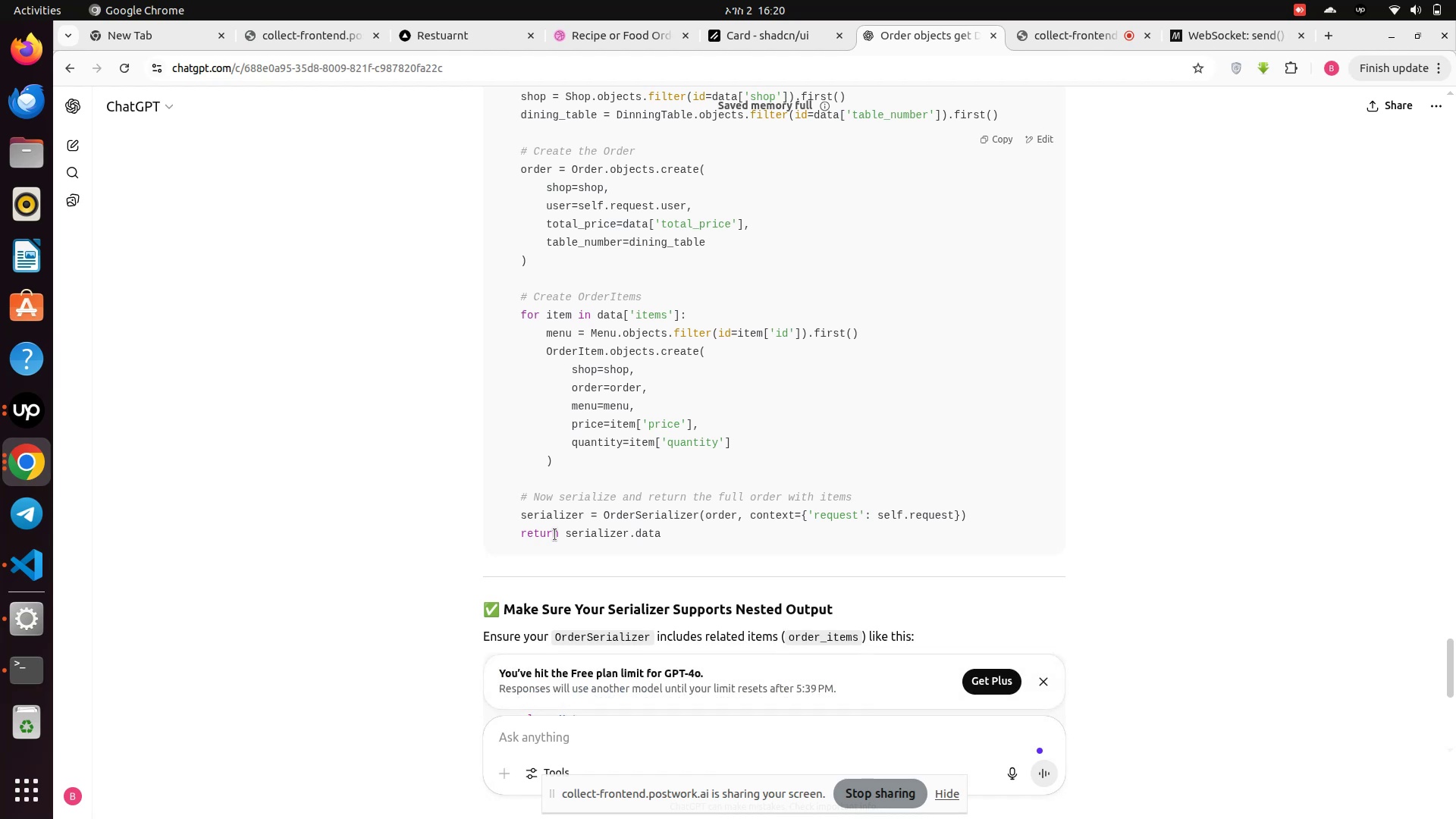 
left_click([5, 566])
 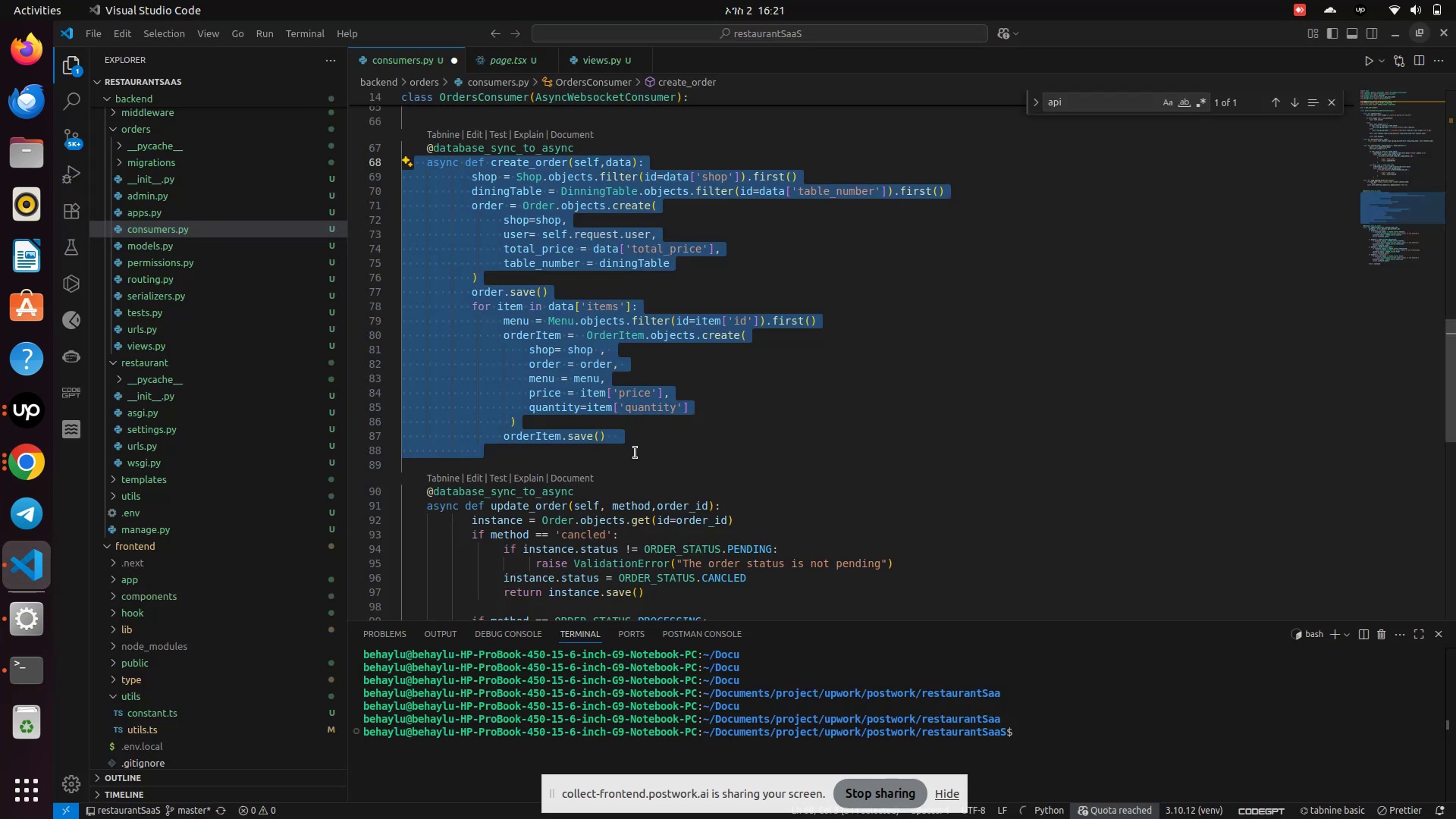 
left_click([635, 449])
 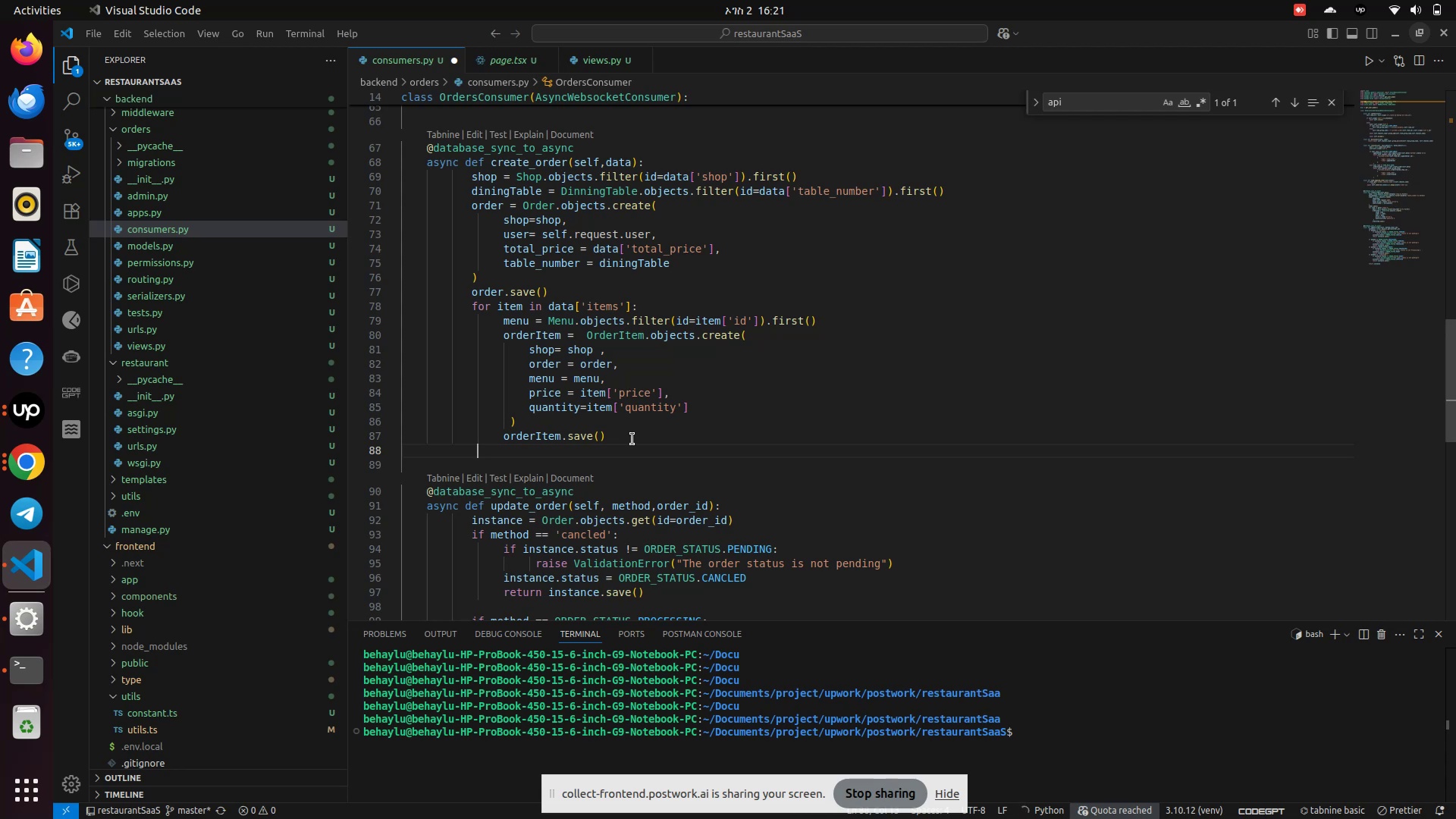 
type(serializer = Ki)
 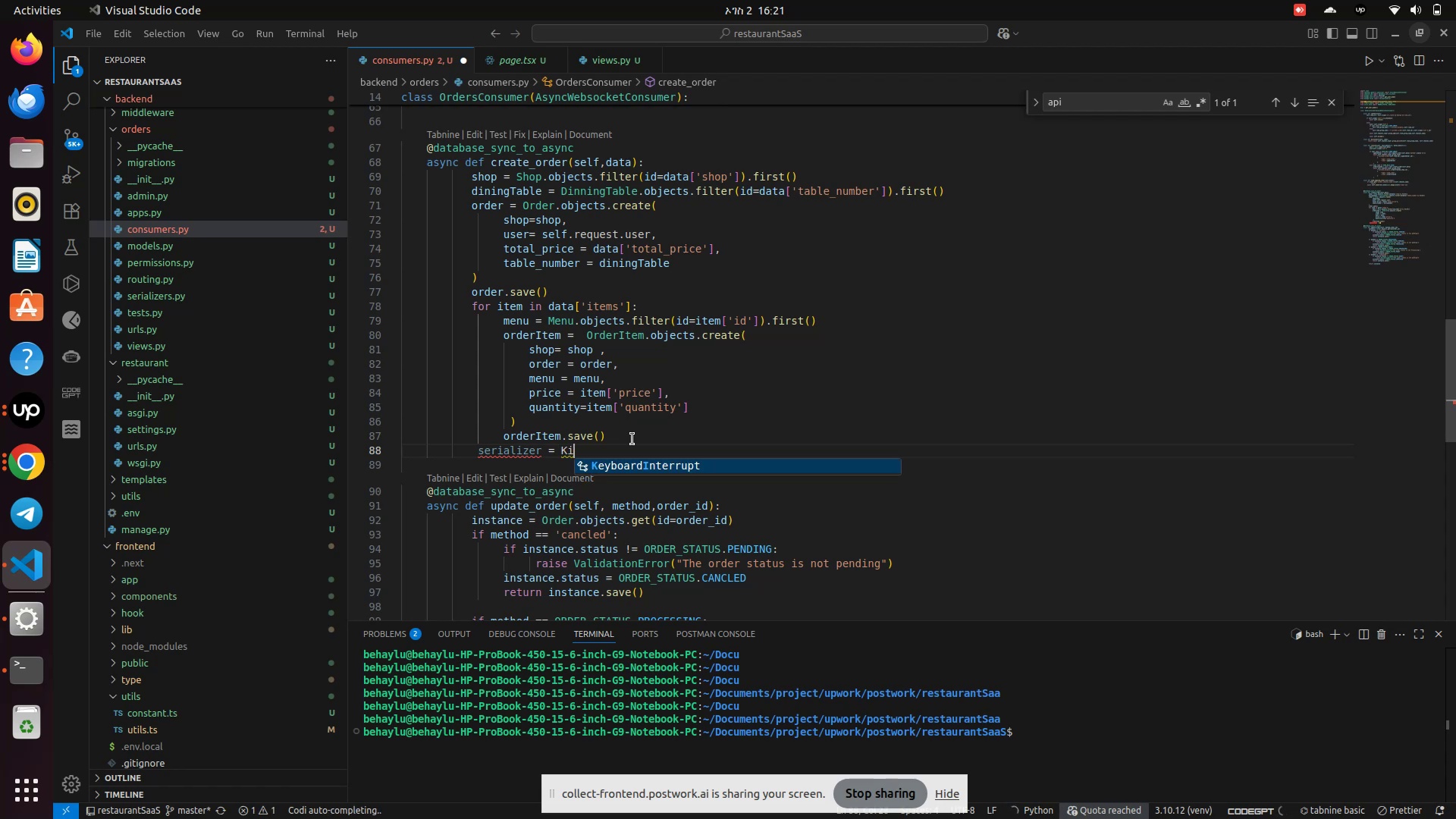 
left_click([138, 298])
 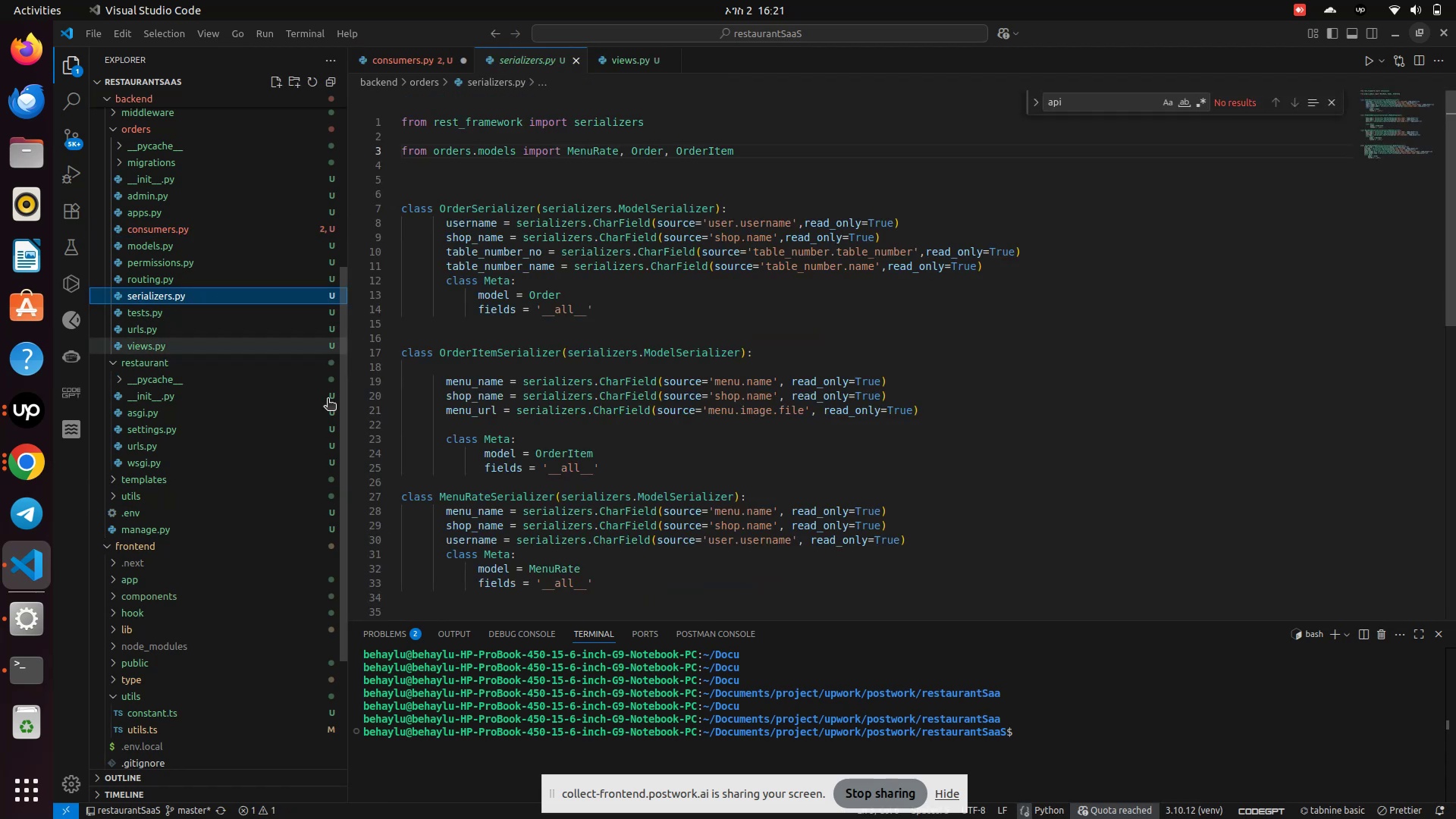 
scroll: coordinate [475, 538], scroll_direction: down, amount: 7.0
 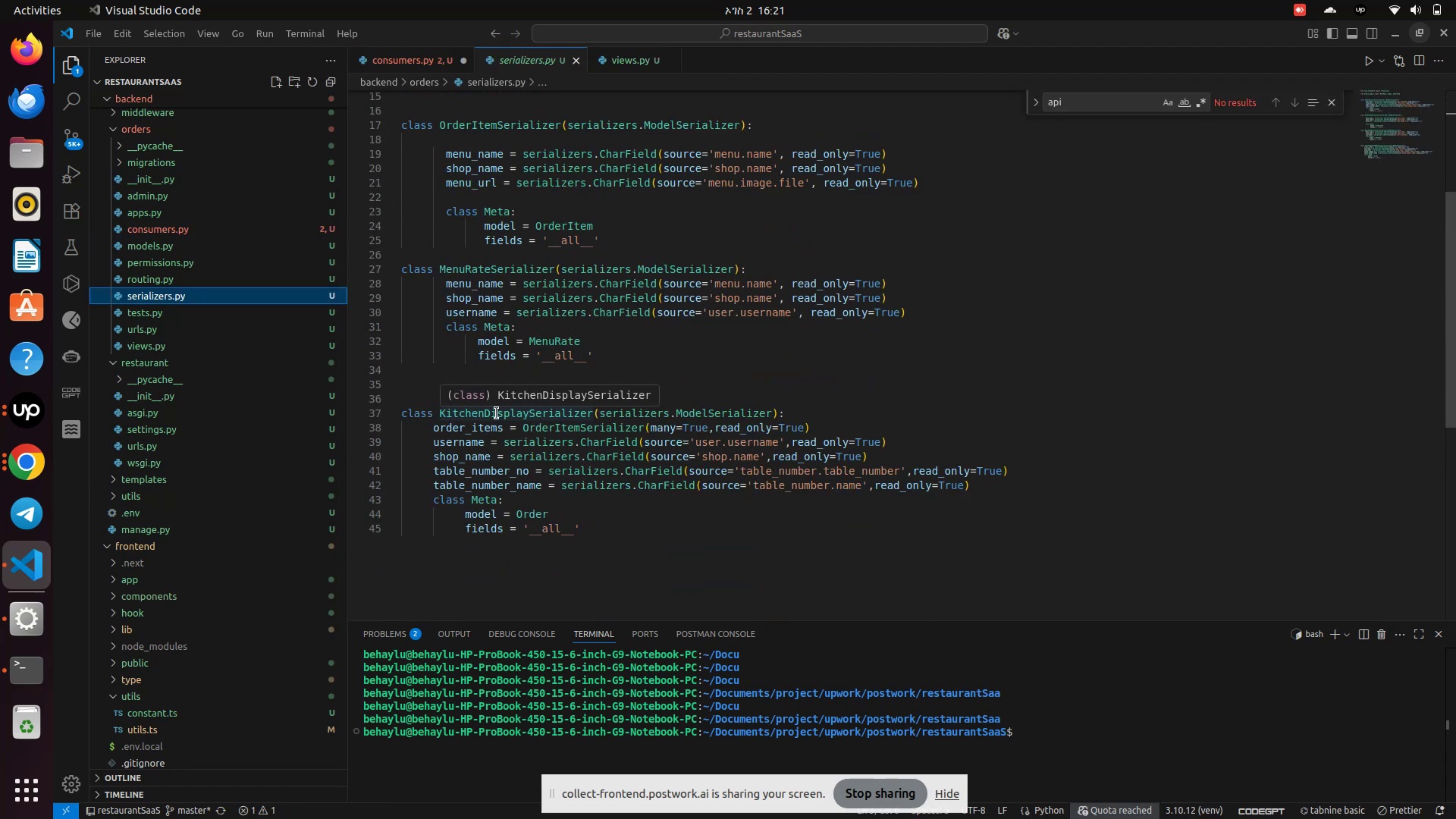 
double_click([497, 413])
 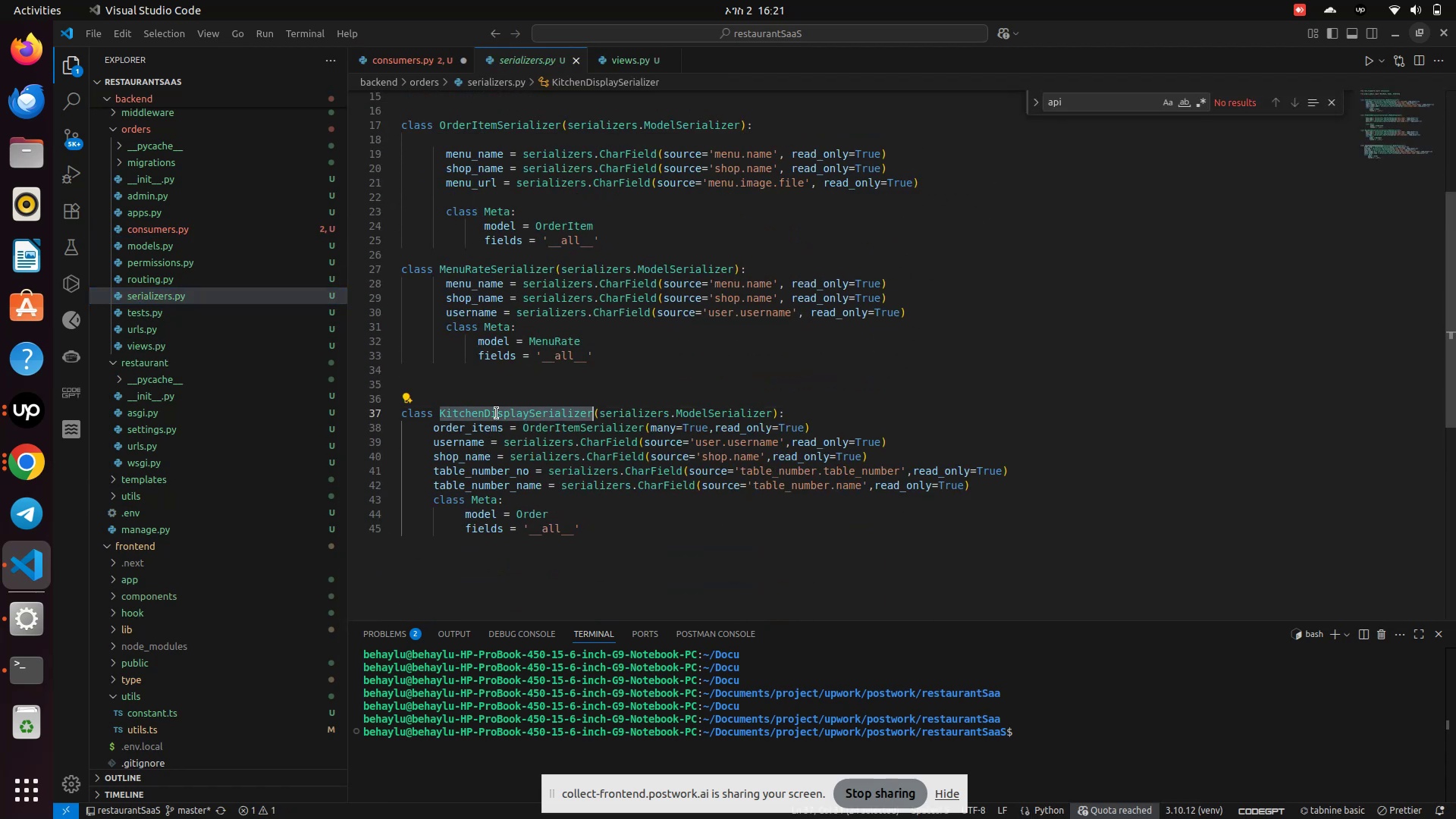 
key(Control+C)
 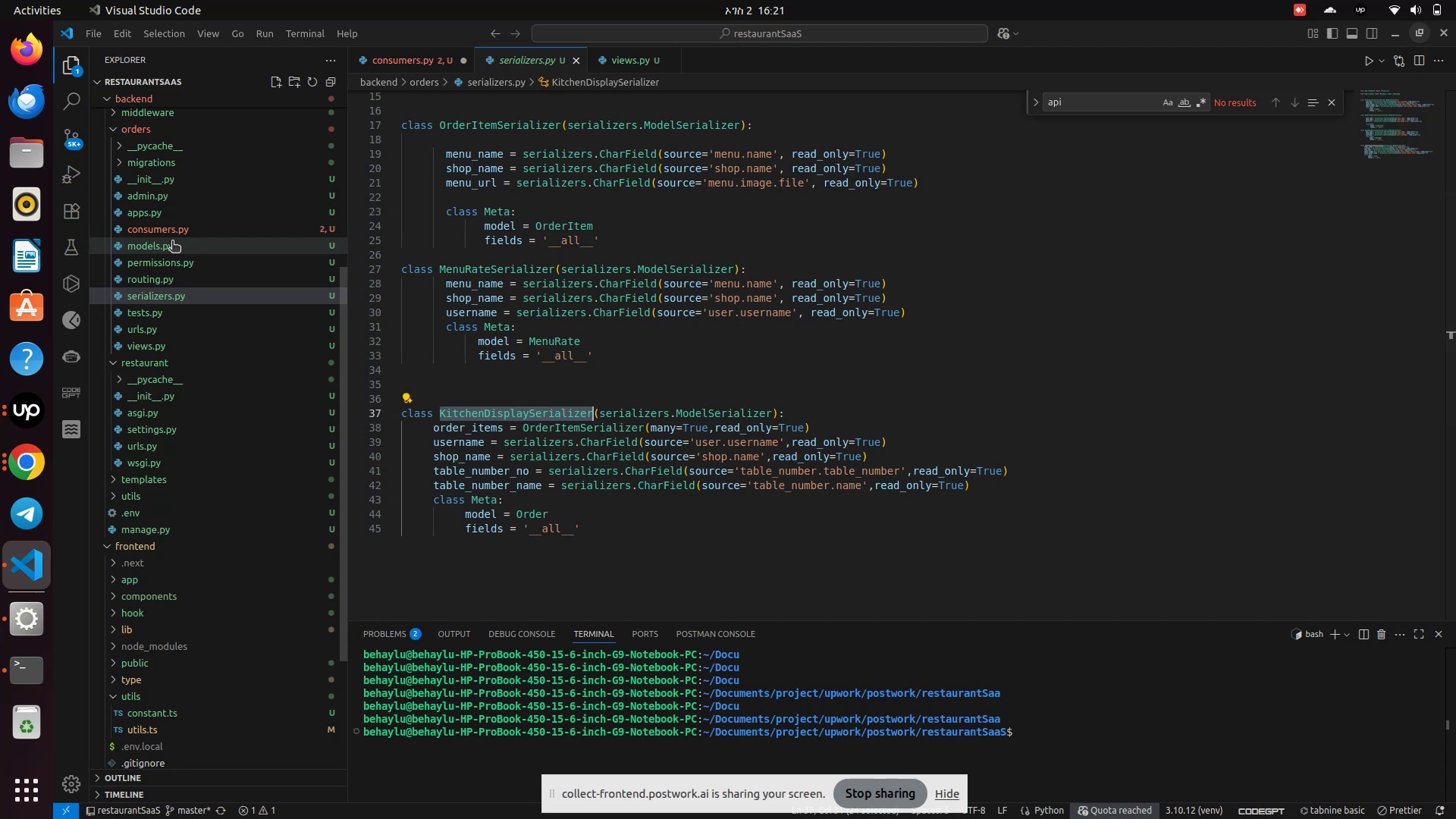 
left_click([162, 234])
 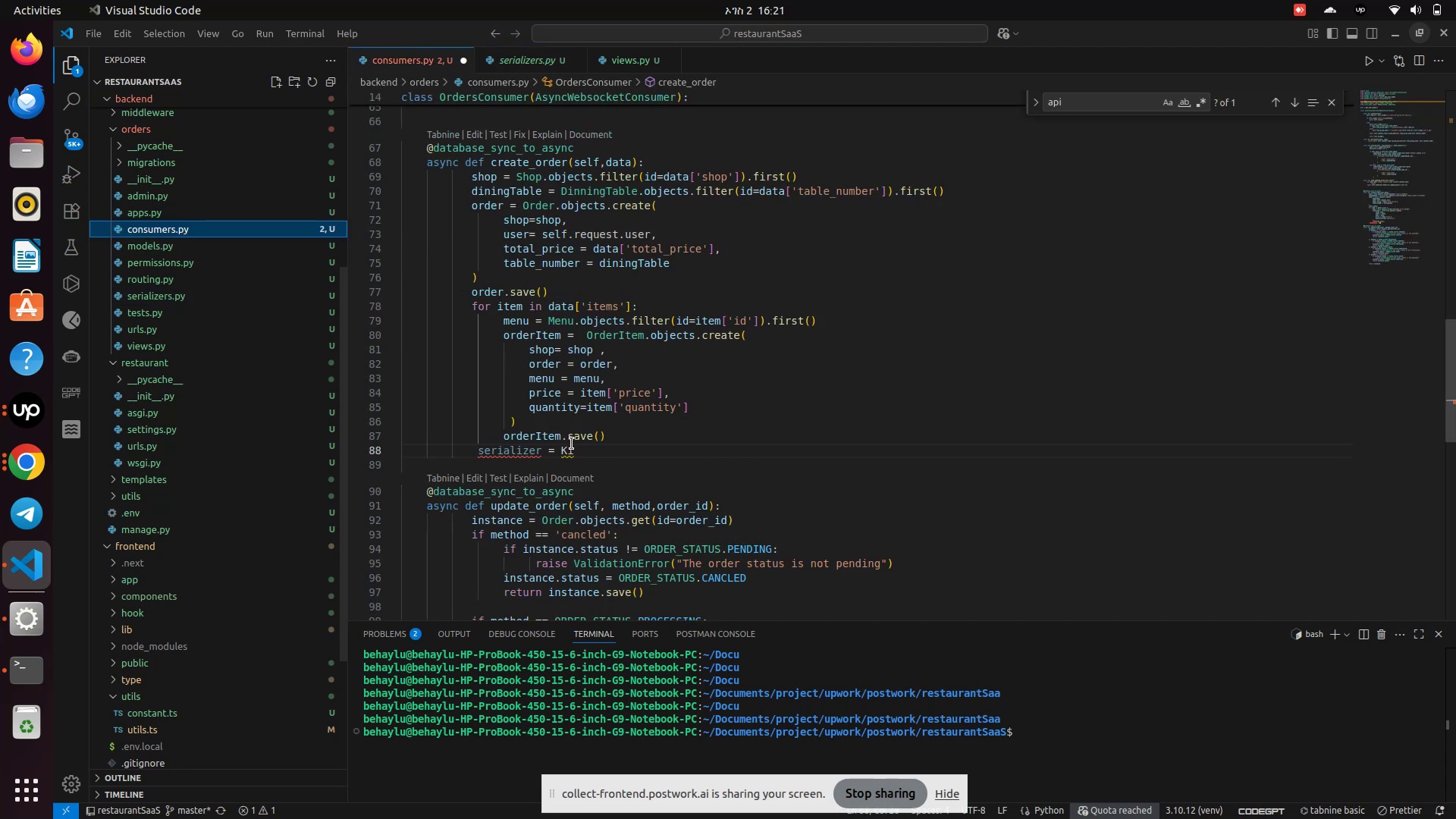 
left_click([577, 452])
 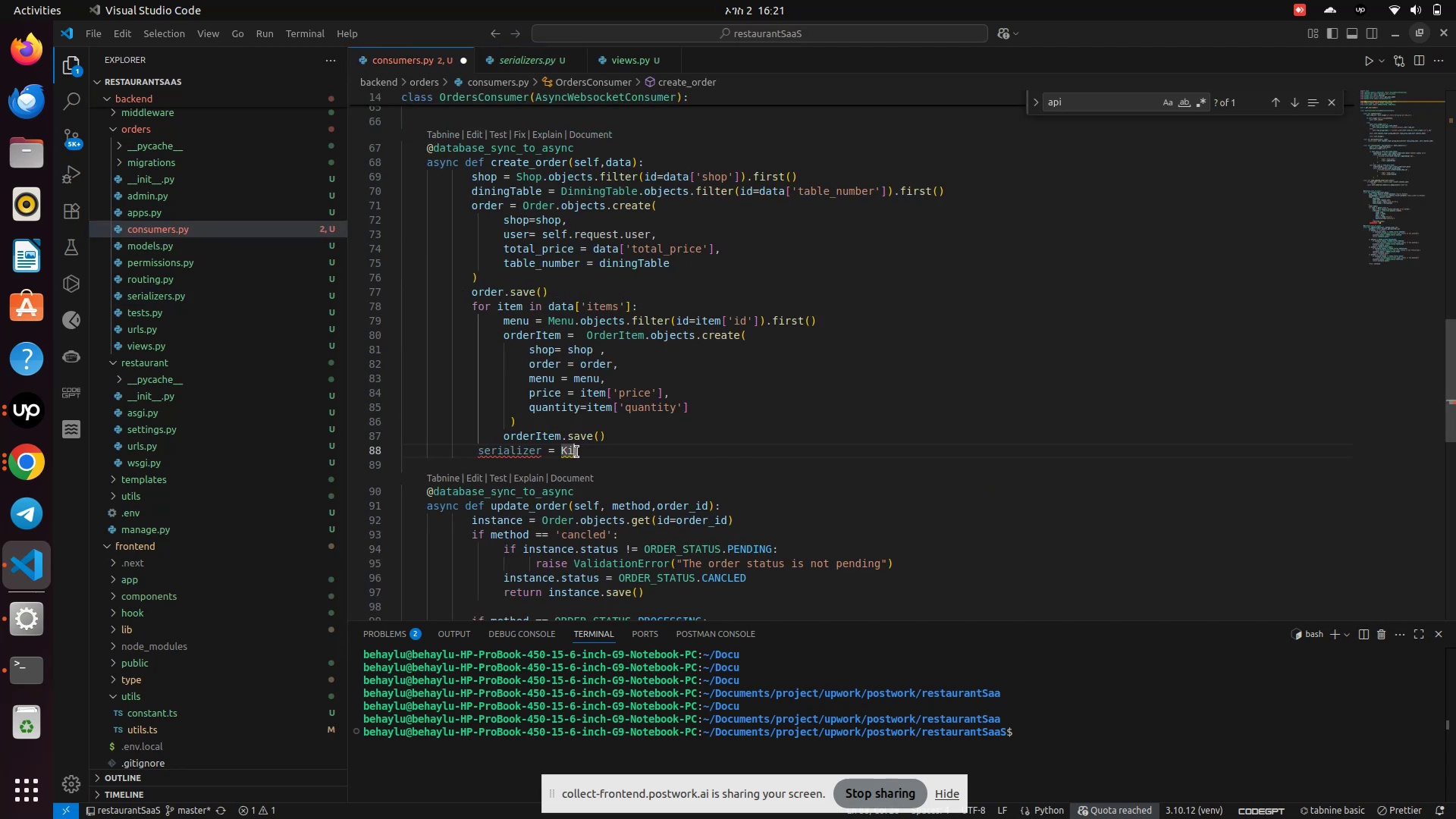 
key(Backspace)
 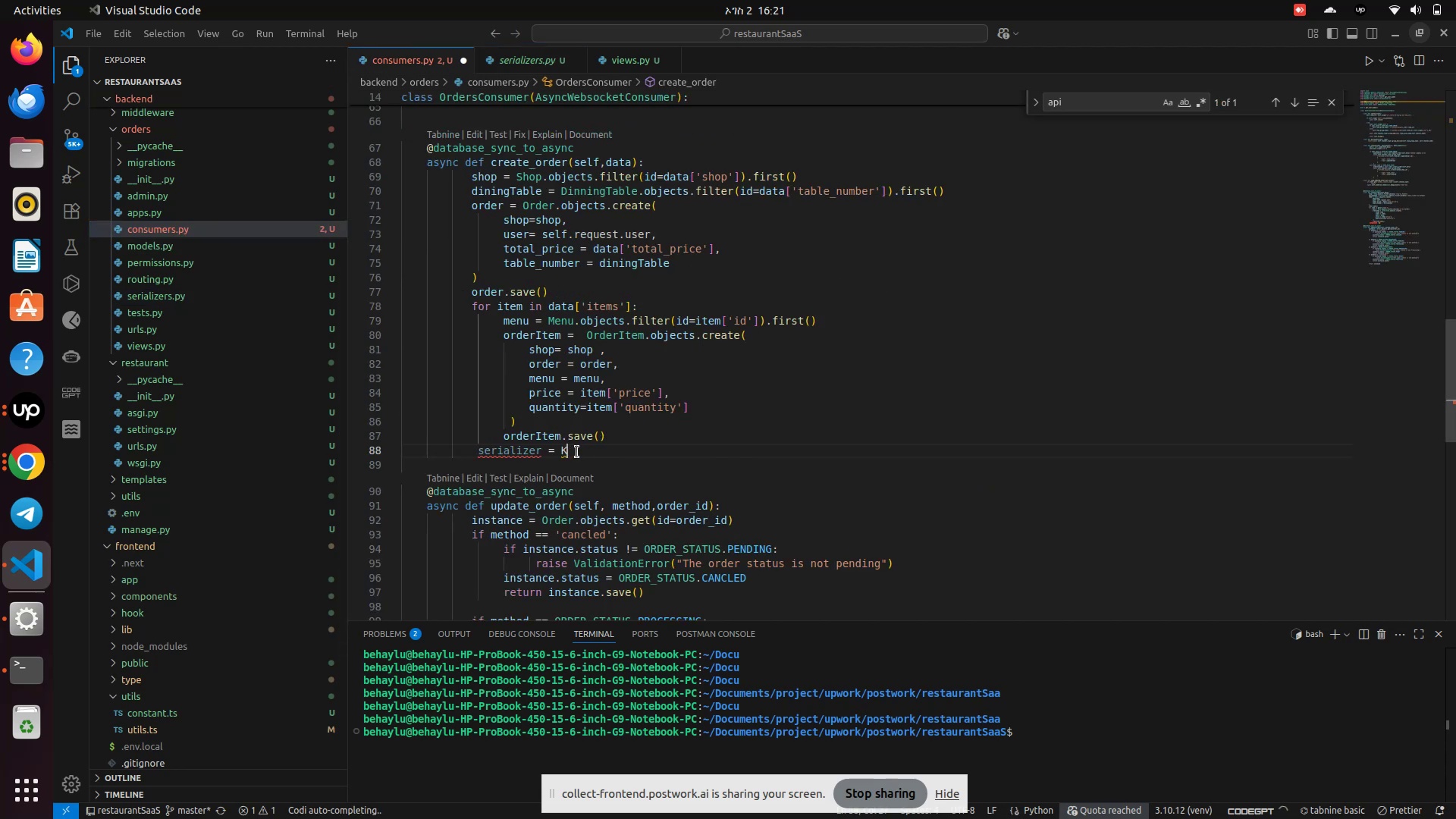 
key(Backspace)
 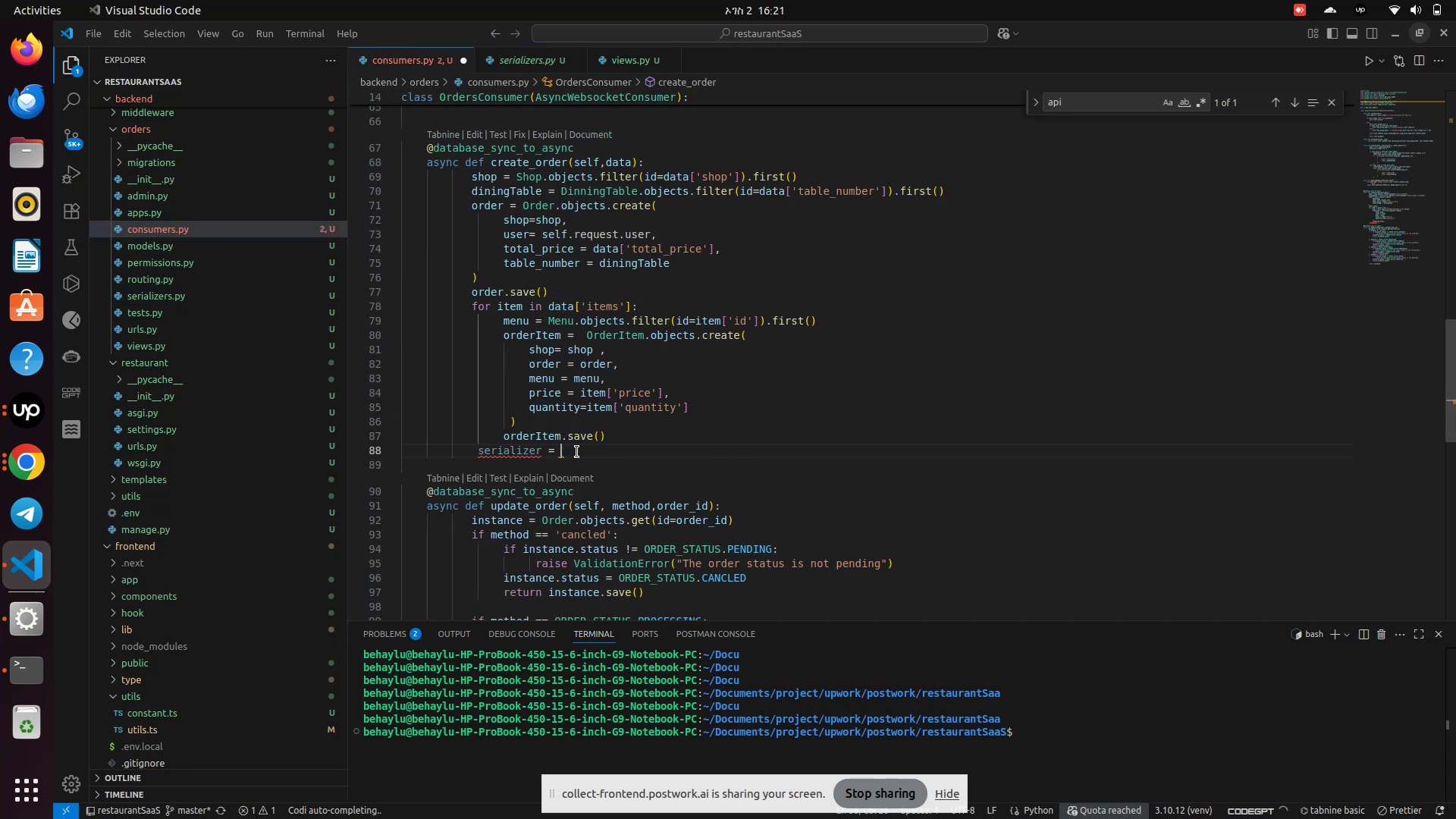 
key(Control+V)
 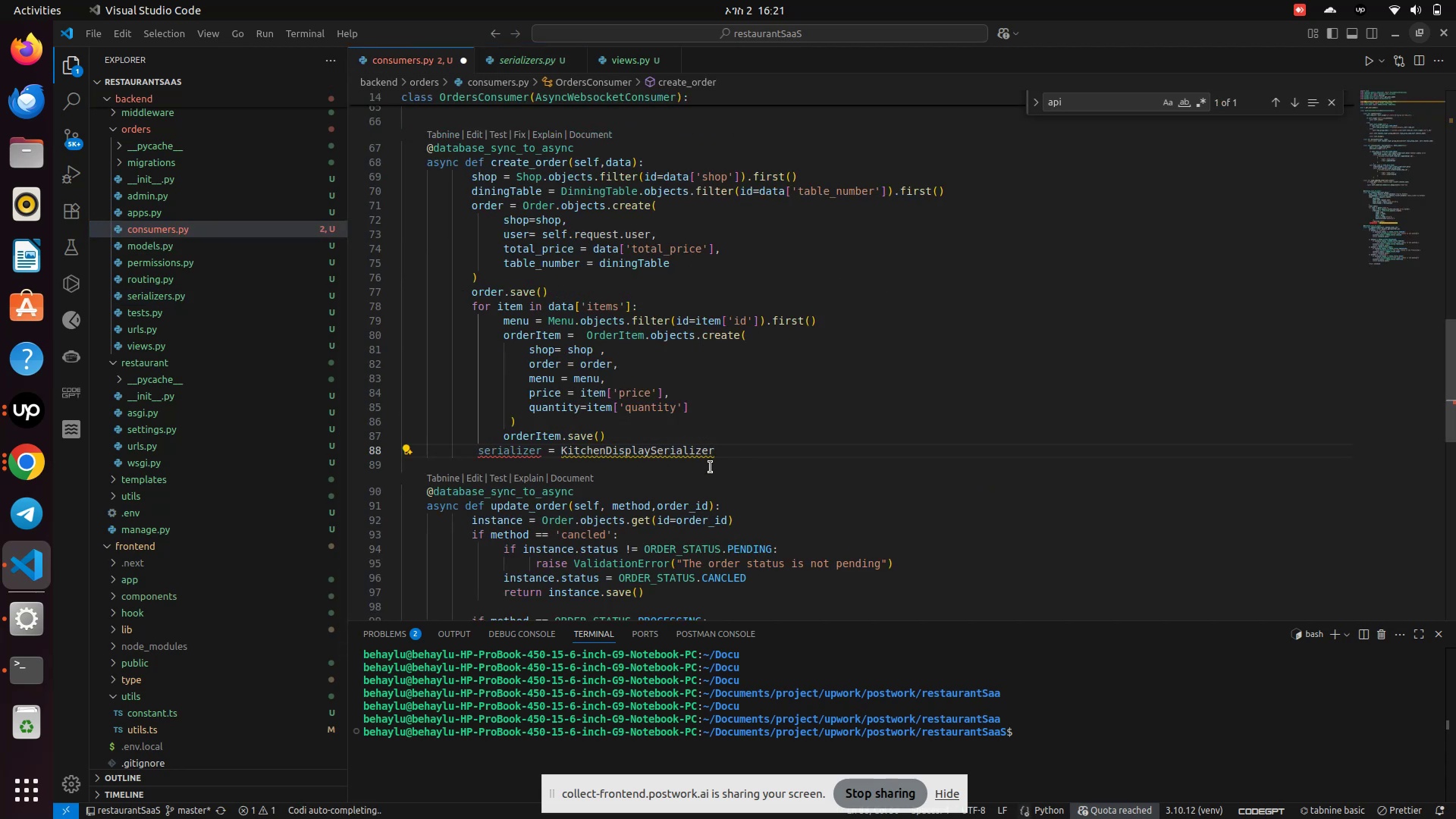 
mouse_move([687, 442])
 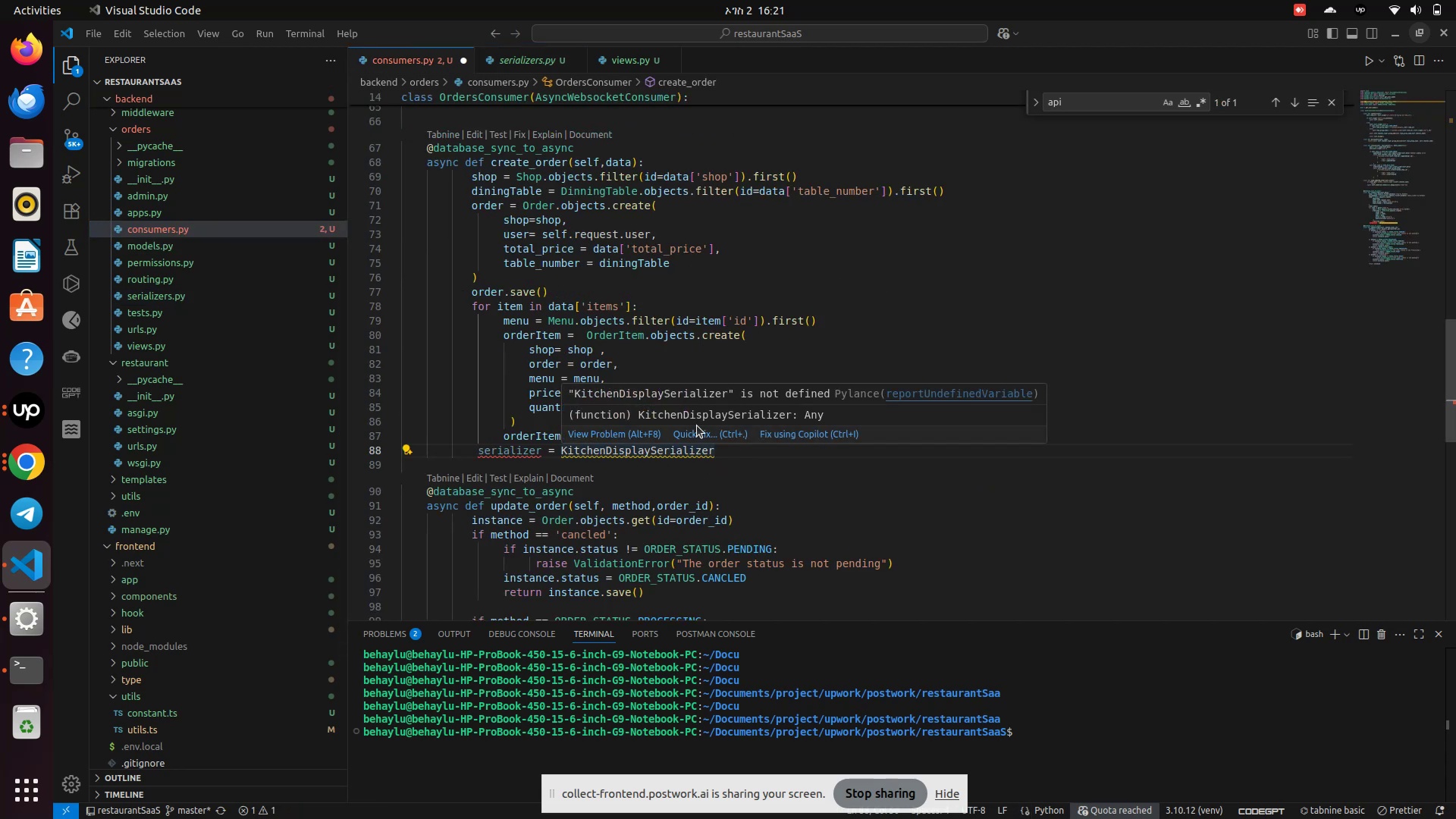 
left_click([697, 425])
 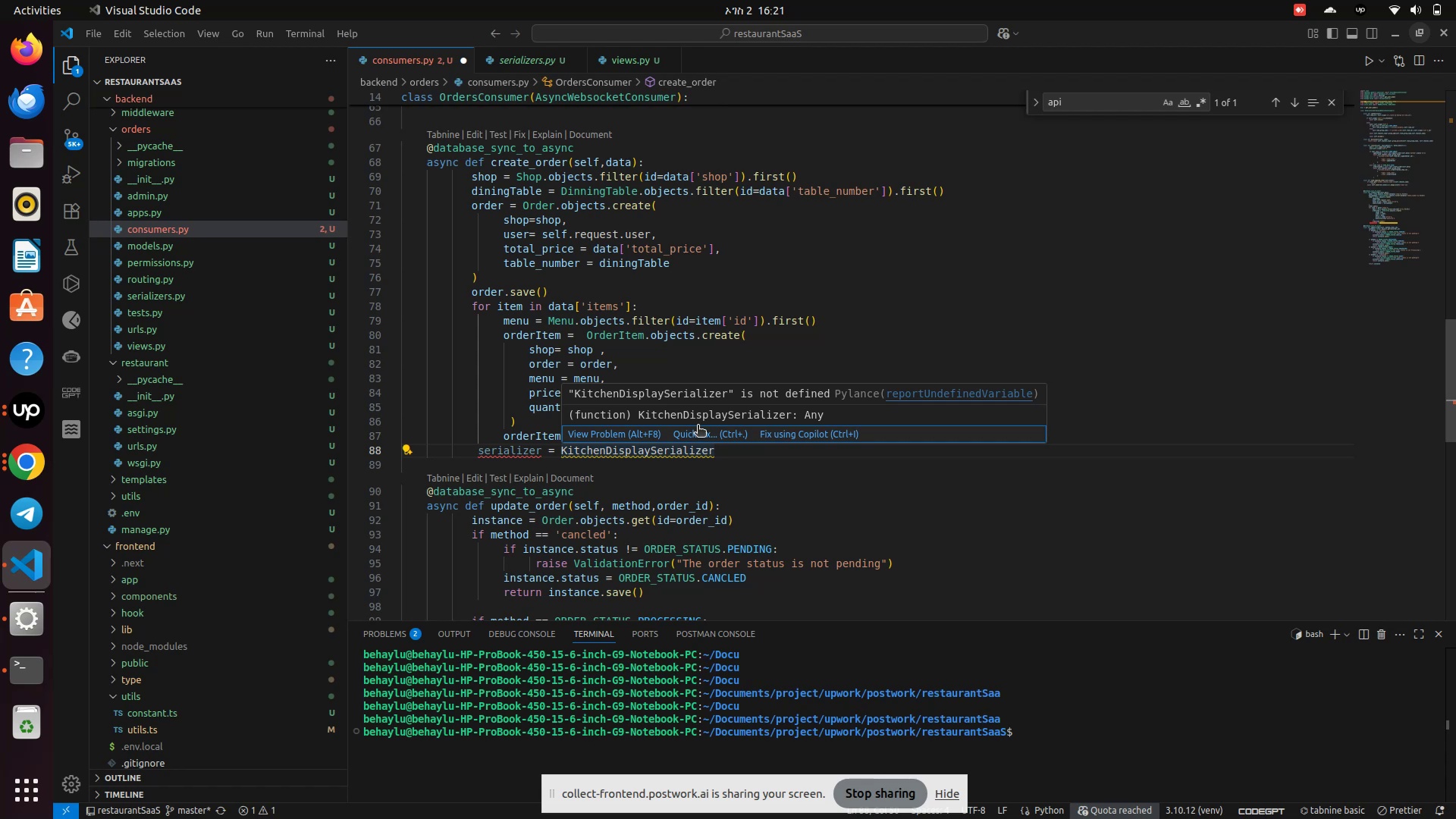 
left_click([697, 435])
 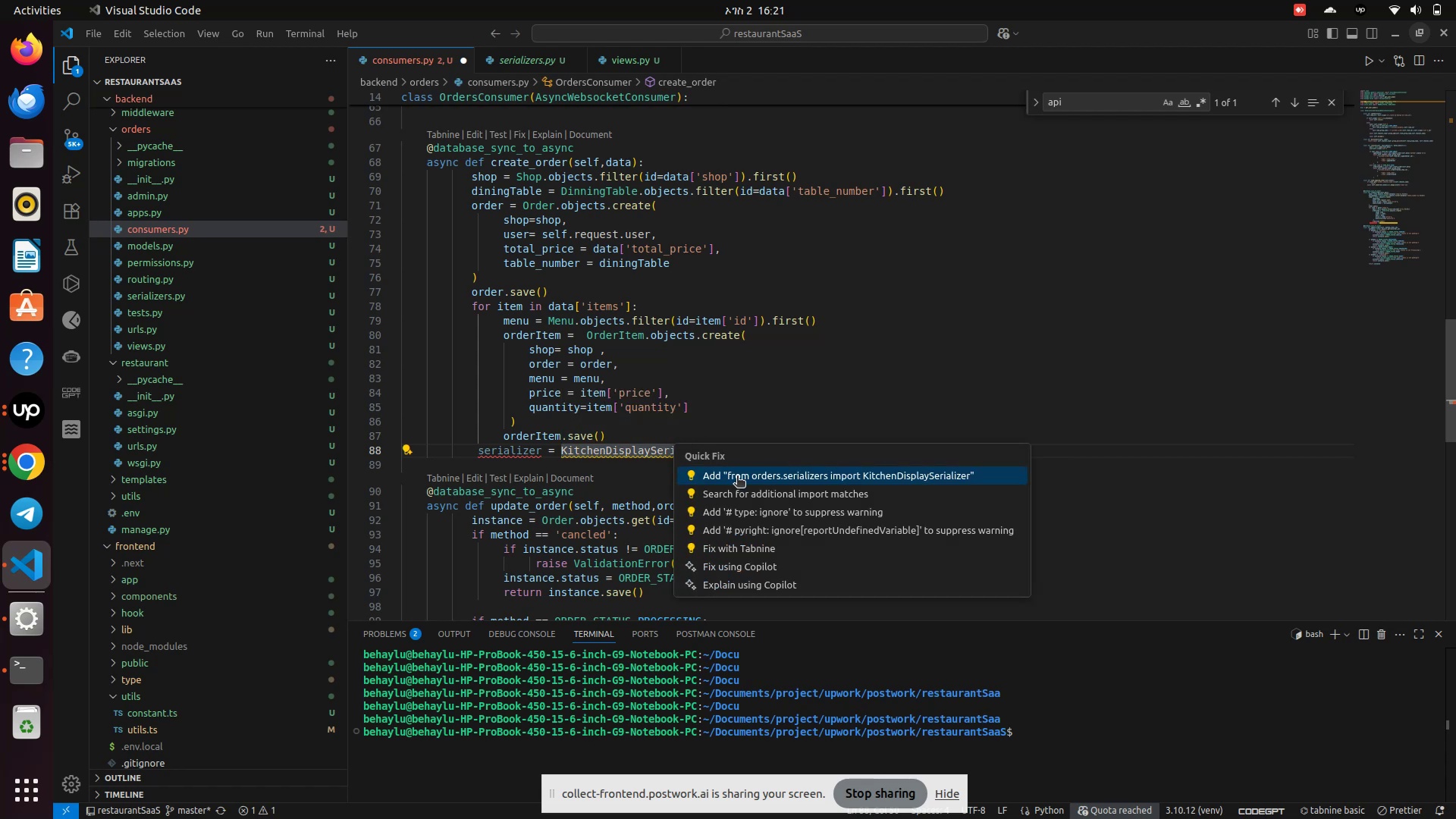 
left_click([737, 477])
 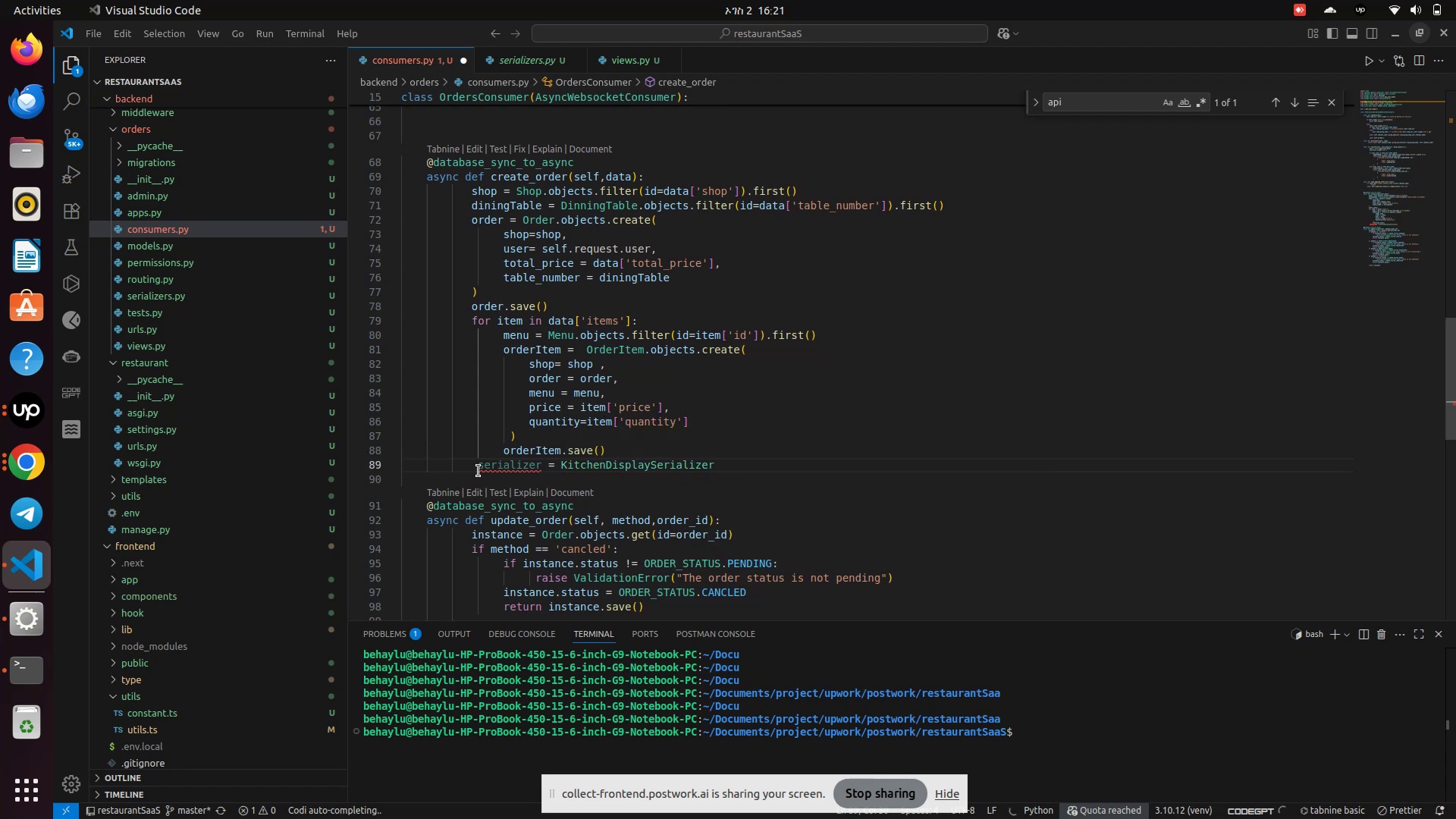 
left_click([472, 469])
 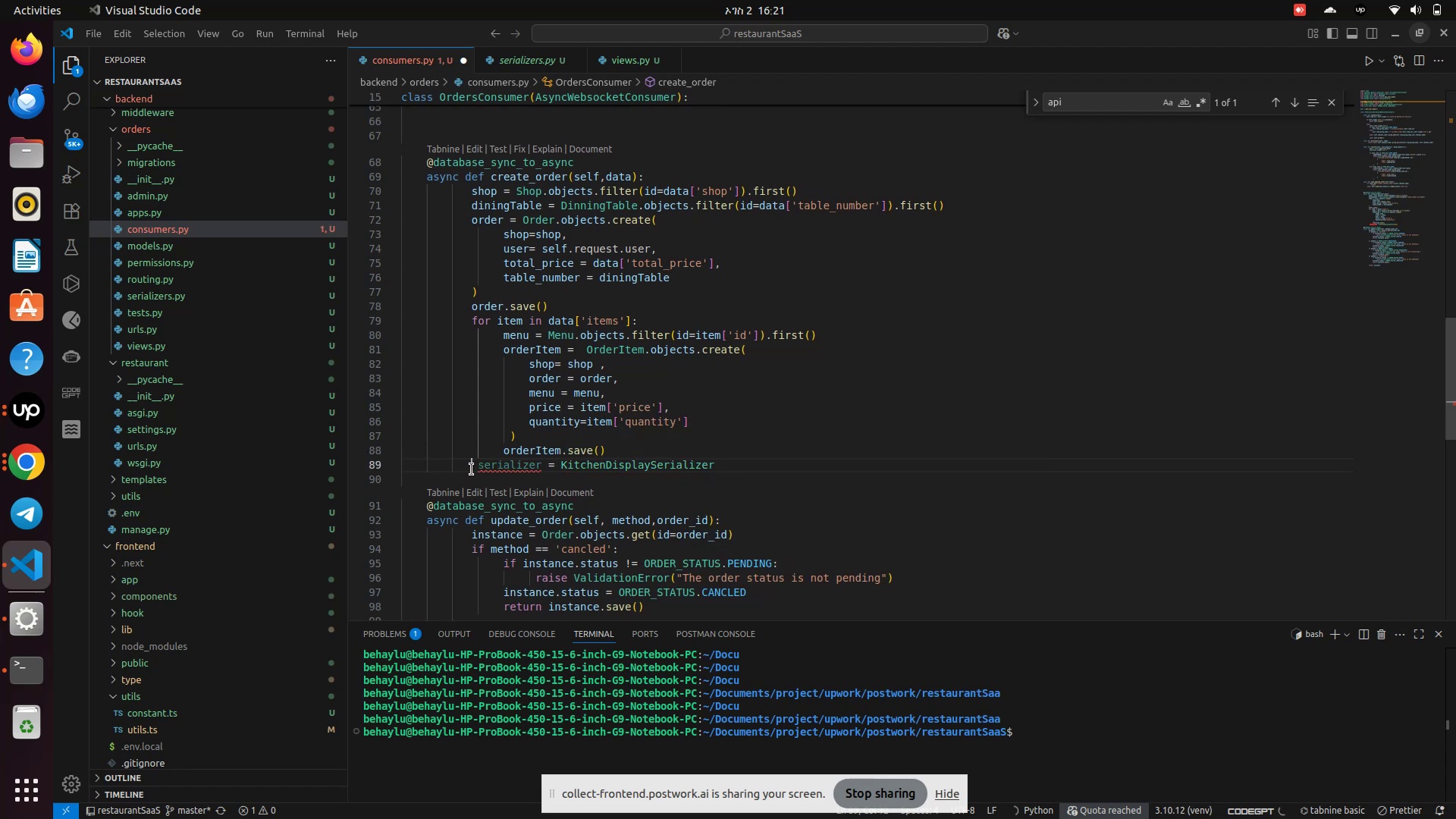 
type(ret)
 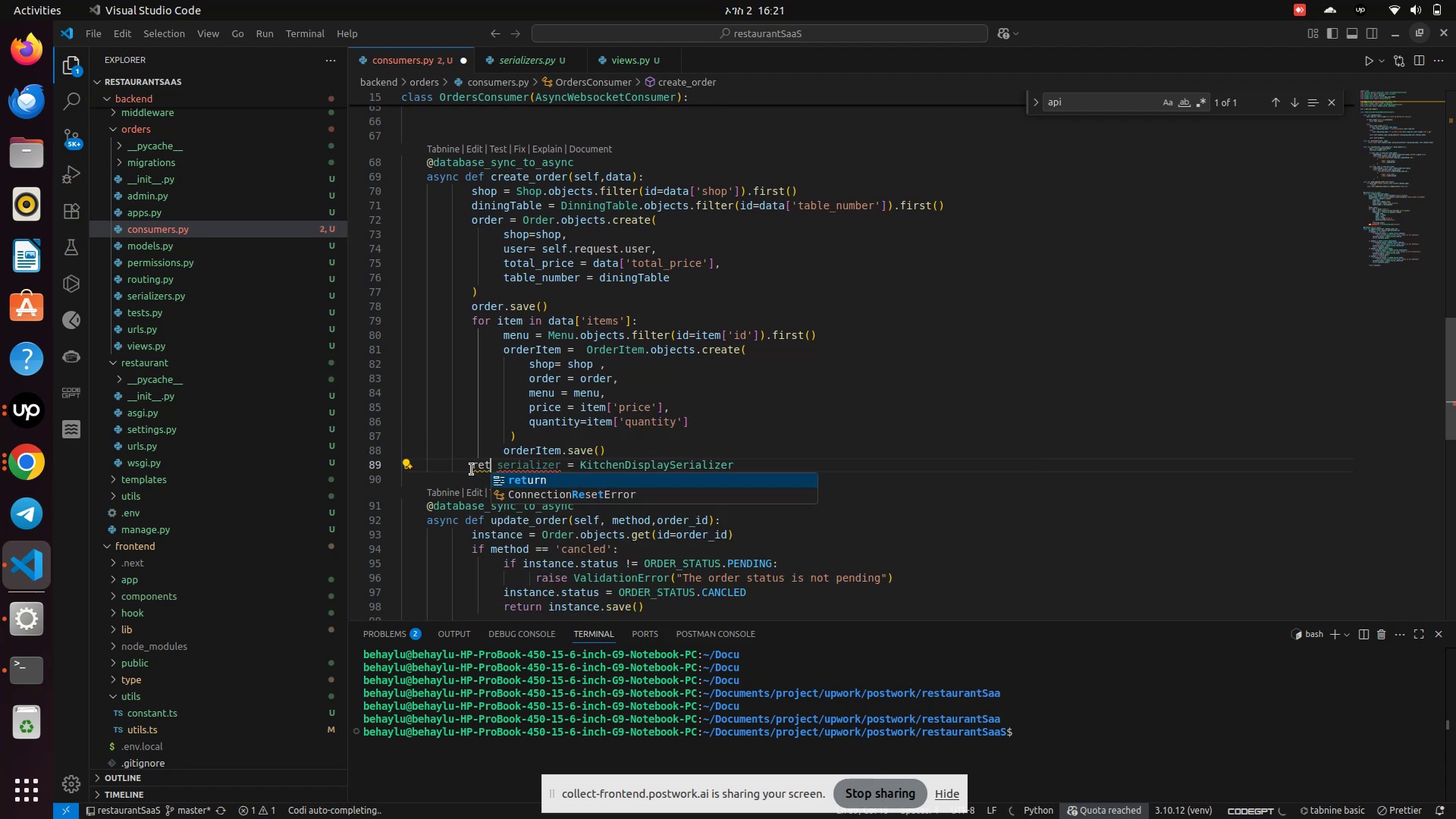 
key(Enter)
 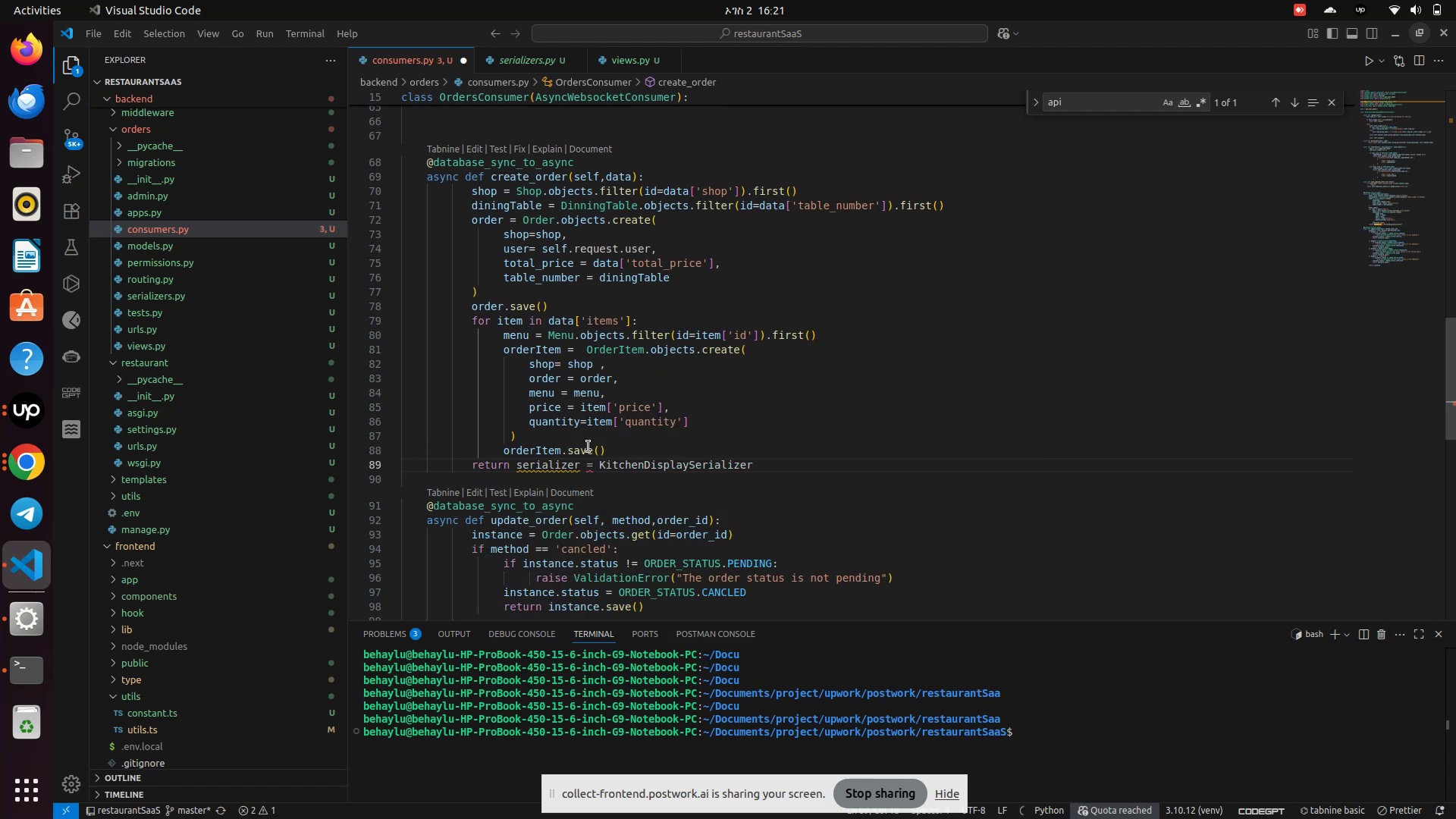 
left_click([592, 461])
 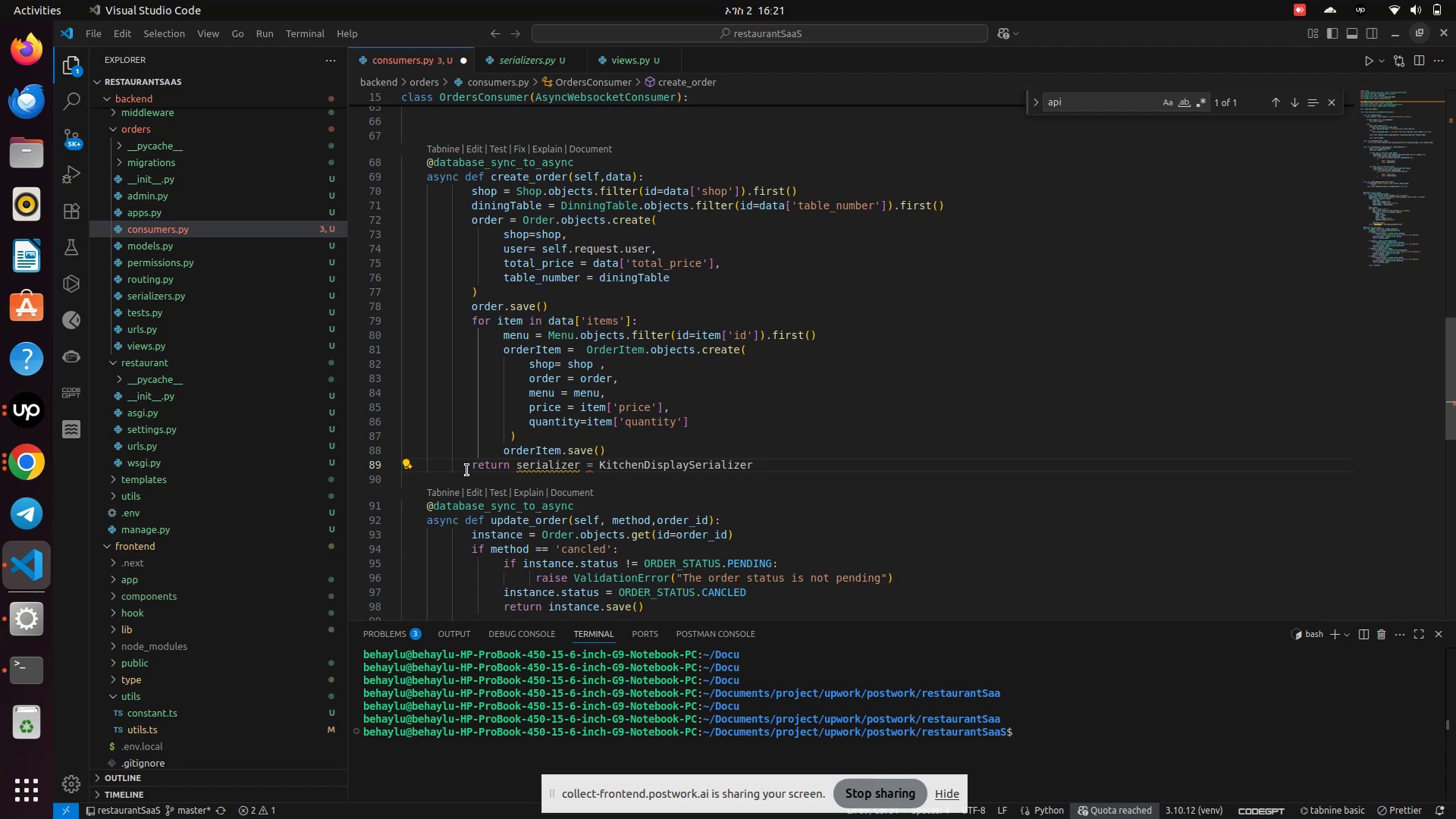 
double_click([479, 466])
 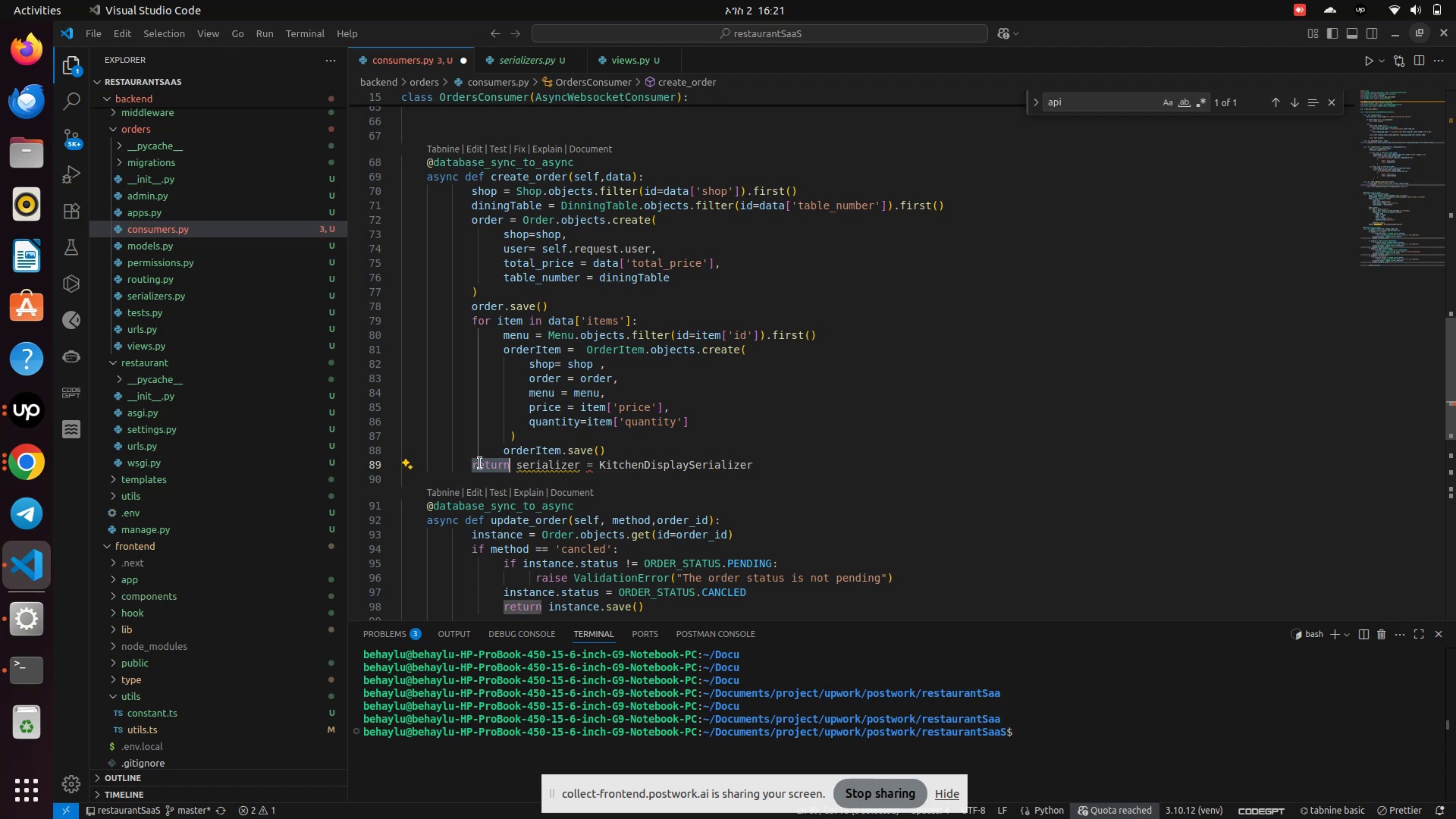 
key(Backspace)
 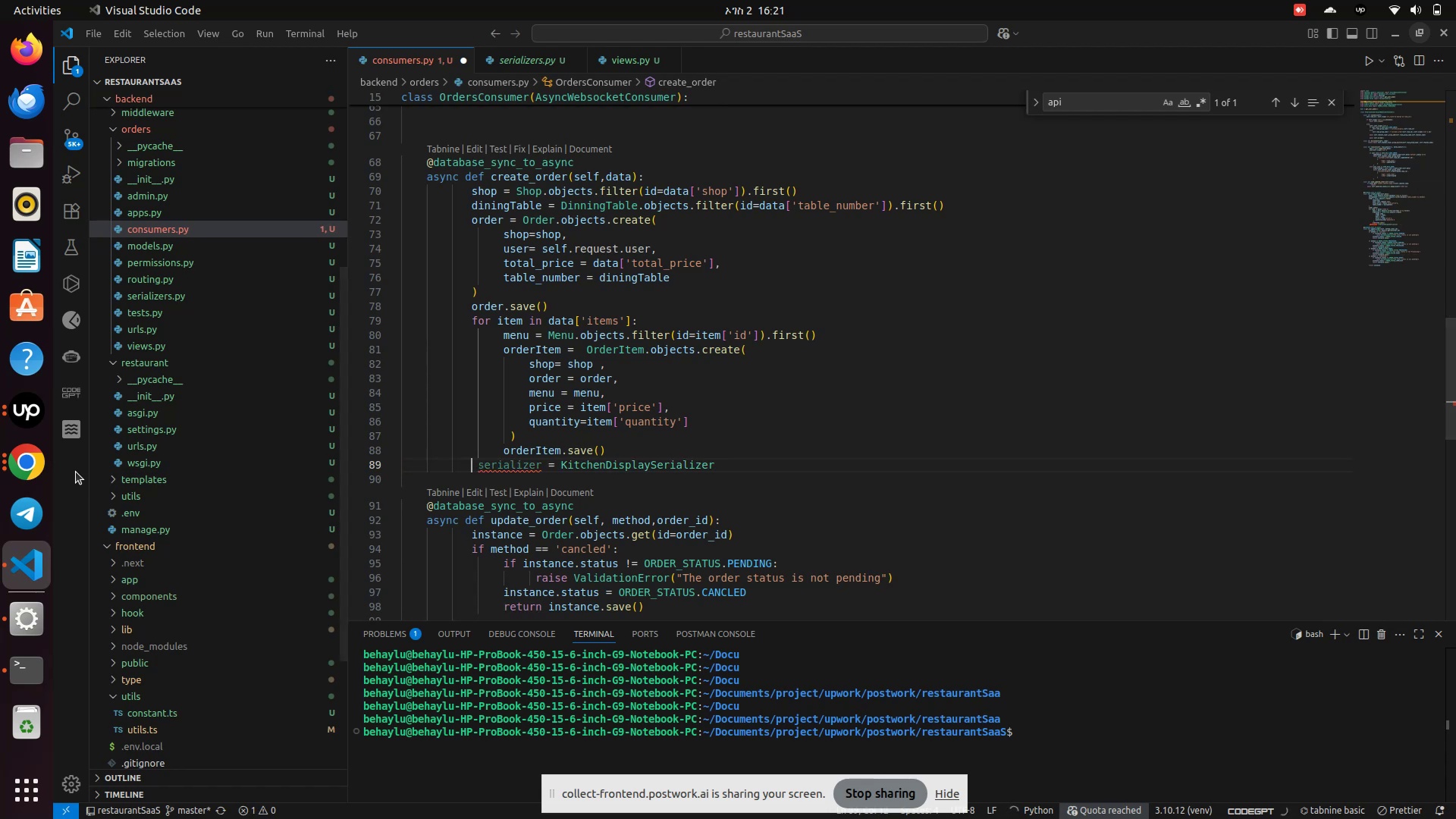 
left_click([29, 464])
 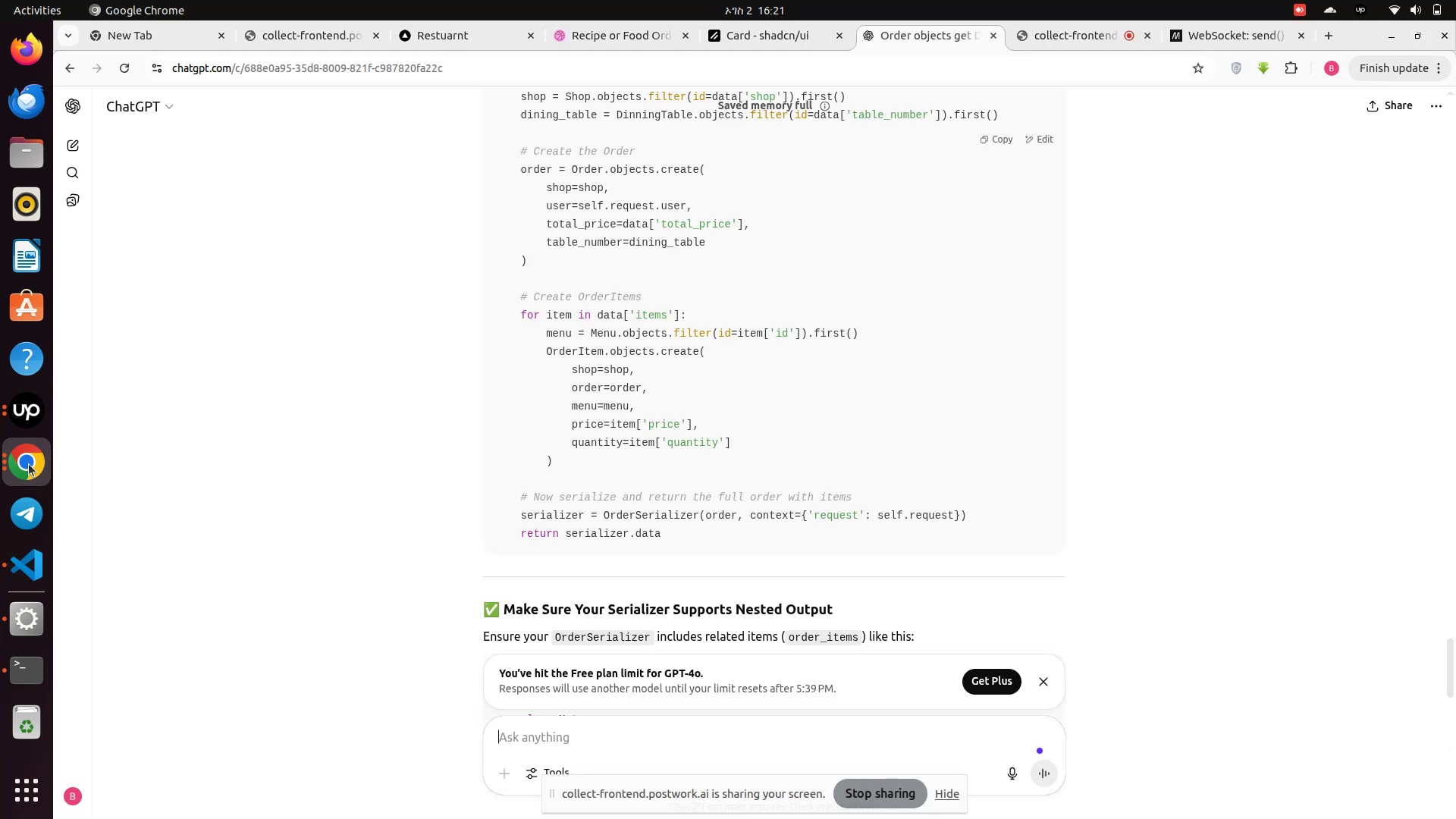 
mouse_move([45, 561])
 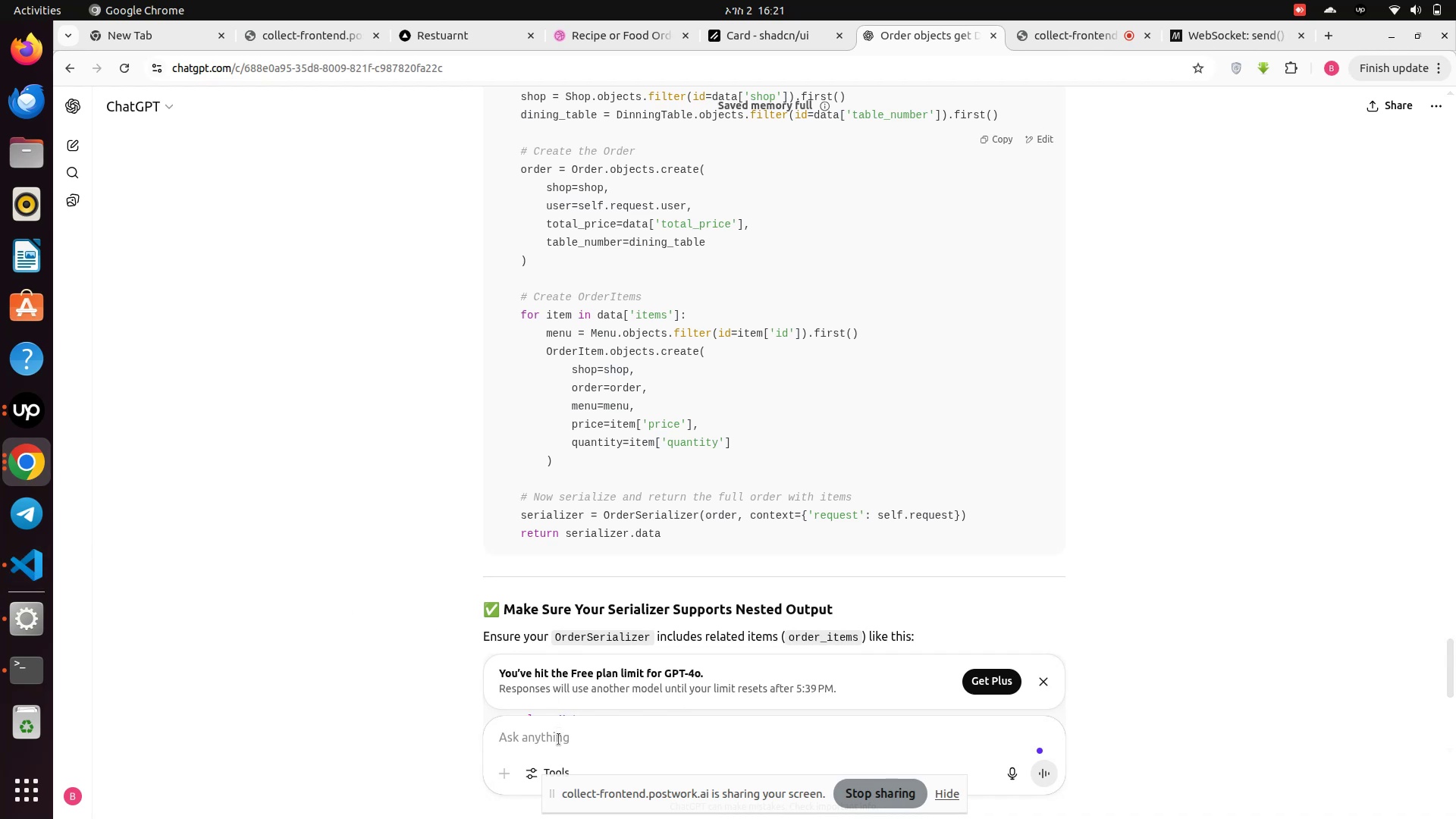 
type(it is in web socket not )
key(Backspace)
key(Backspace)
key(Backspace)
 